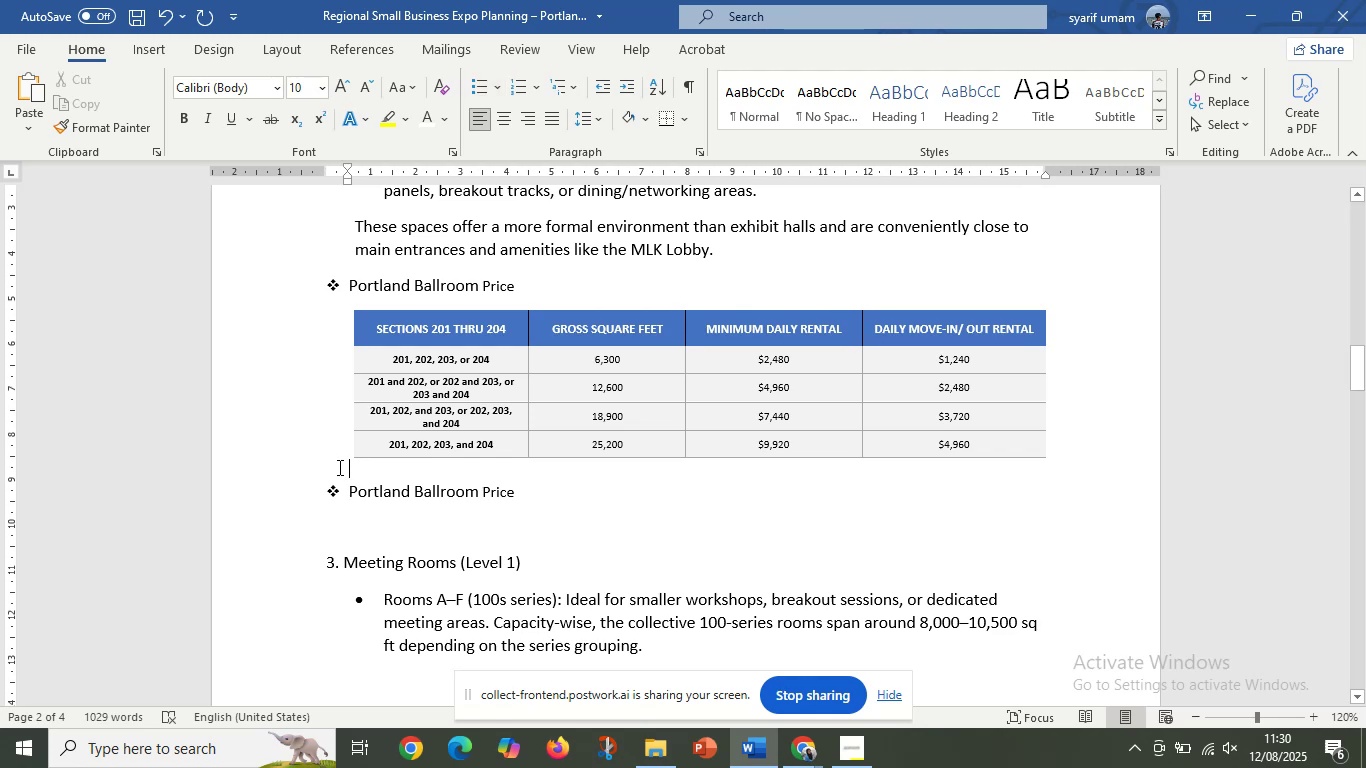 
scroll: coordinate [433, 467], scroll_direction: up, amount: 3.0
 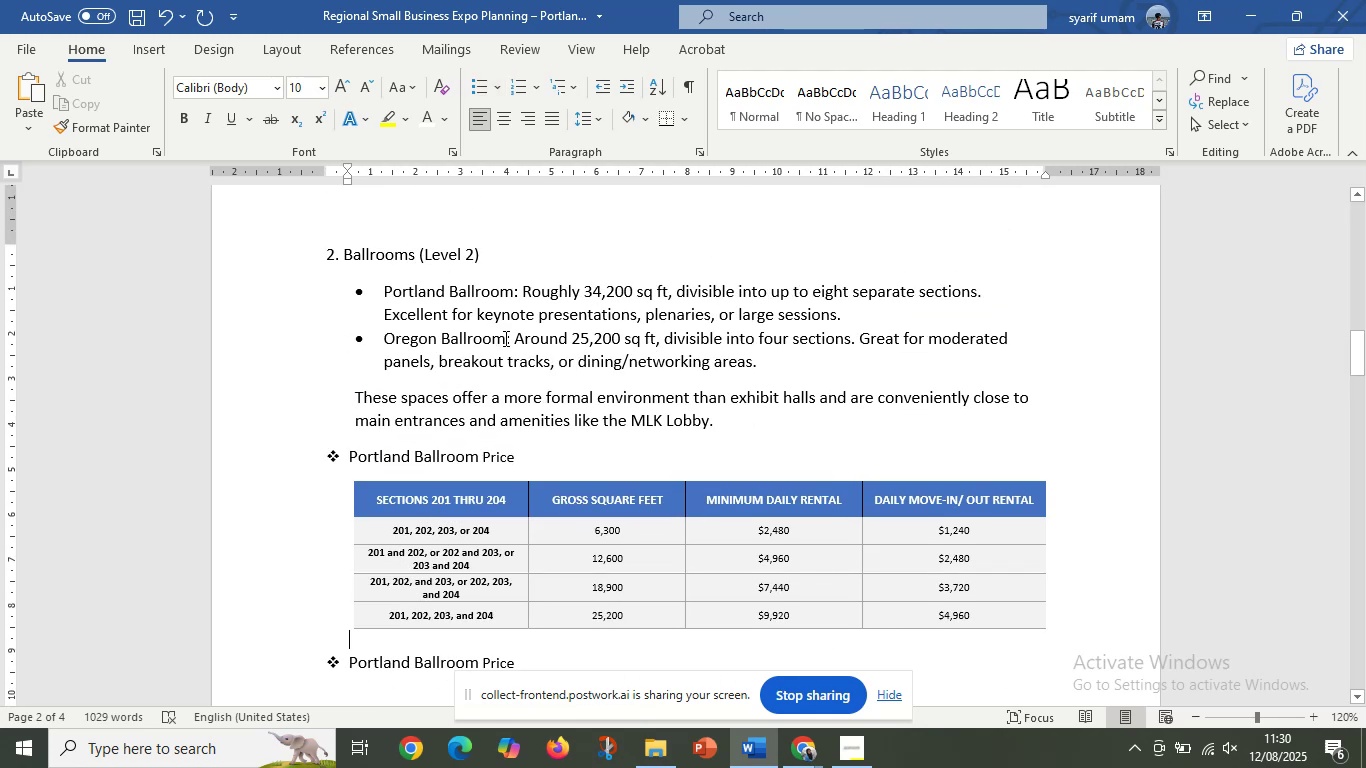 
left_click_drag(start_coordinate=[505, 339], to_coordinate=[389, 343])
 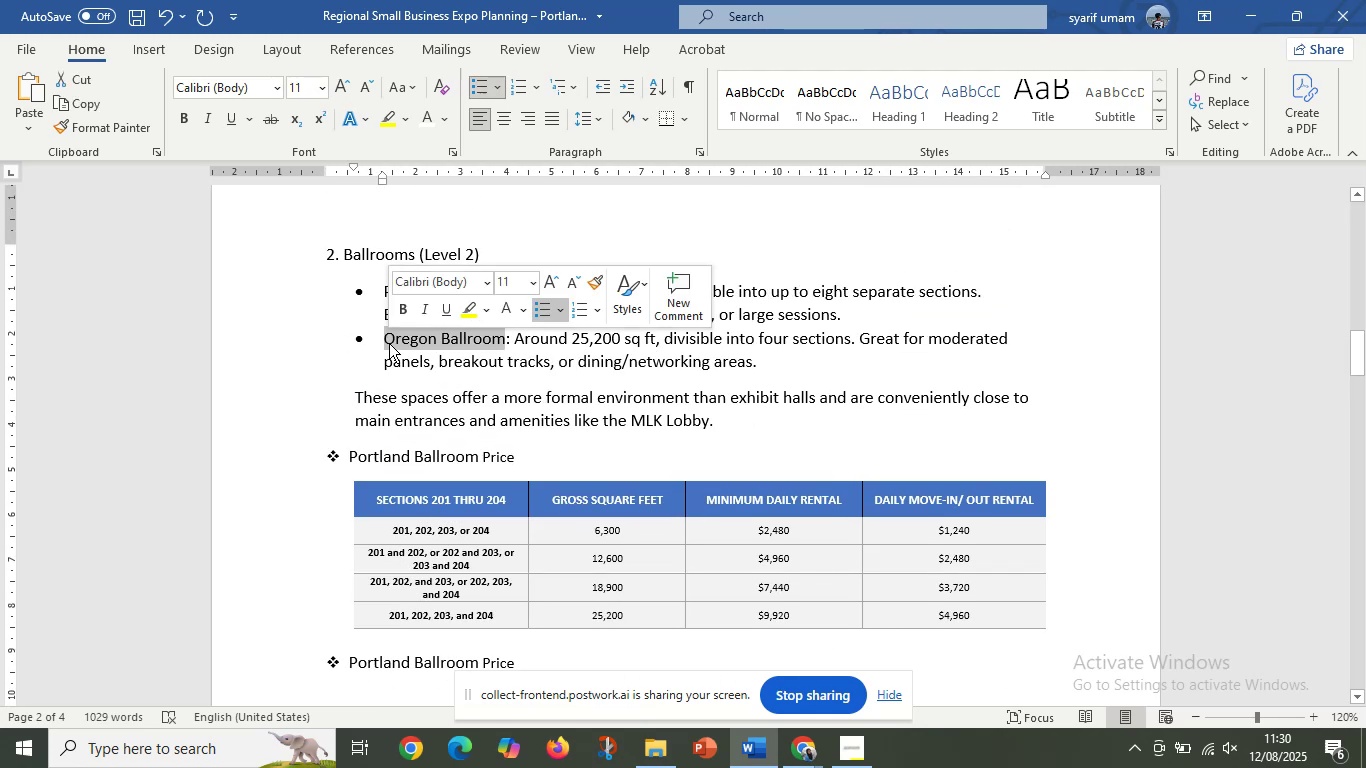 
key(Control+C)
 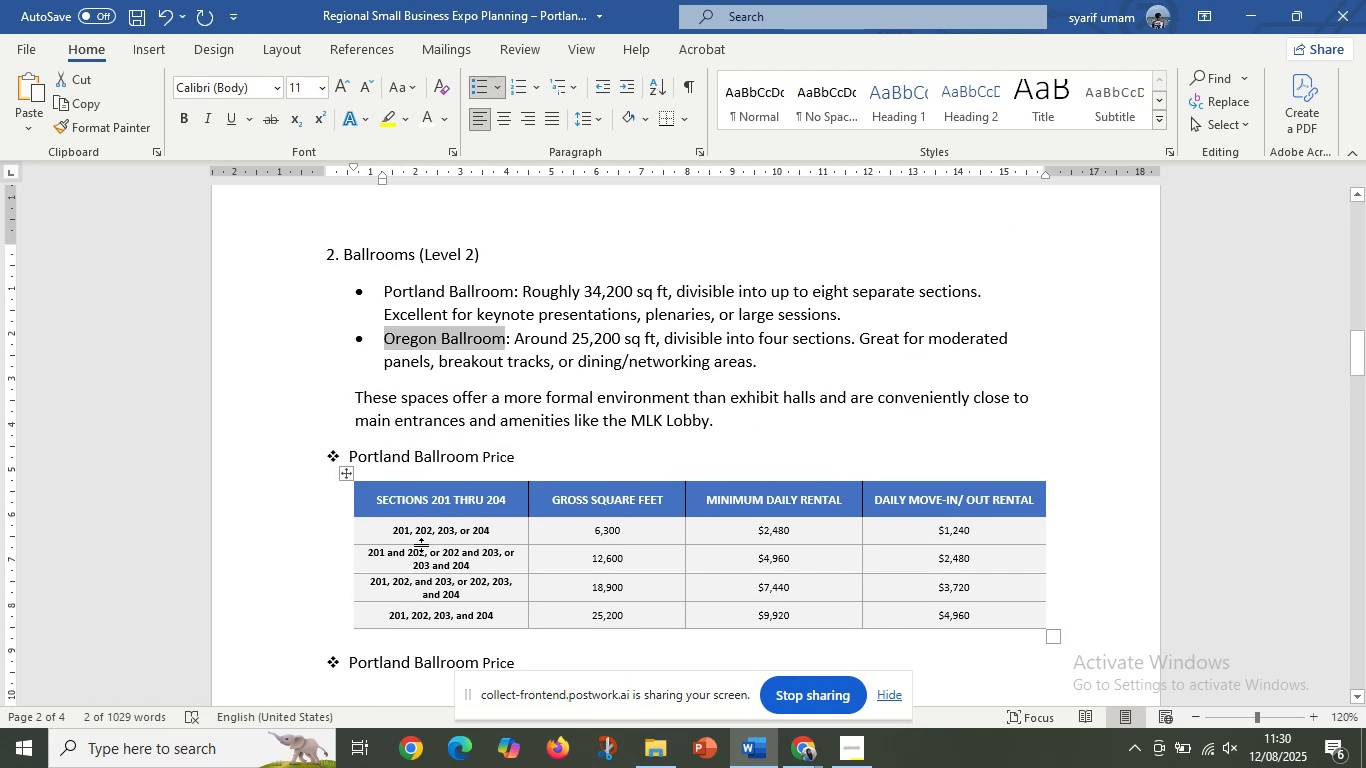 
scroll: coordinate [424, 544], scroll_direction: down, amount: 2.0
 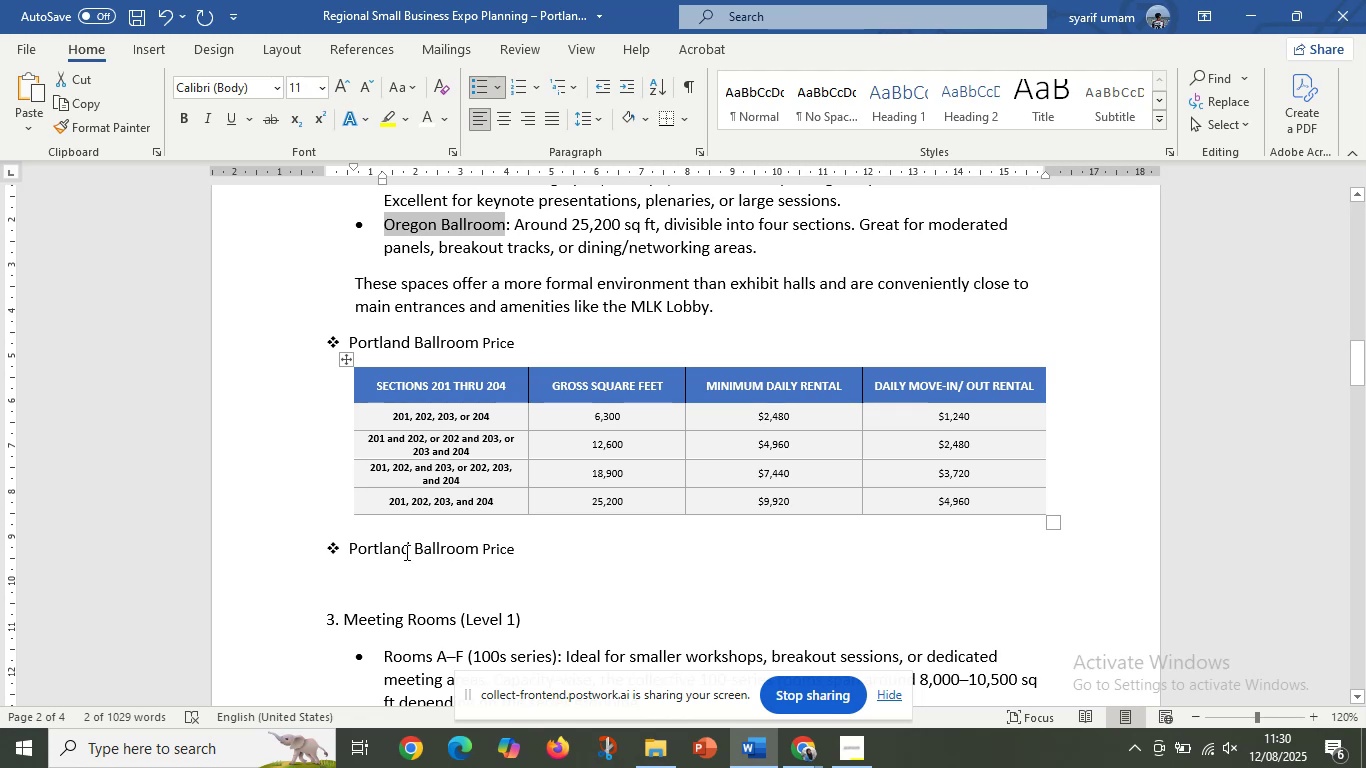 
left_click_drag(start_coordinate=[409, 548], to_coordinate=[349, 548])
 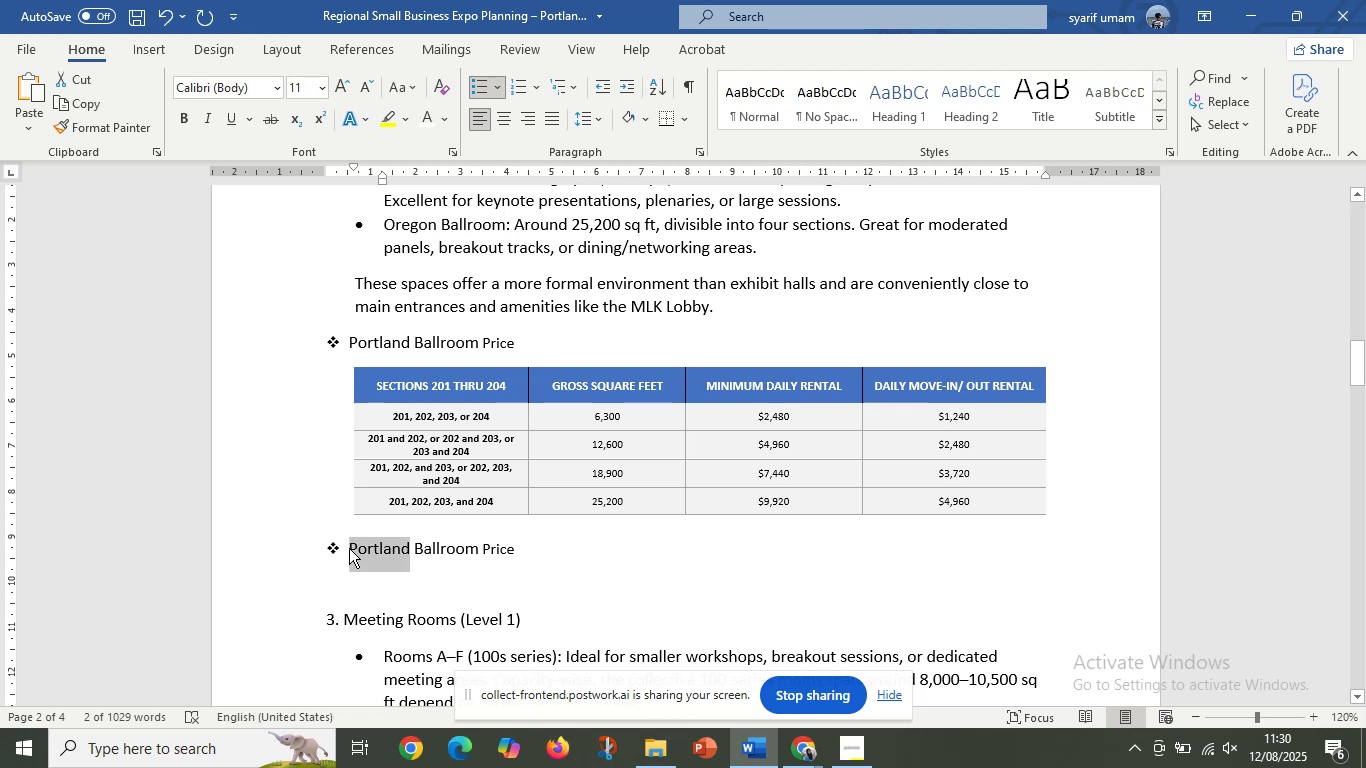 
key(Control+V)
 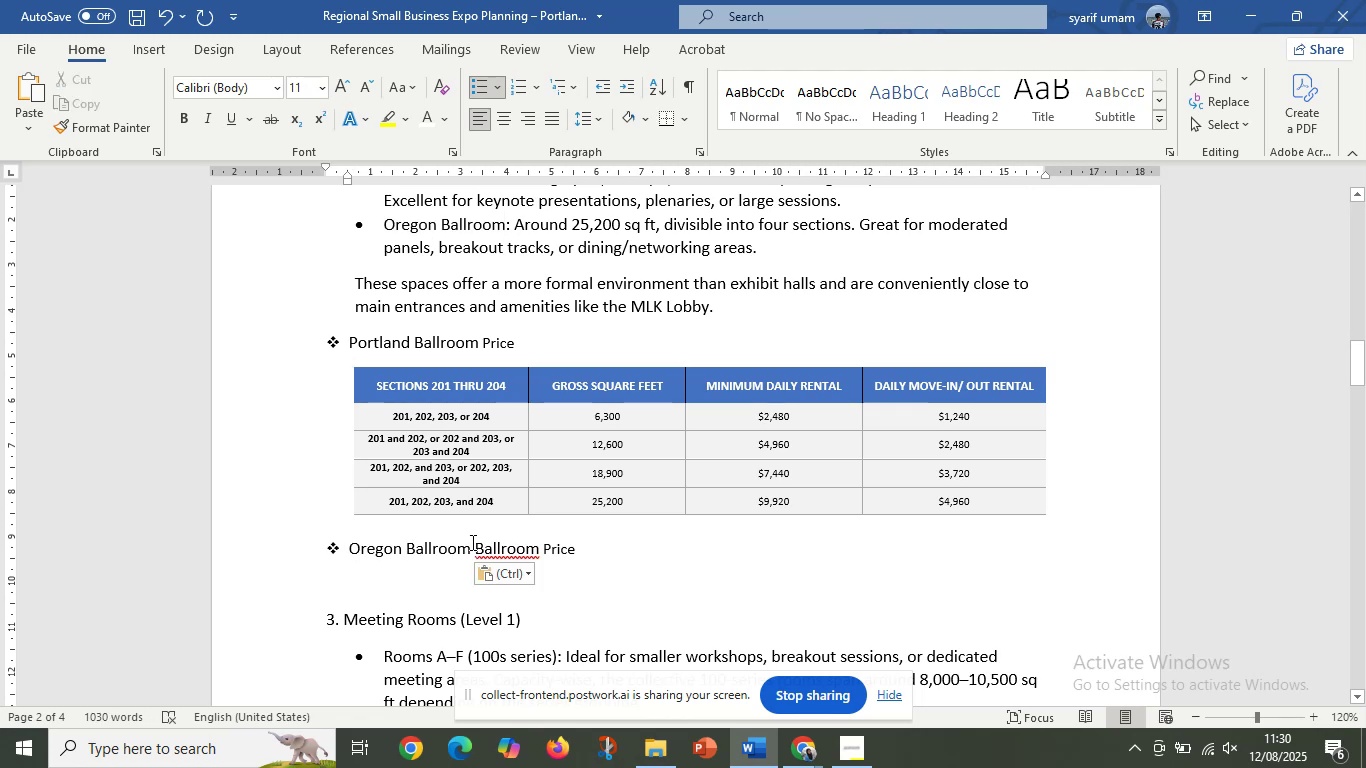 
left_click_drag(start_coordinate=[472, 542], to_coordinate=[540, 546])
 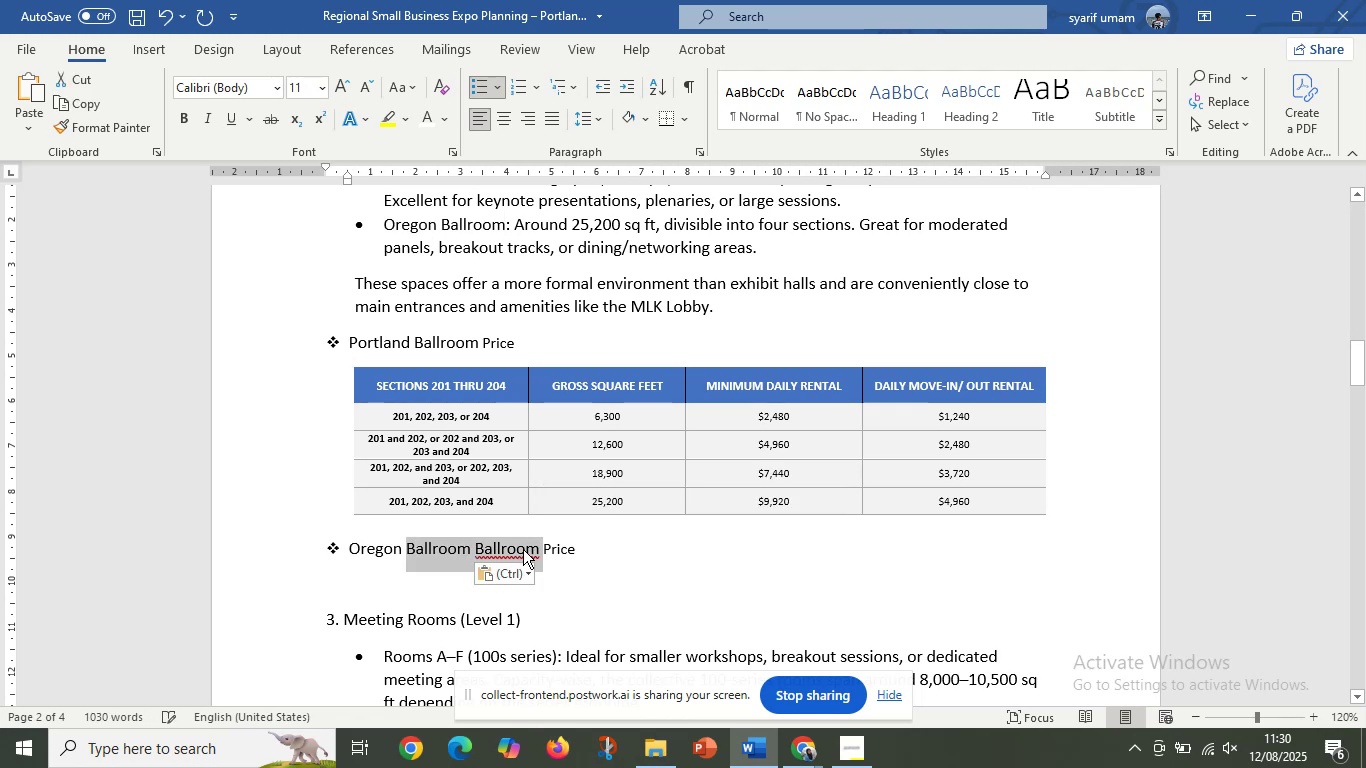 
left_click([523, 549])
 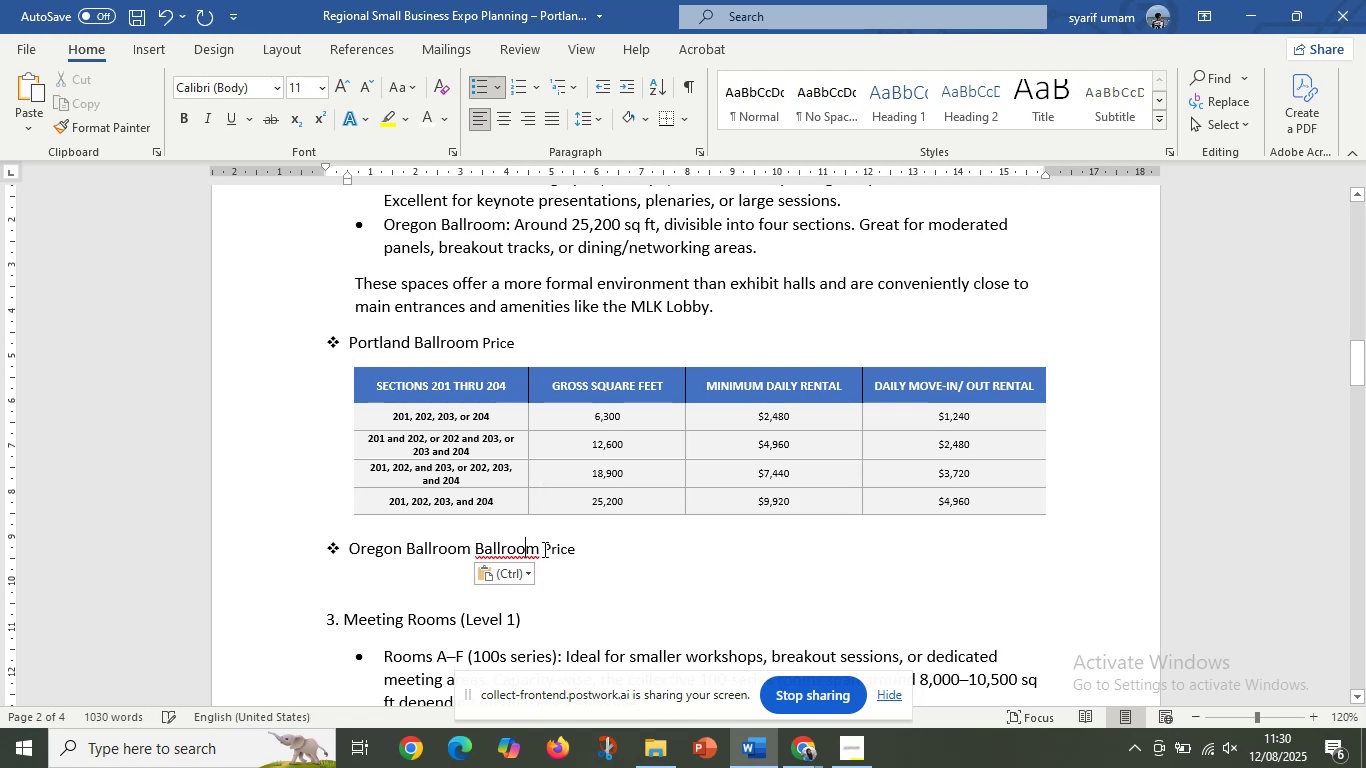 
left_click_drag(start_coordinate=[543, 549], to_coordinate=[475, 555])
 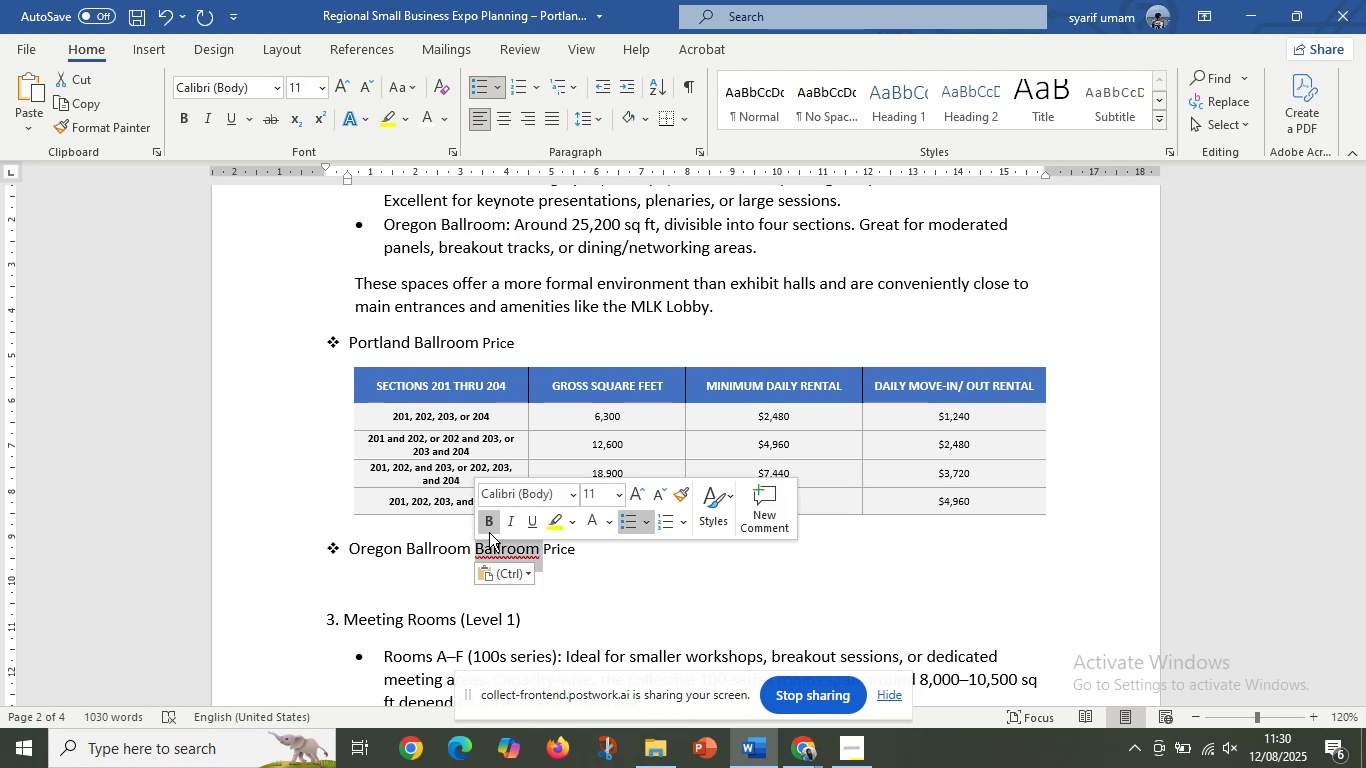 
key(Backspace)
 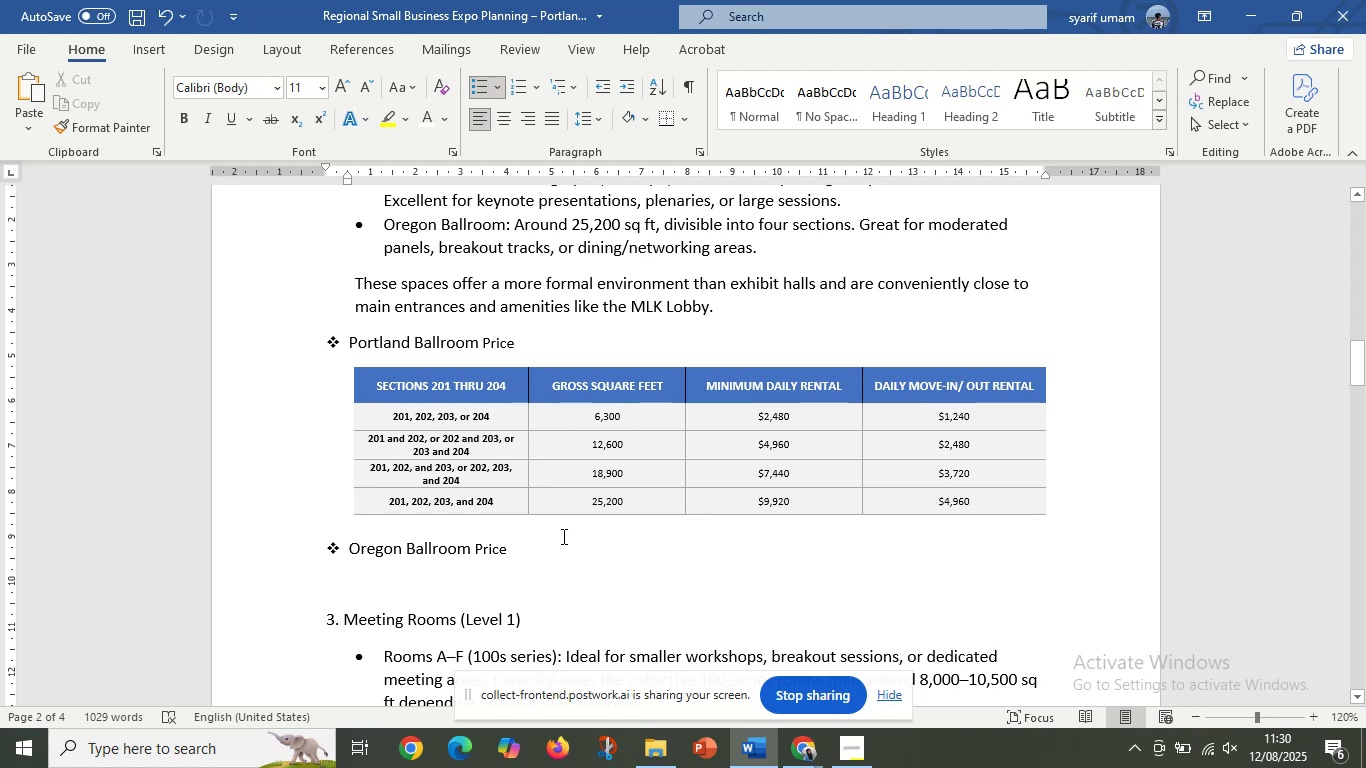 
wait(9.37)
 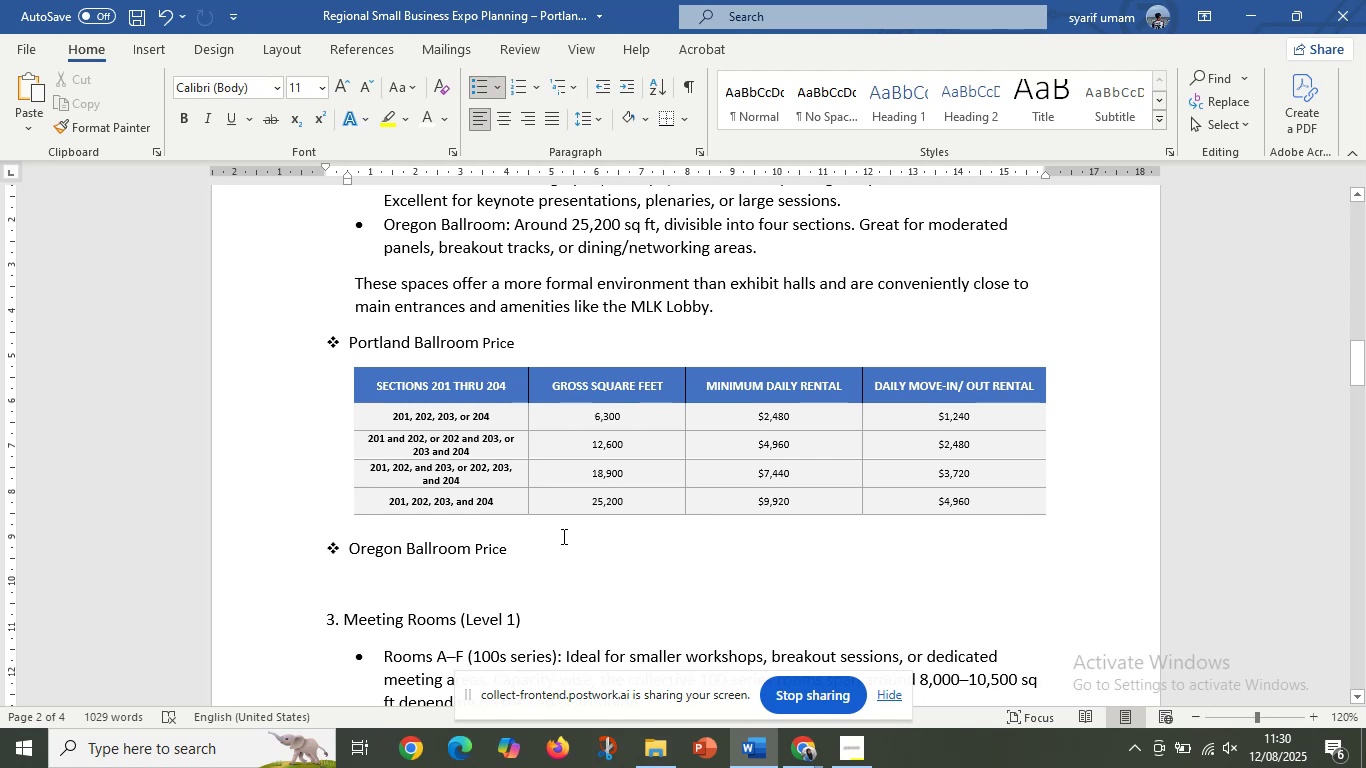 
scroll: coordinate [585, 561], scroll_direction: down, amount: 3.0
 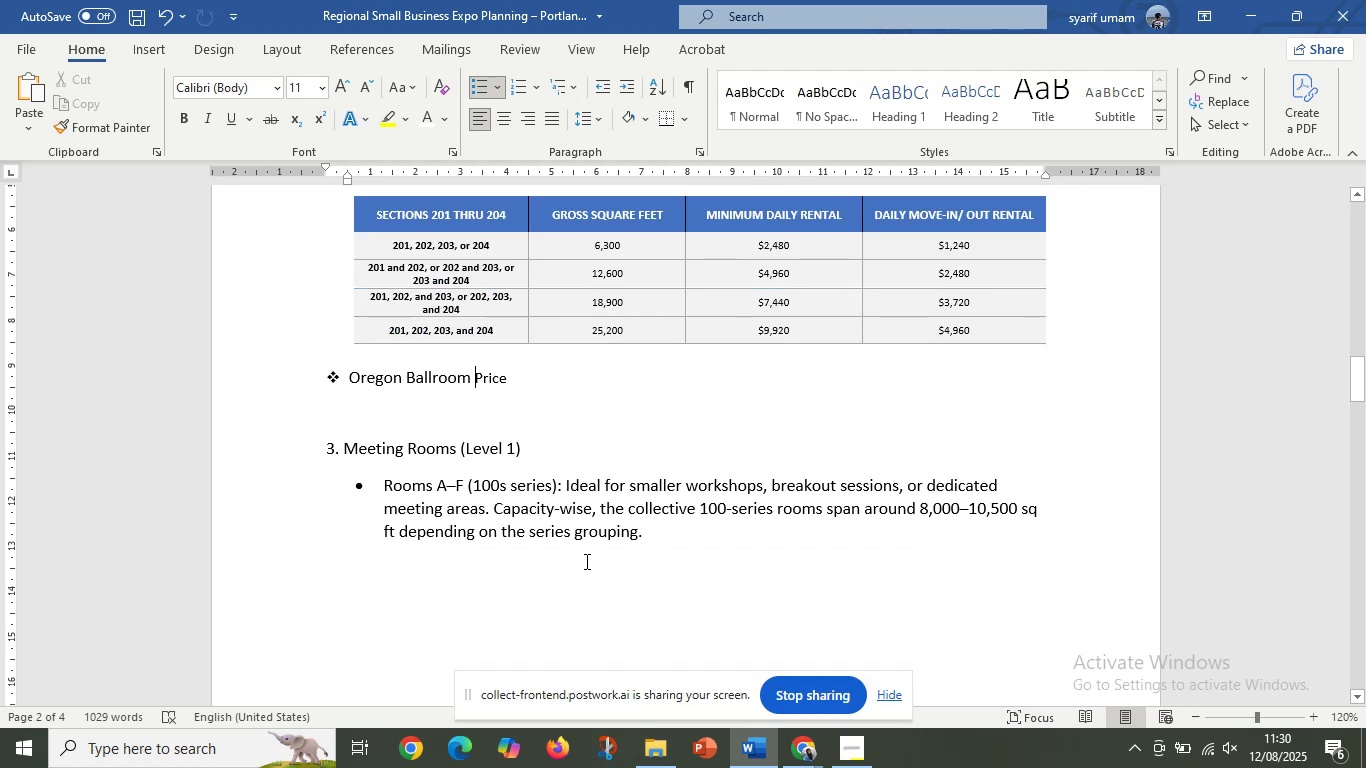 
scroll: coordinate [585, 561], scroll_direction: up, amount: 3.0
 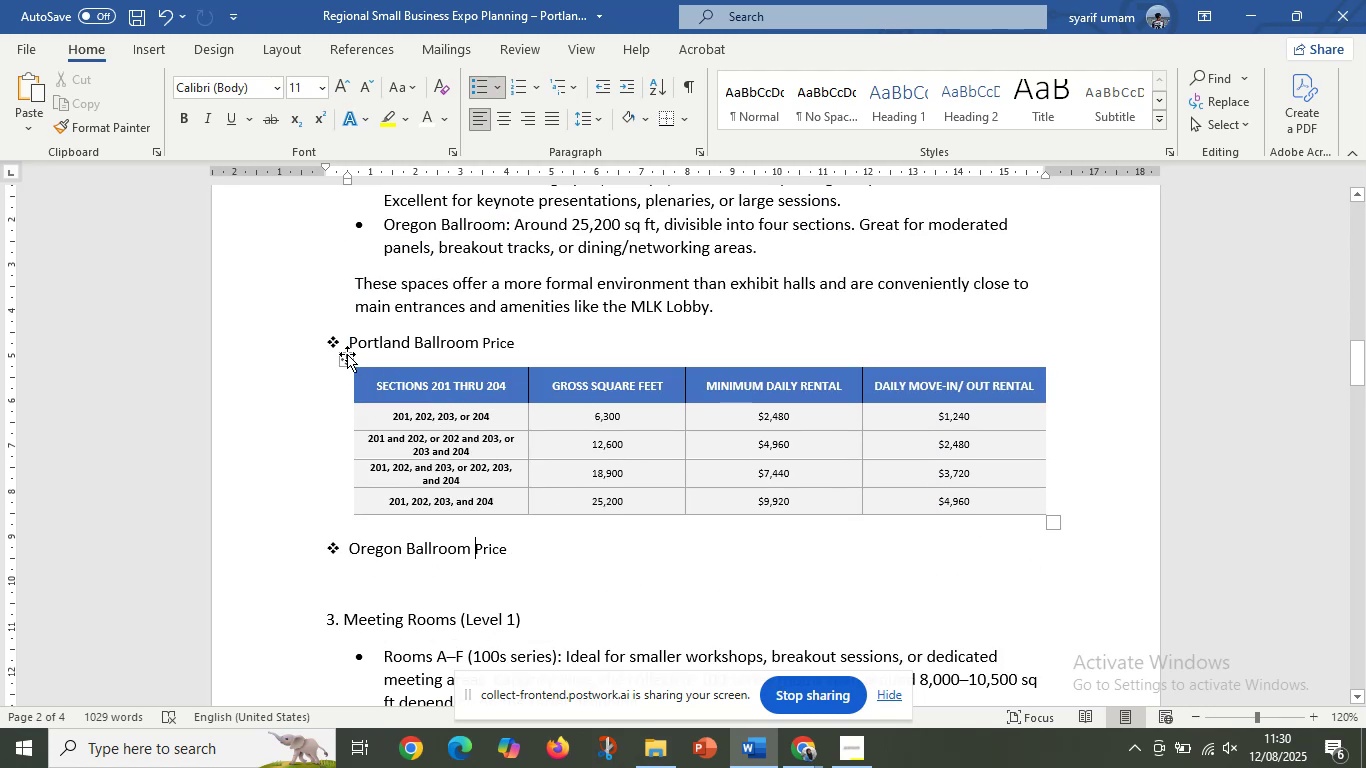 
left_click([347, 352])
 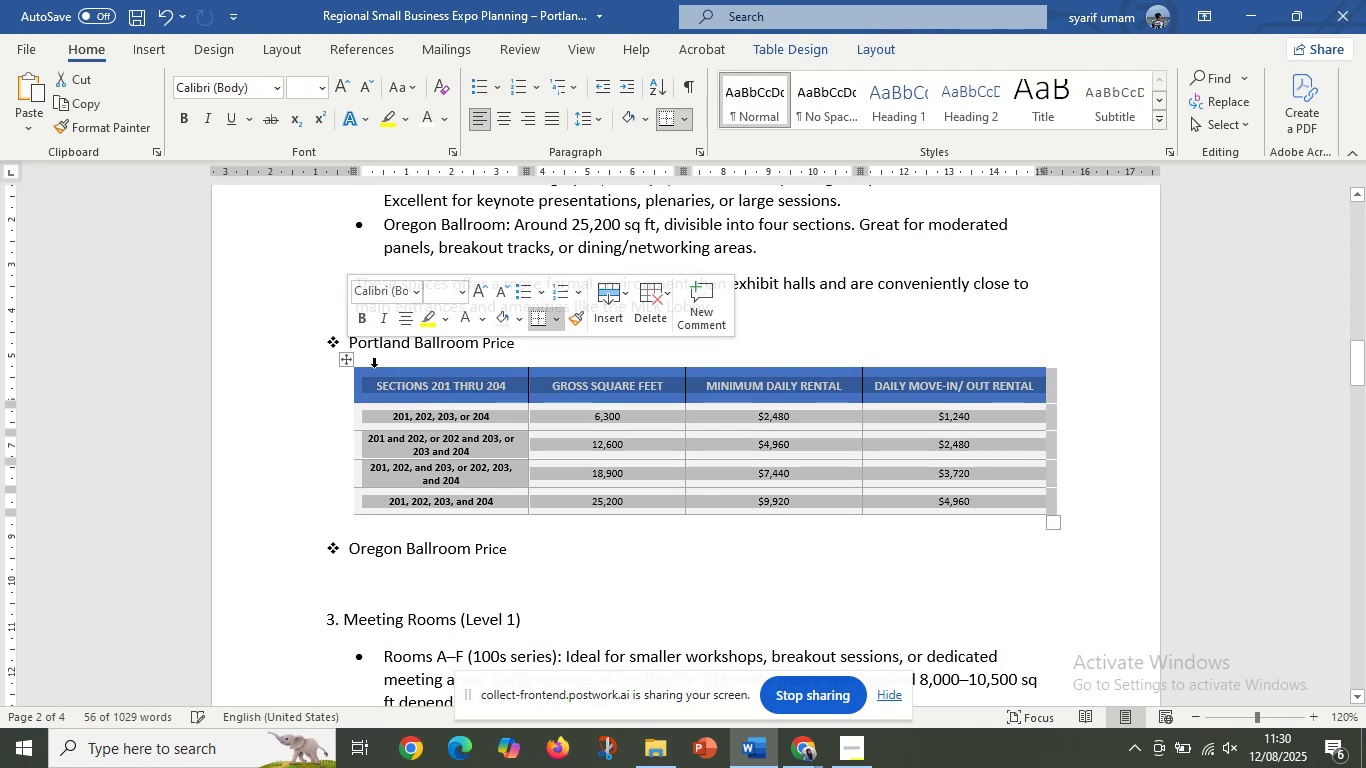 
key(Control+C)
 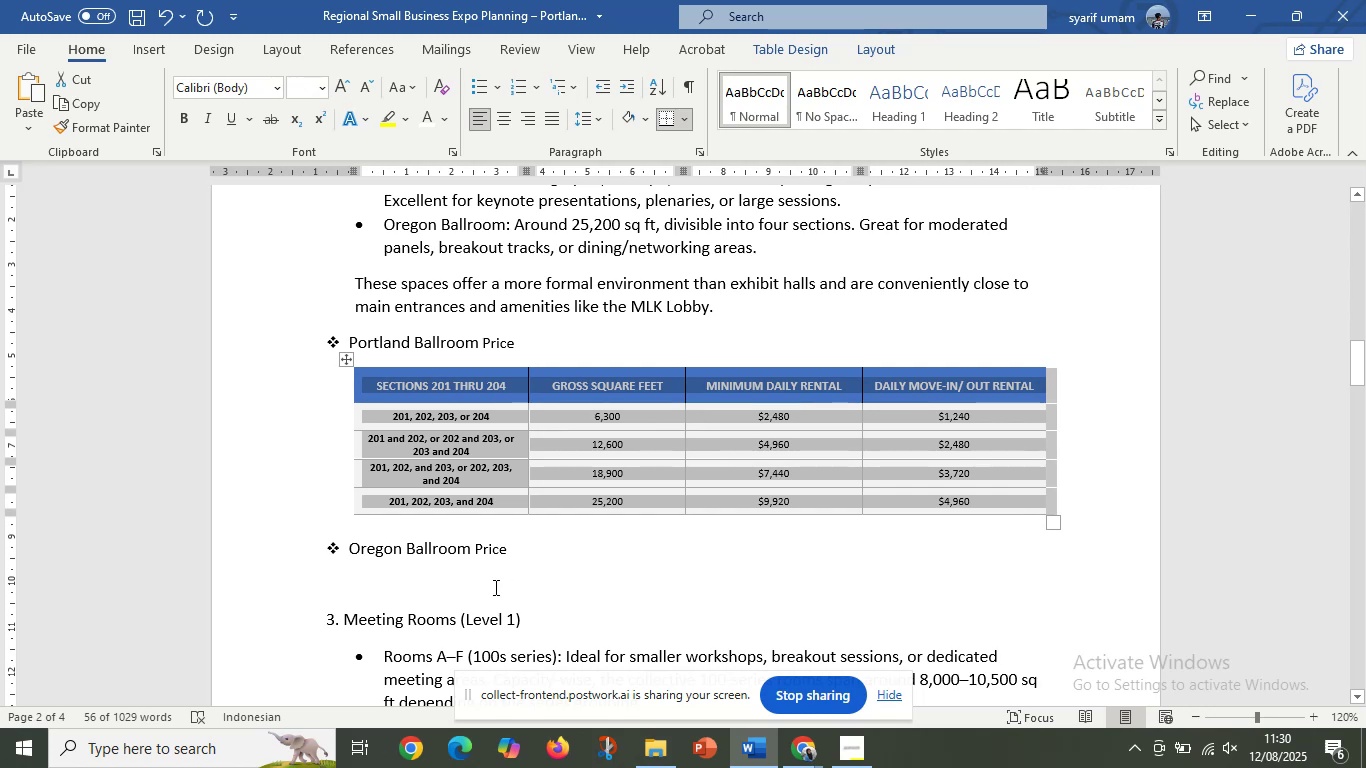 
left_click([494, 587])
 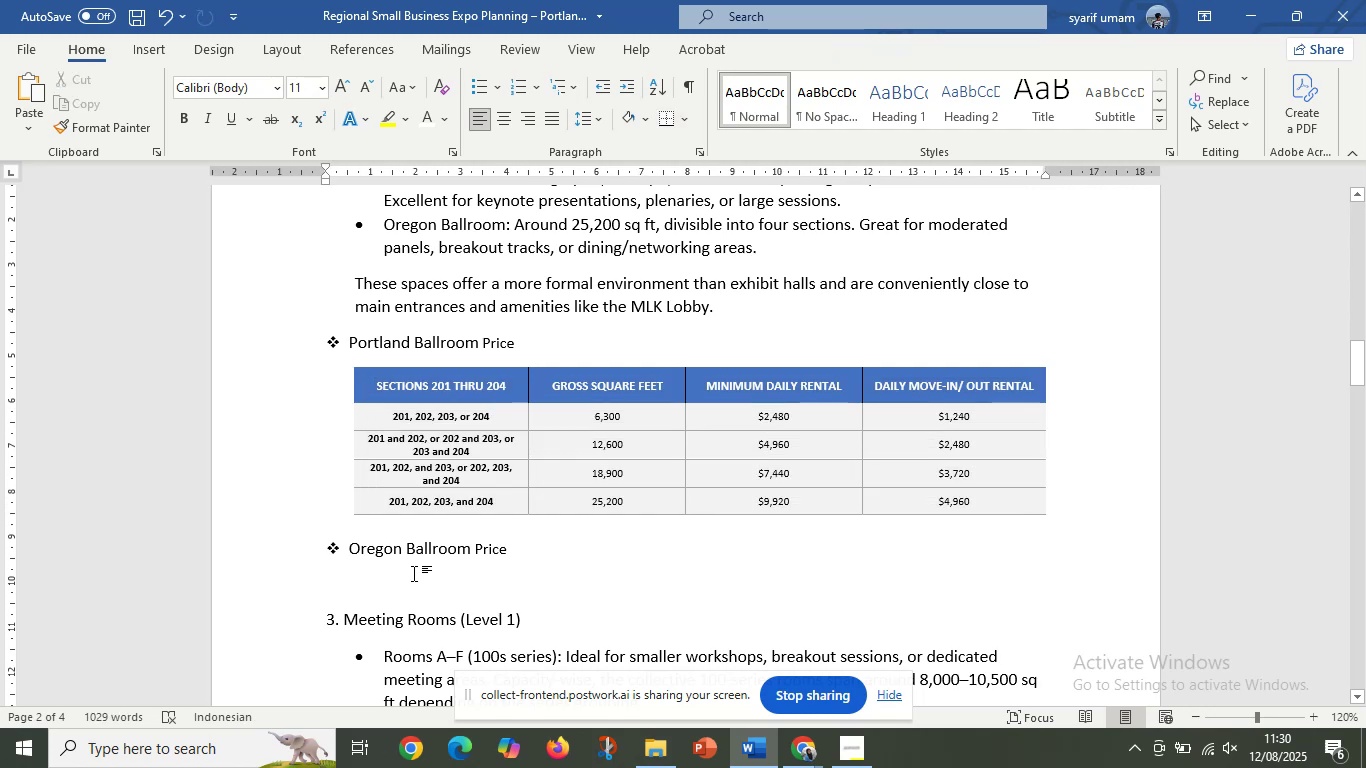 
key(Control+C)
 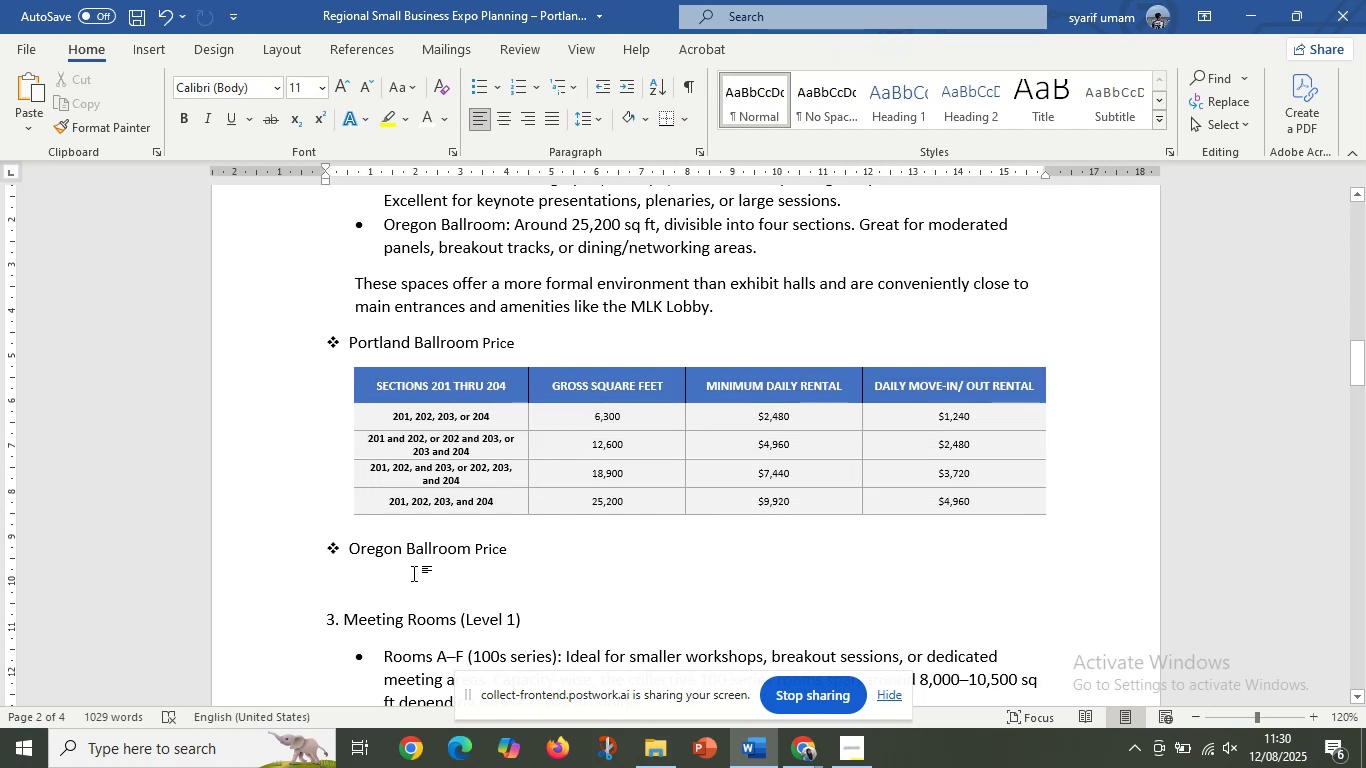 
key(Control+V)
 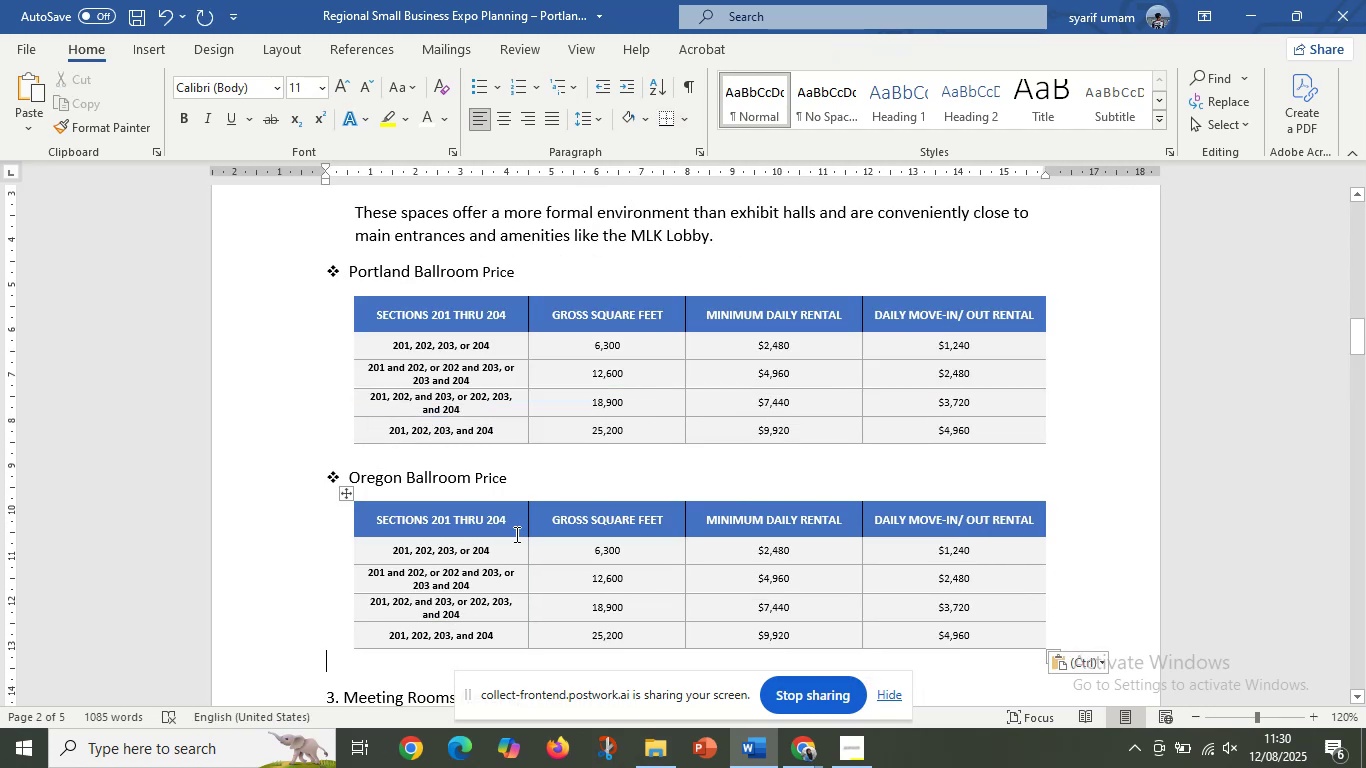 
left_click([507, 537])
 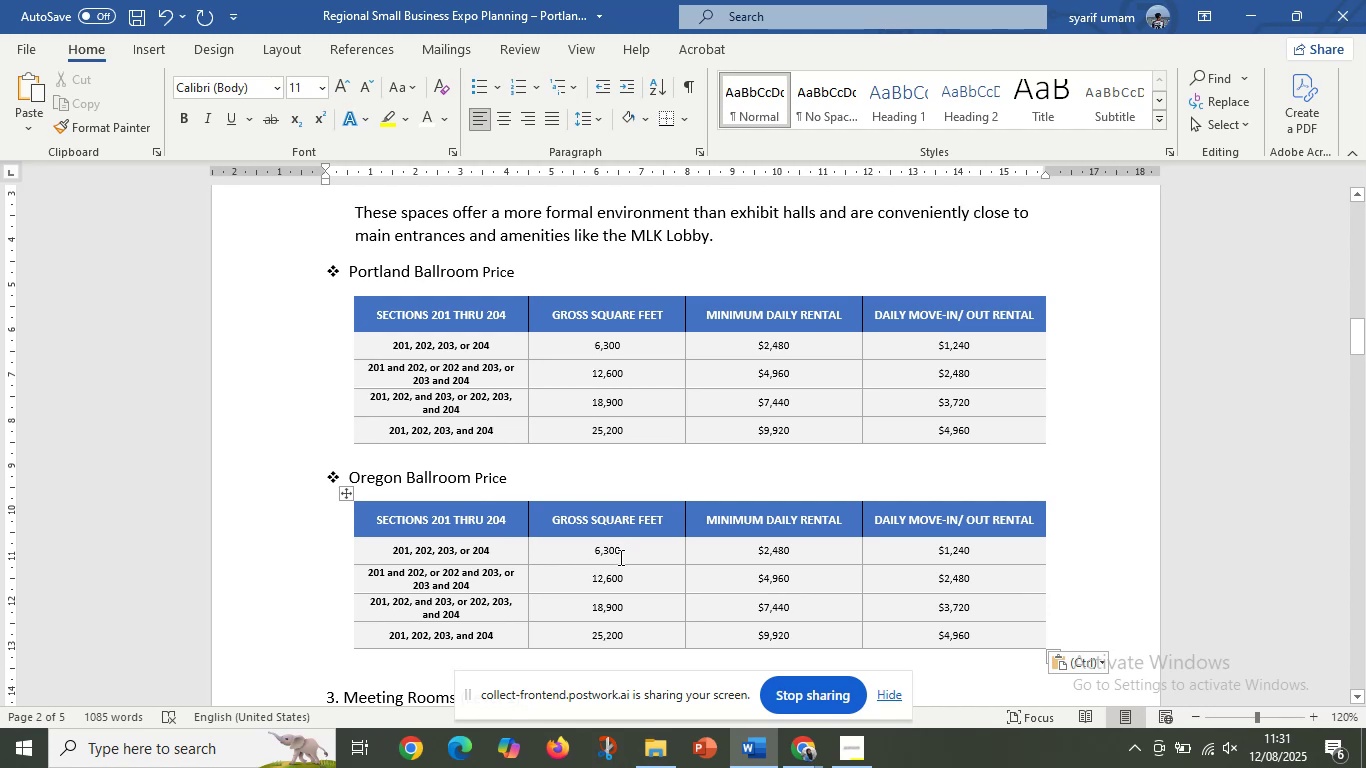 
wait(17.49)
 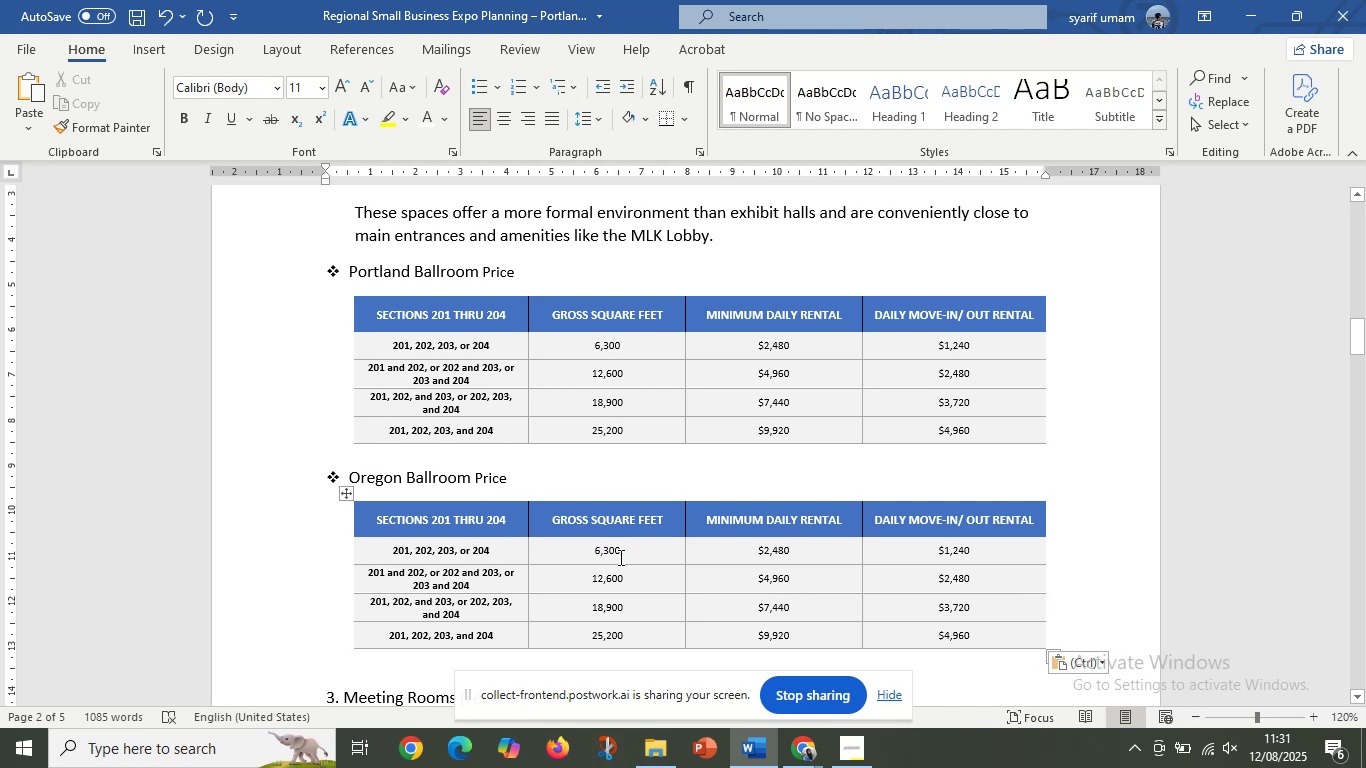 
scroll: coordinate [540, 578], scroll_direction: down, amount: 3.0
 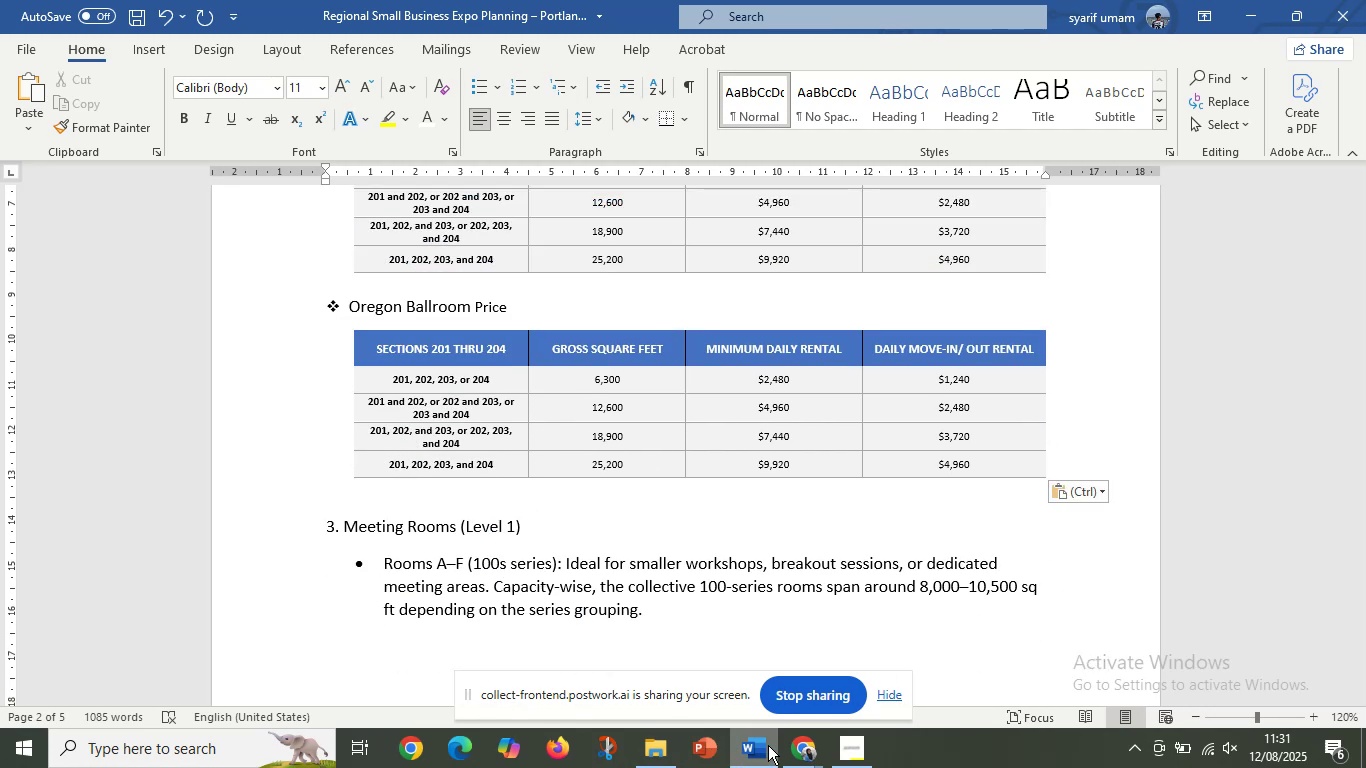 
left_click([784, 738])
 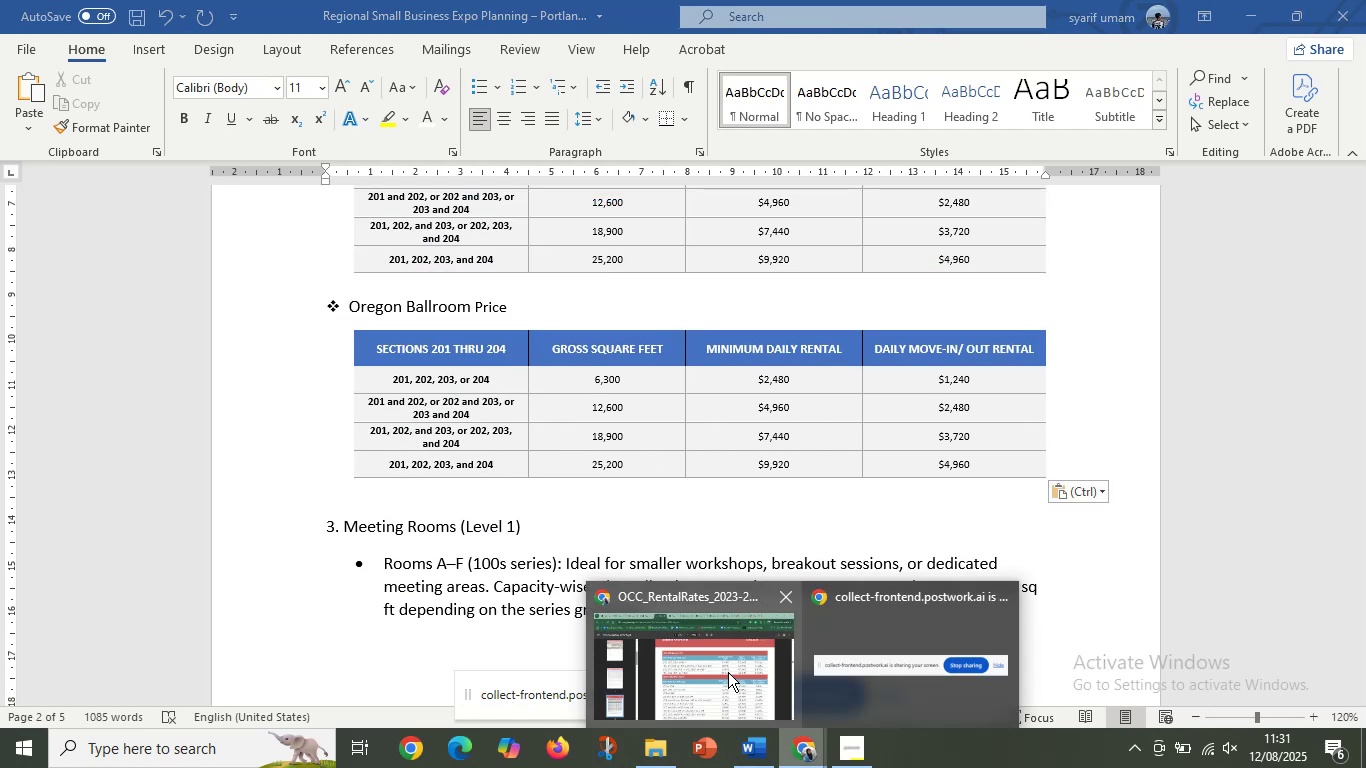 
left_click([728, 672])
 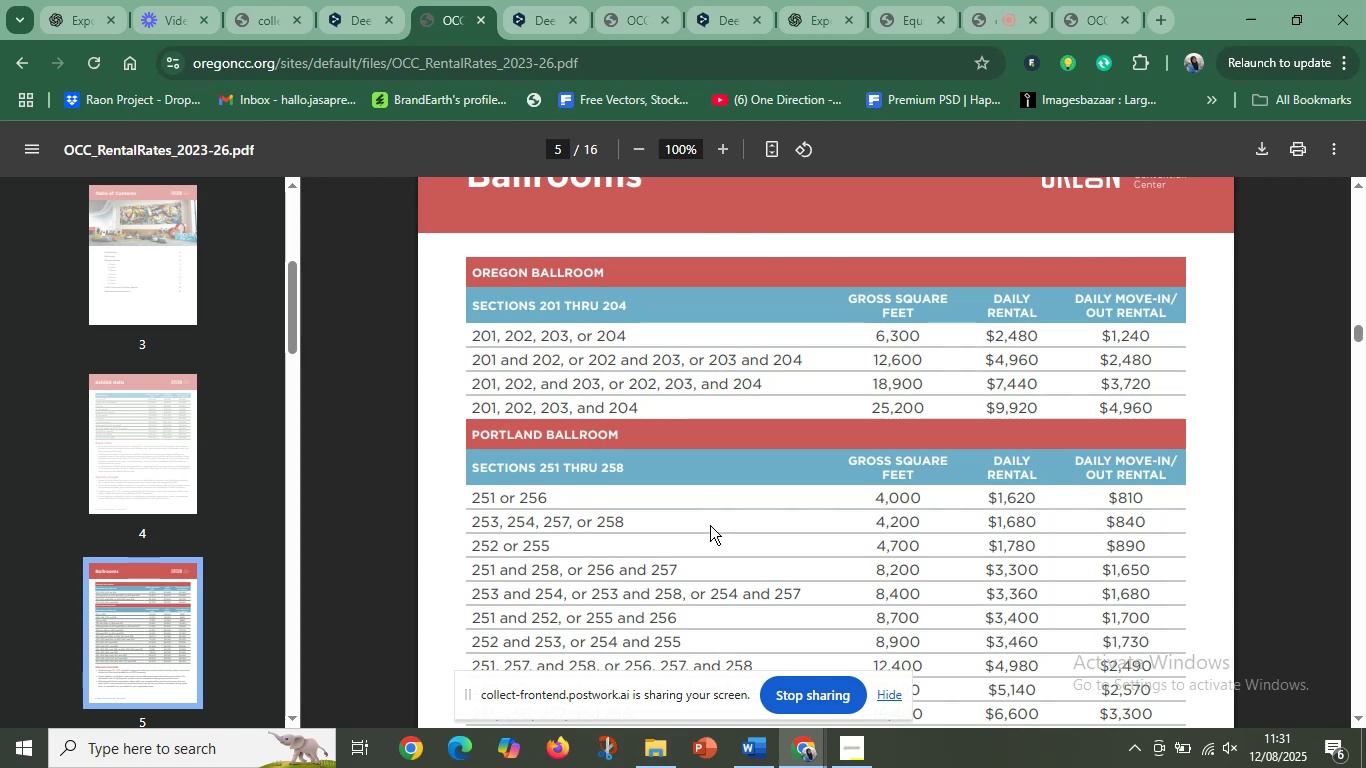 
wait(7.69)
 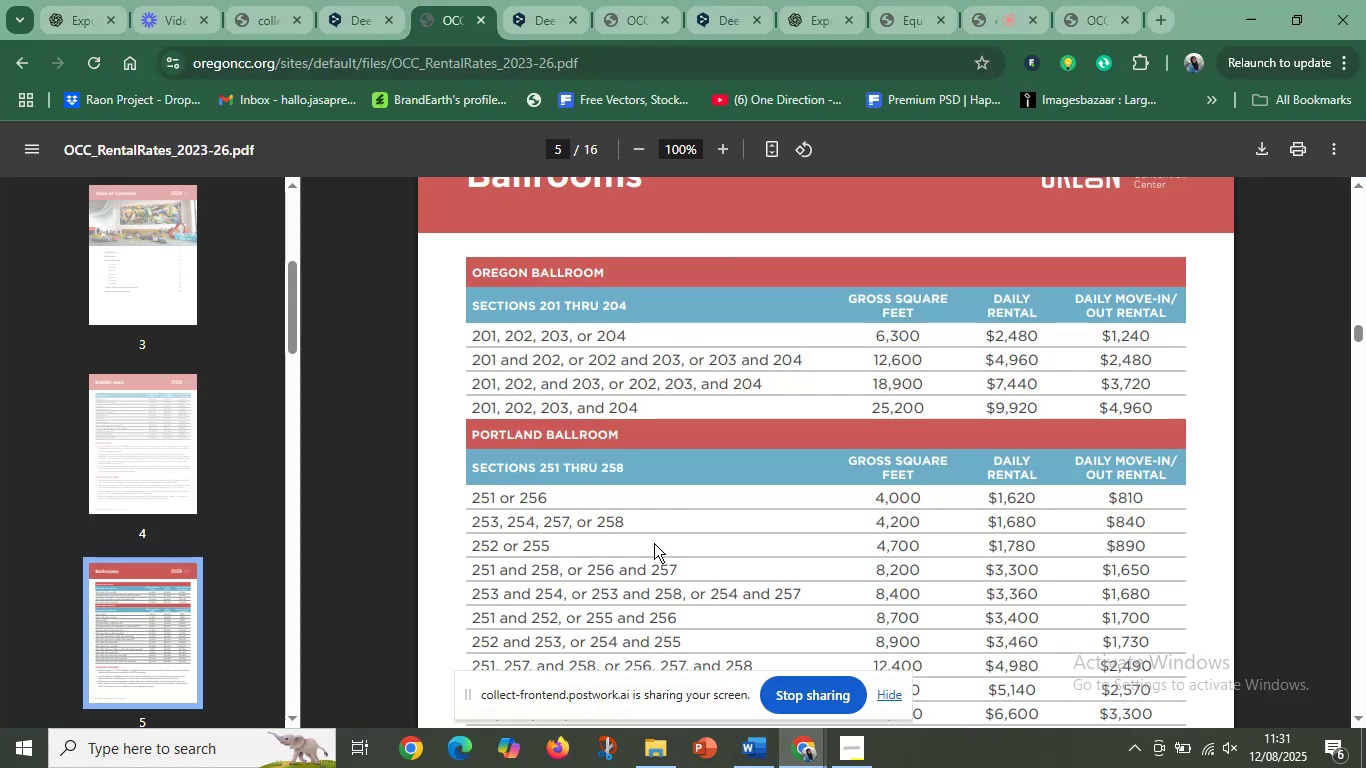 
left_click_drag(start_coordinate=[474, 502], to_coordinate=[1139, 494])
 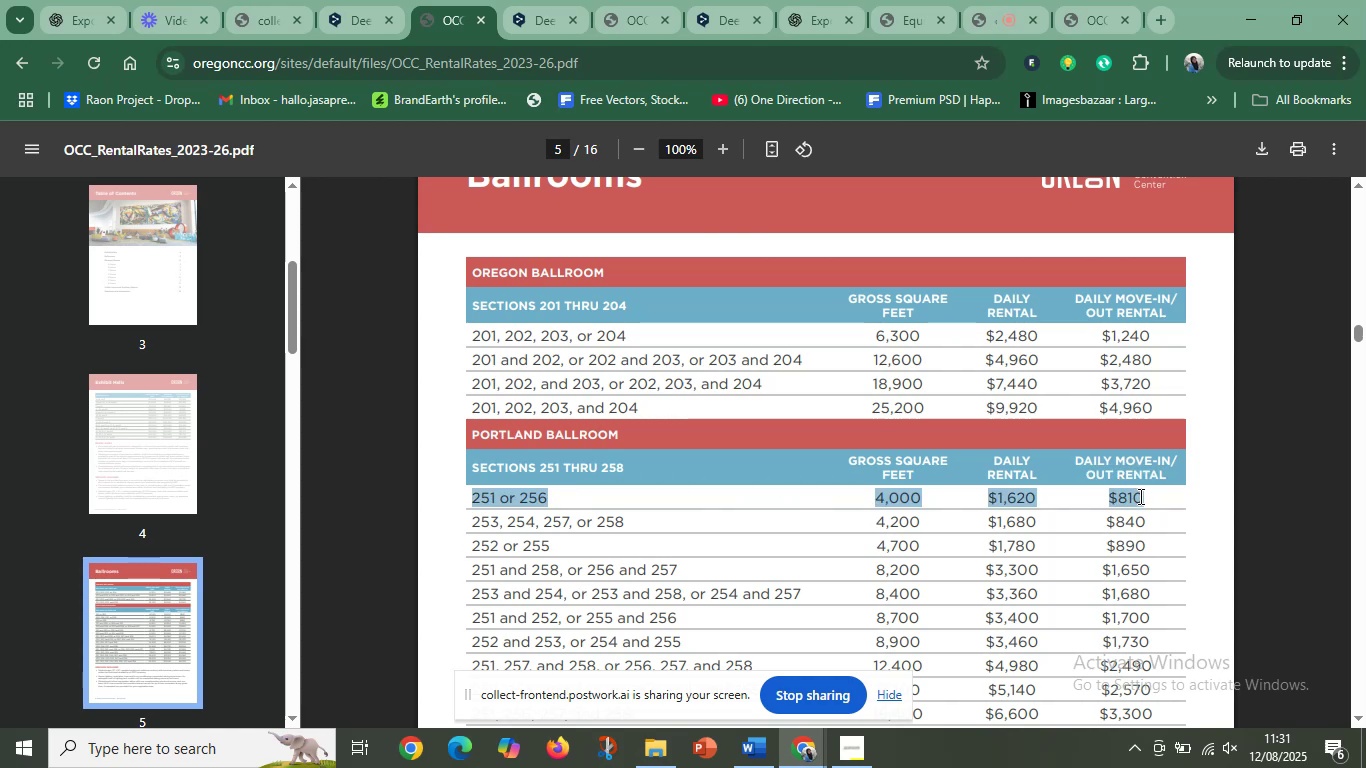 
key(Control+C)
 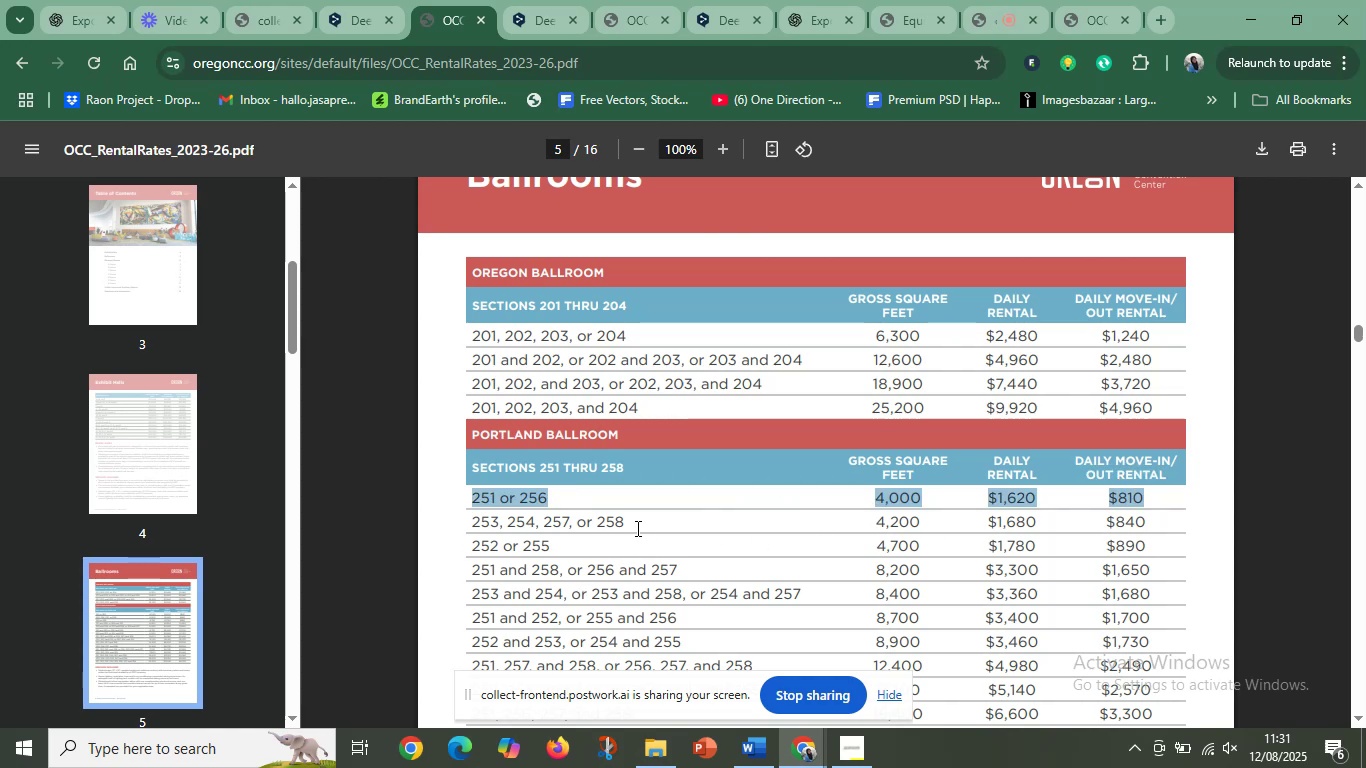 
scroll: coordinate [636, 528], scroll_direction: down, amount: 1.0
 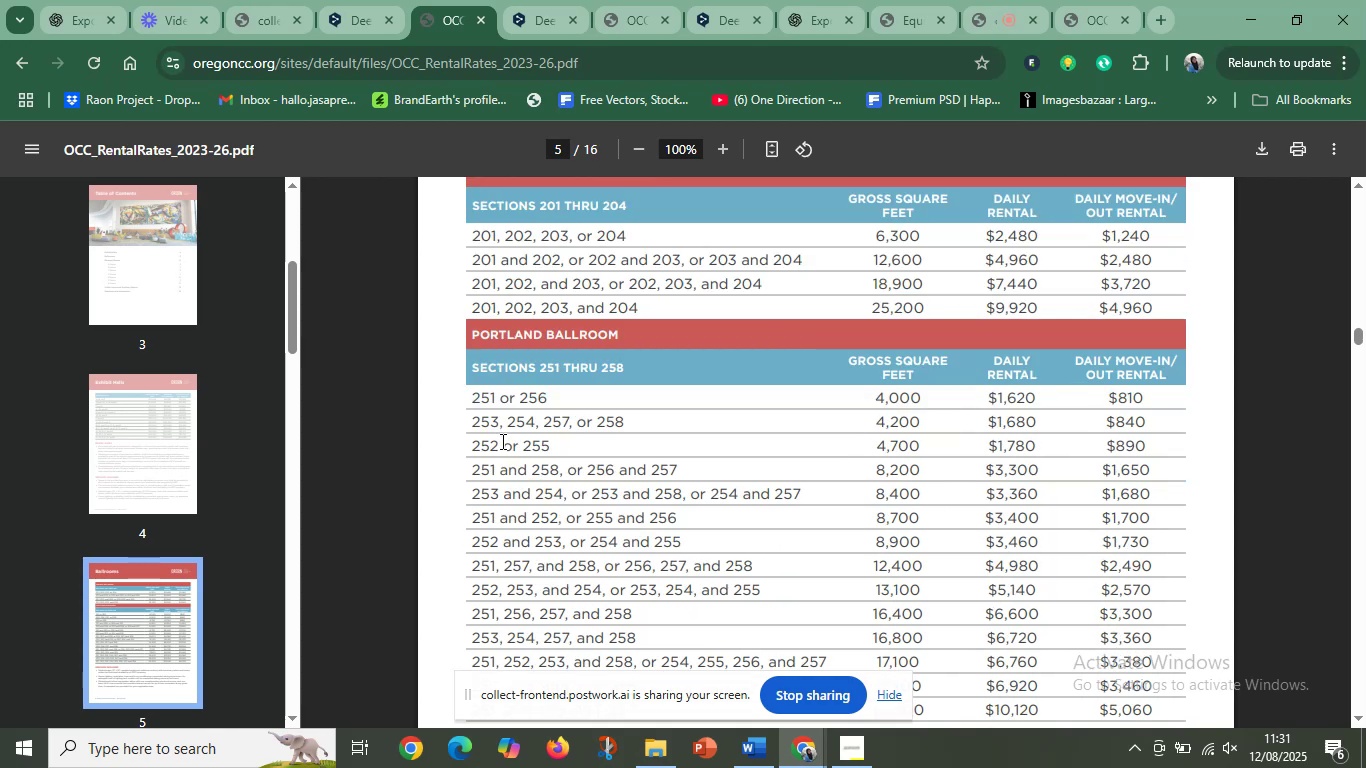 
double_click([503, 444])
 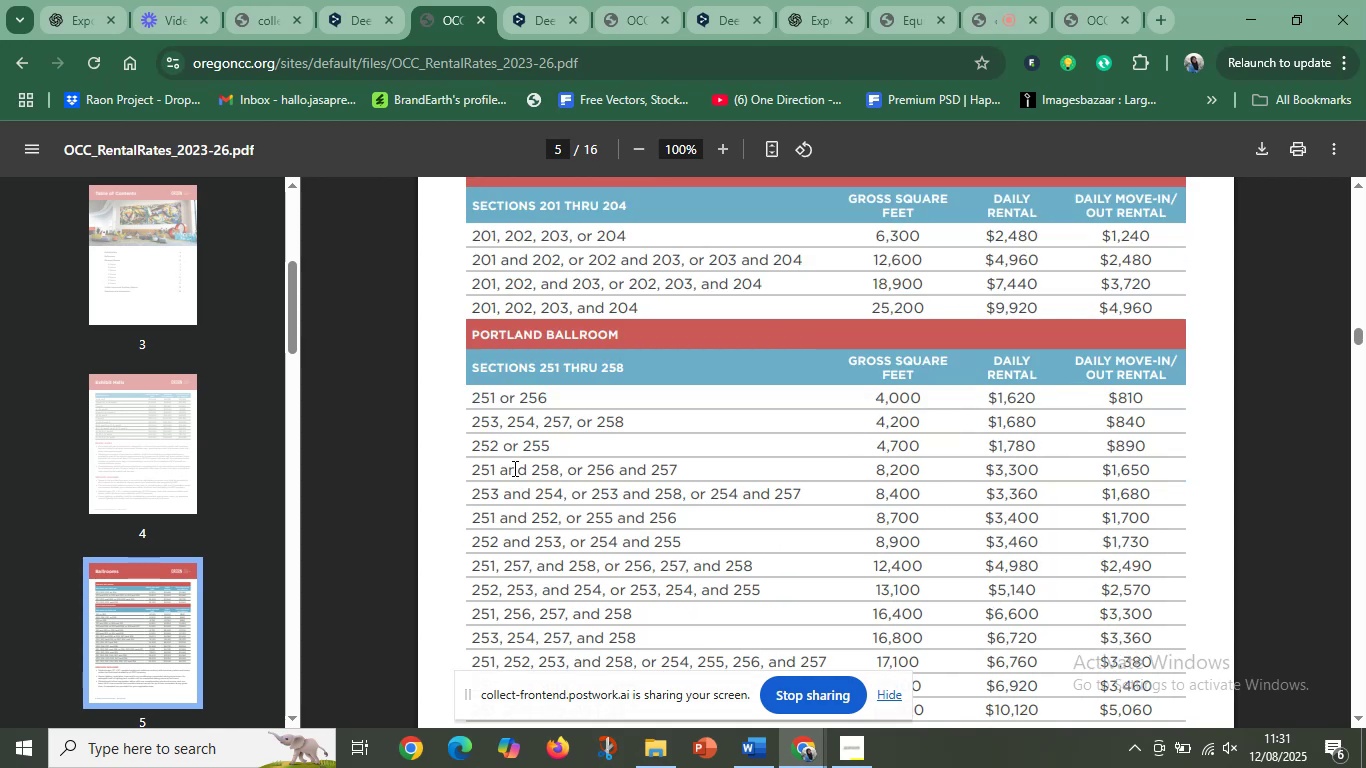 
triple_click([513, 468])
 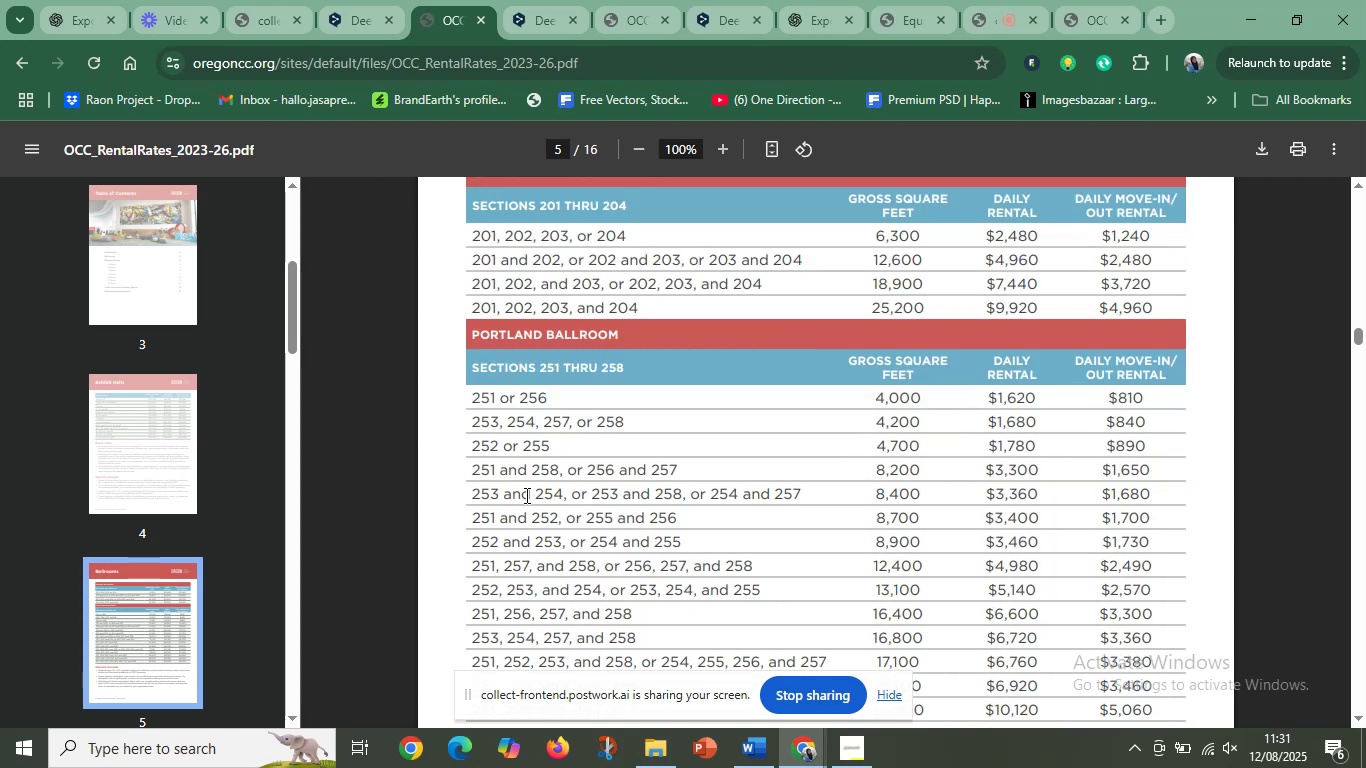 
triple_click([525, 495])
 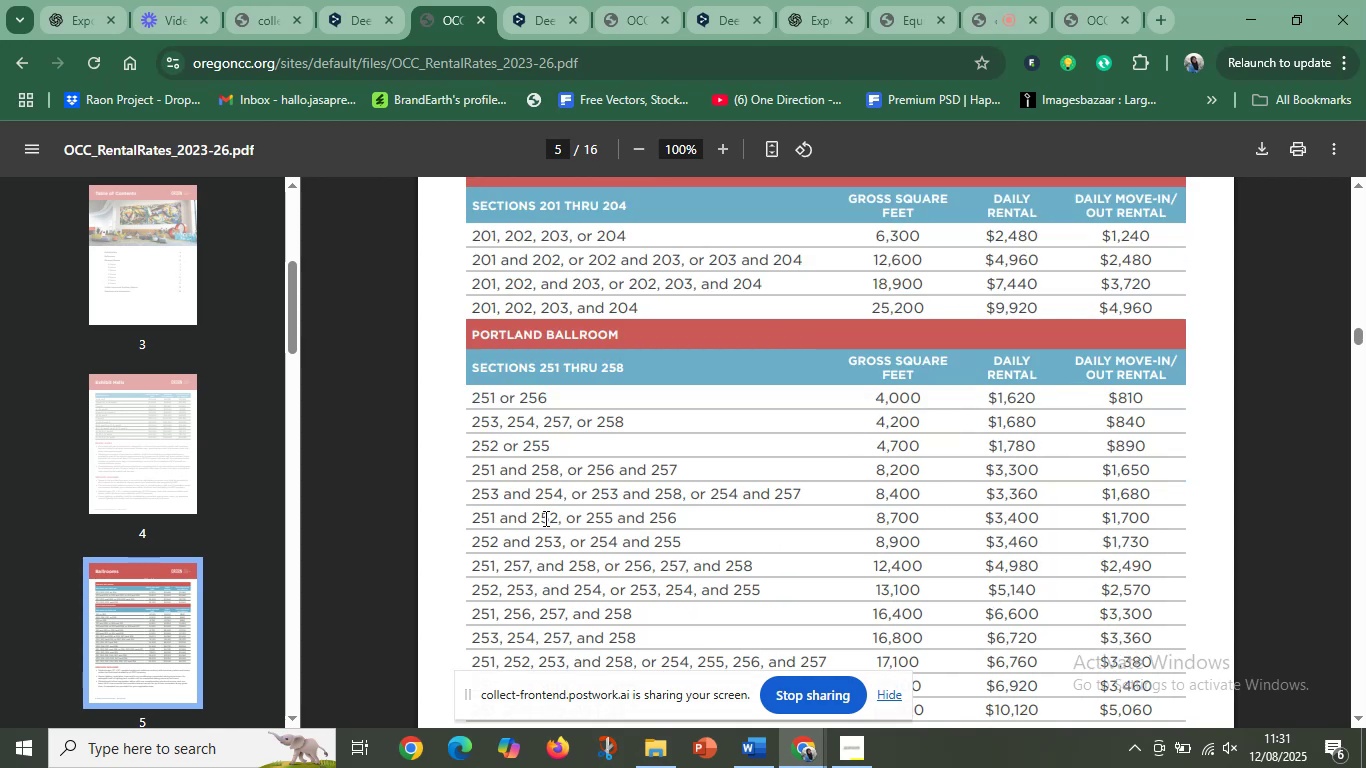 
triple_click([544, 518])
 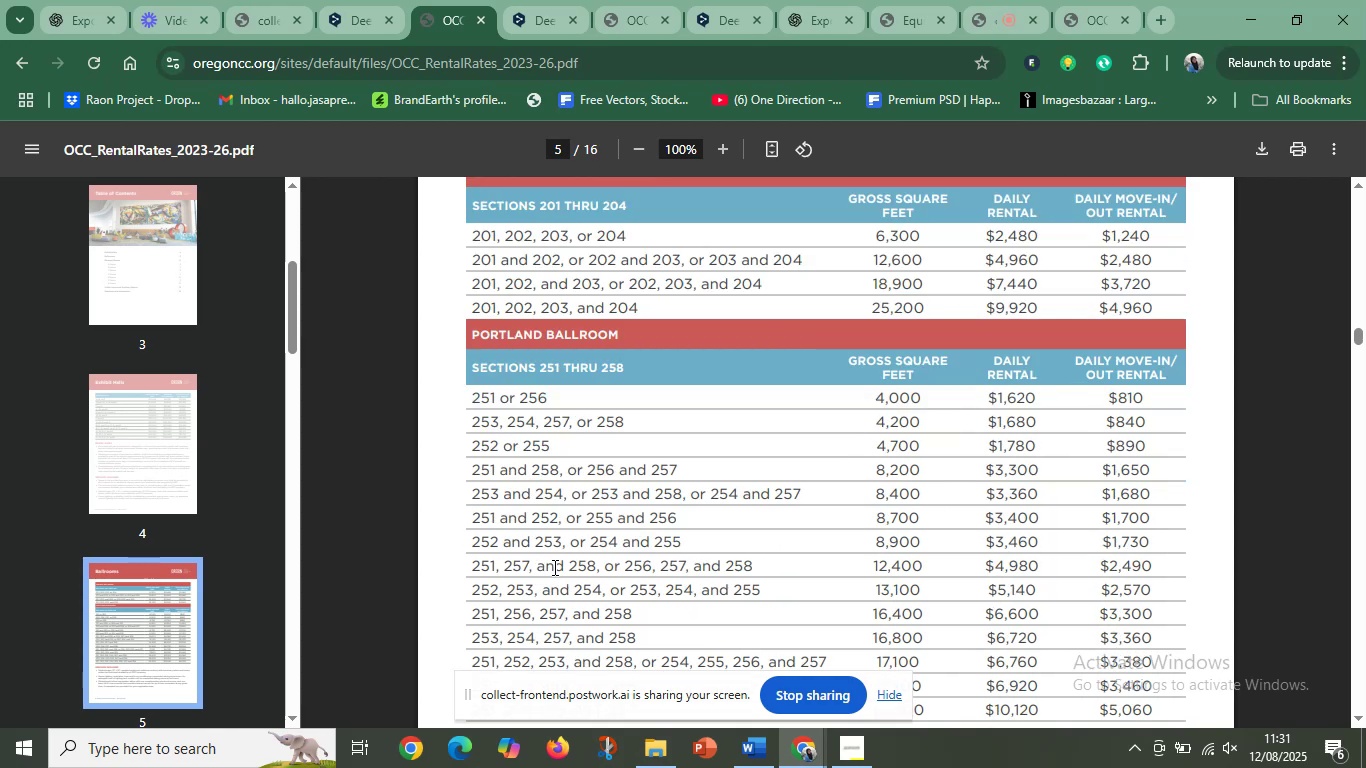 
double_click([553, 567])
 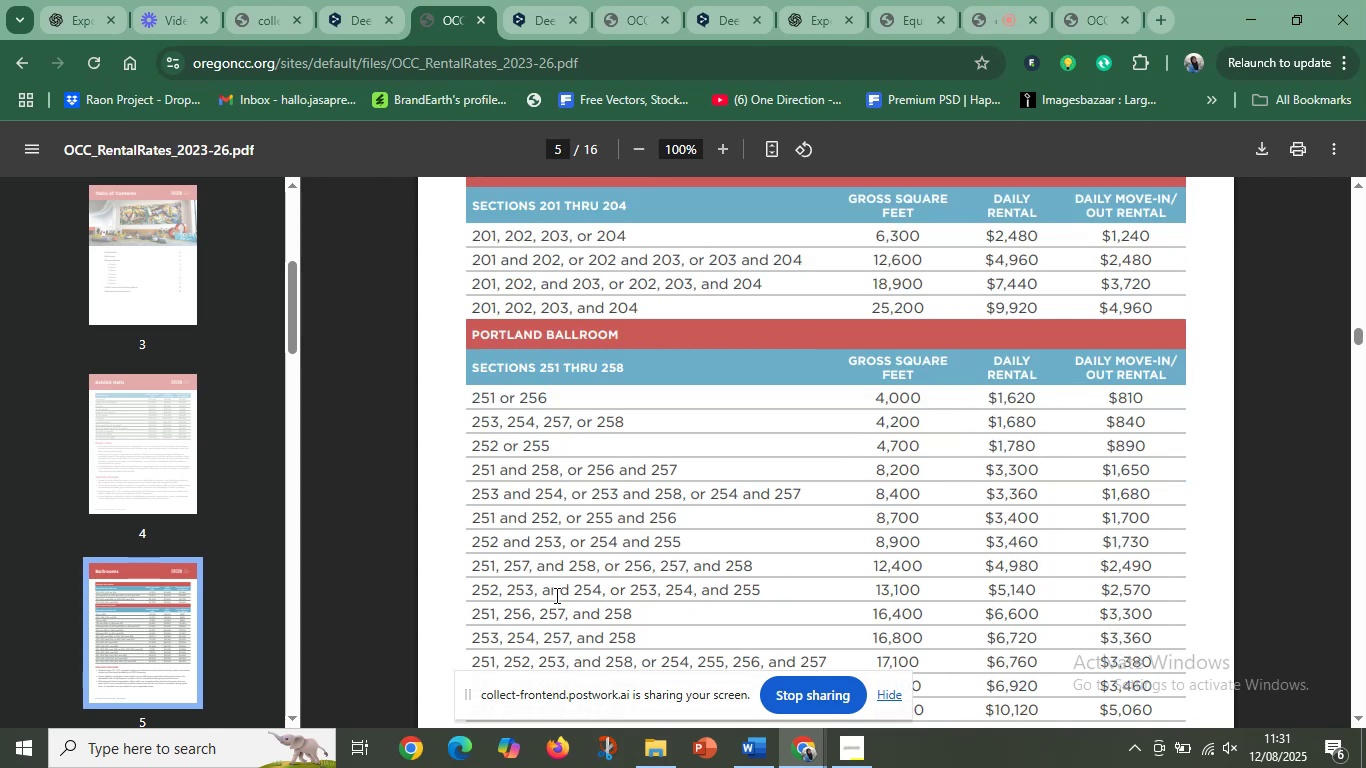 
triple_click([555, 595])
 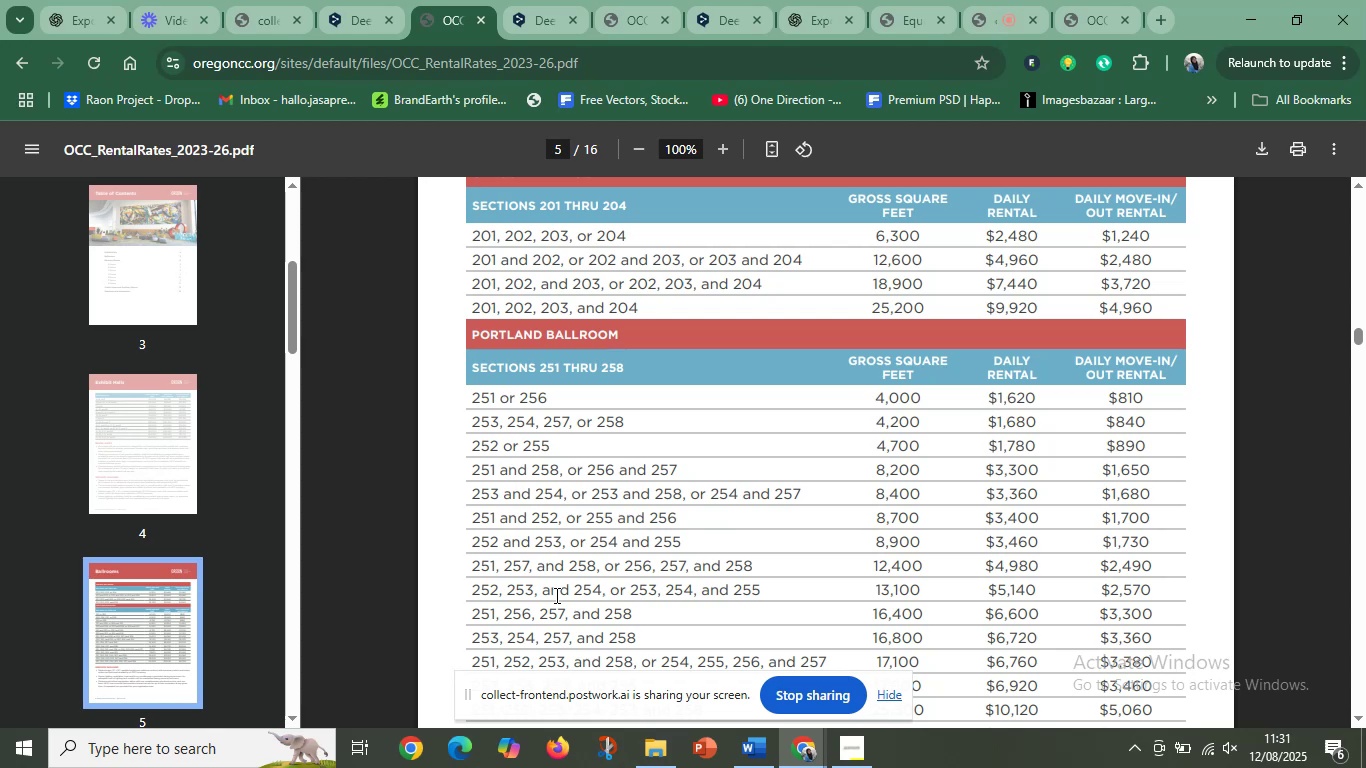 
scroll: coordinate [555, 595], scroll_direction: down, amount: 3.0
 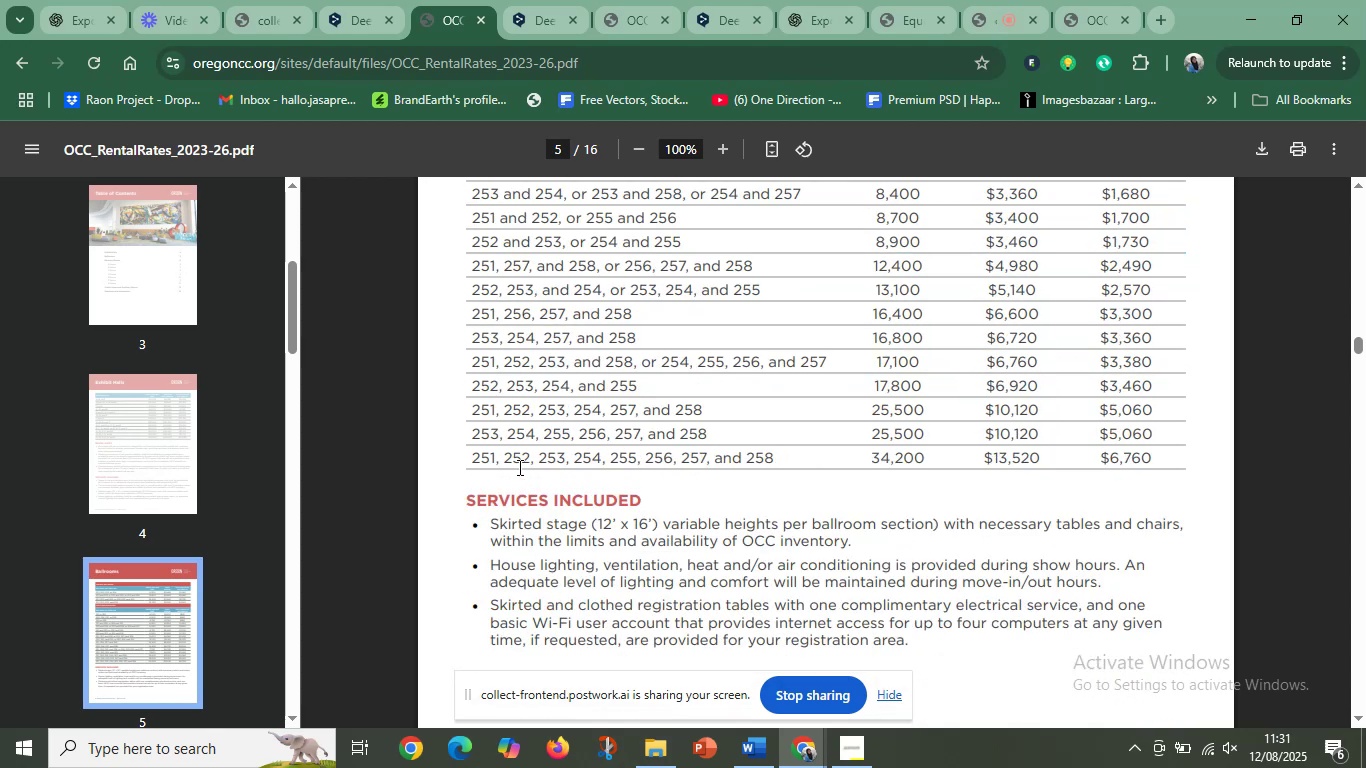 
left_click_drag(start_coordinate=[520, 455], to_coordinate=[537, 367])
 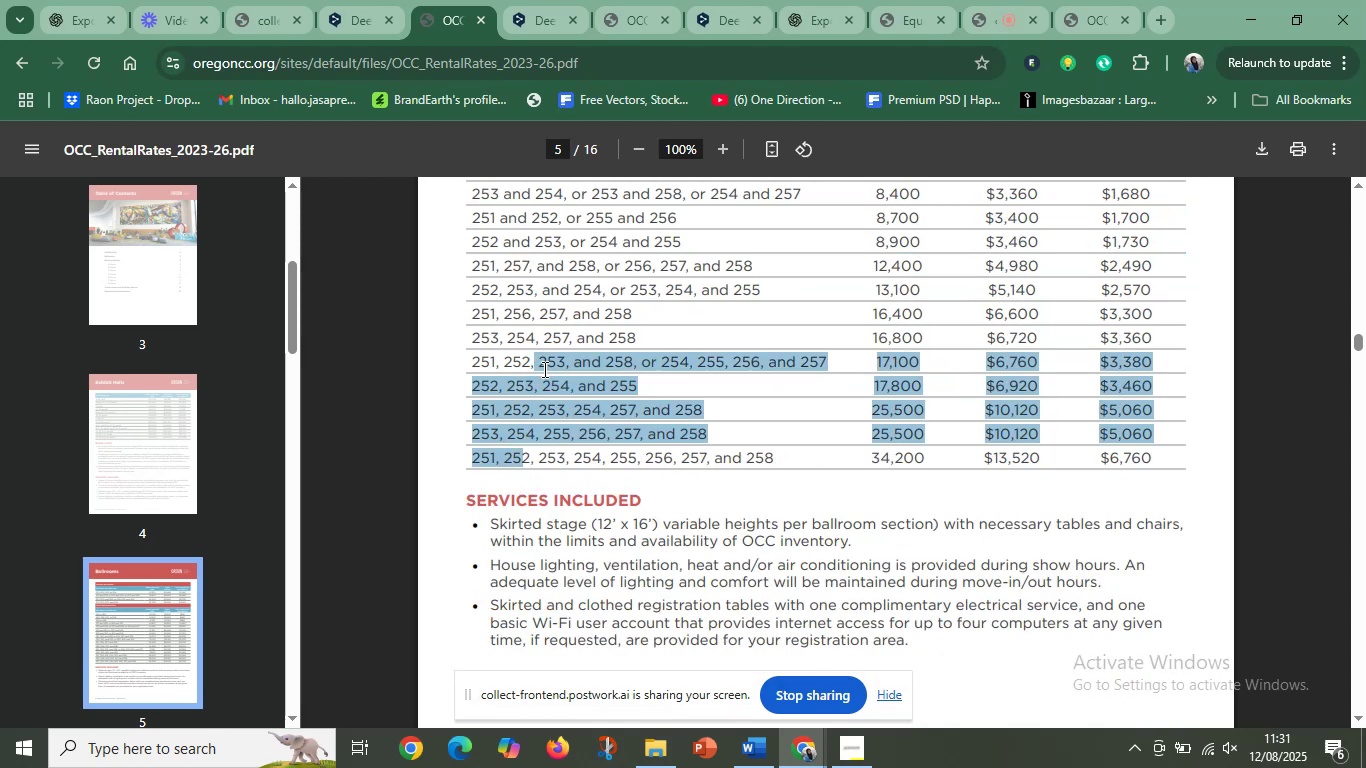 
scroll: coordinate [543, 369], scroll_direction: up, amount: 3.0
 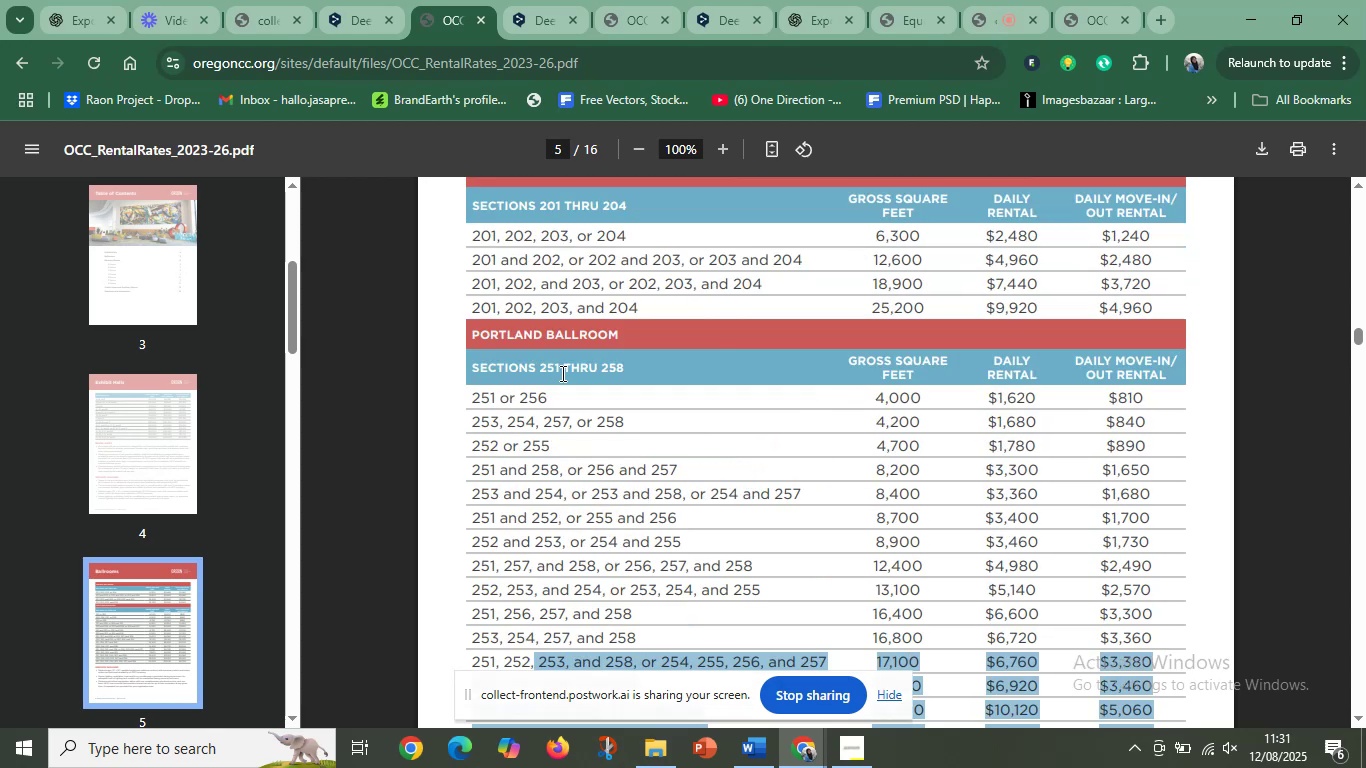 
key(Shift+ArrowUp)
 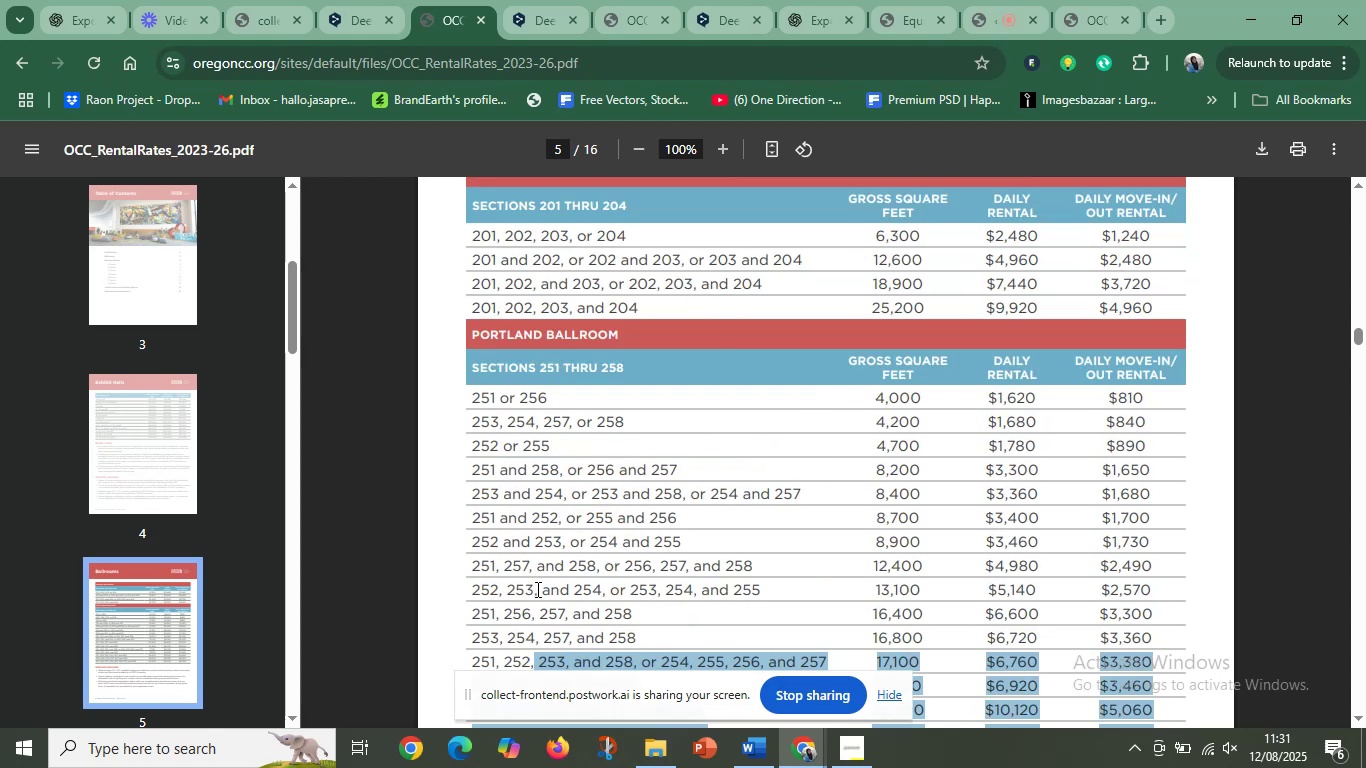 
left_click_drag(start_coordinate=[540, 635], to_coordinate=[559, 532])
 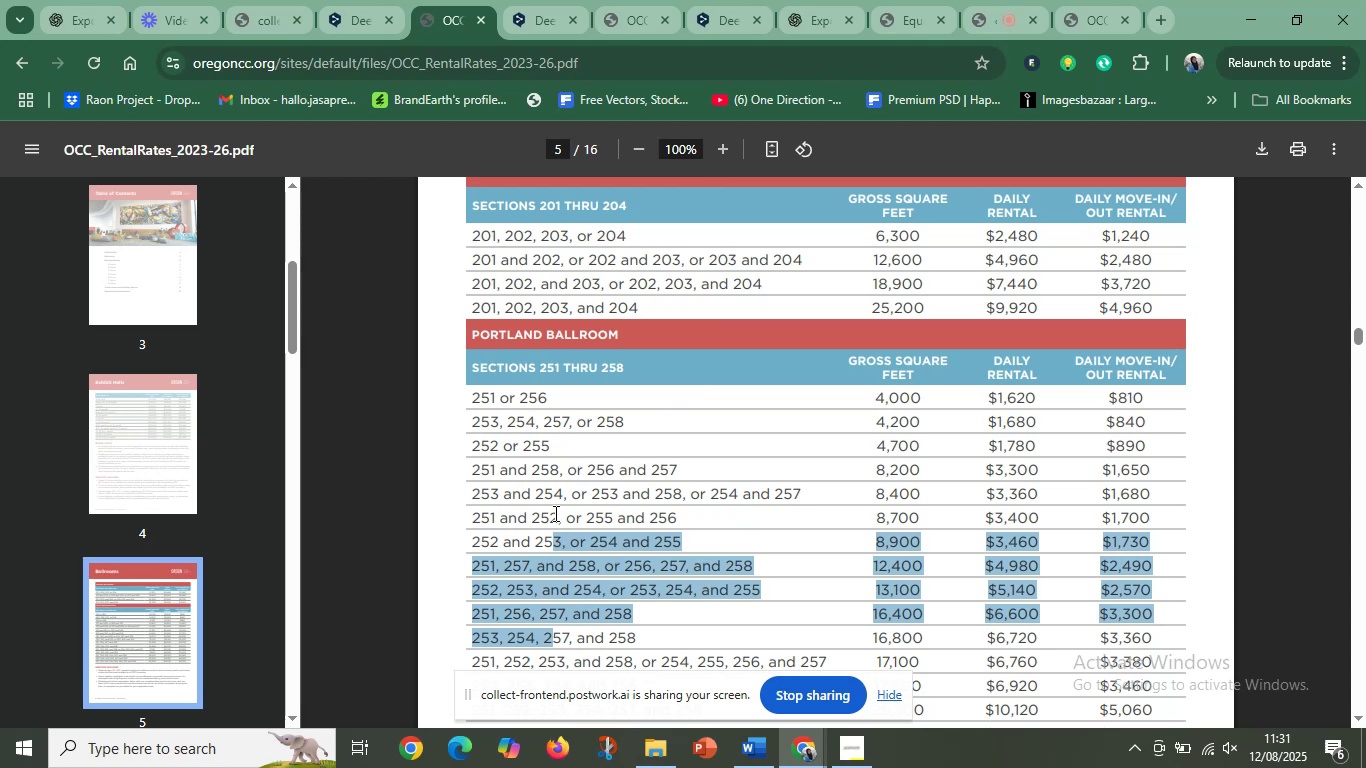 
left_click_drag(start_coordinate=[554, 513], to_coordinate=[559, 399])
 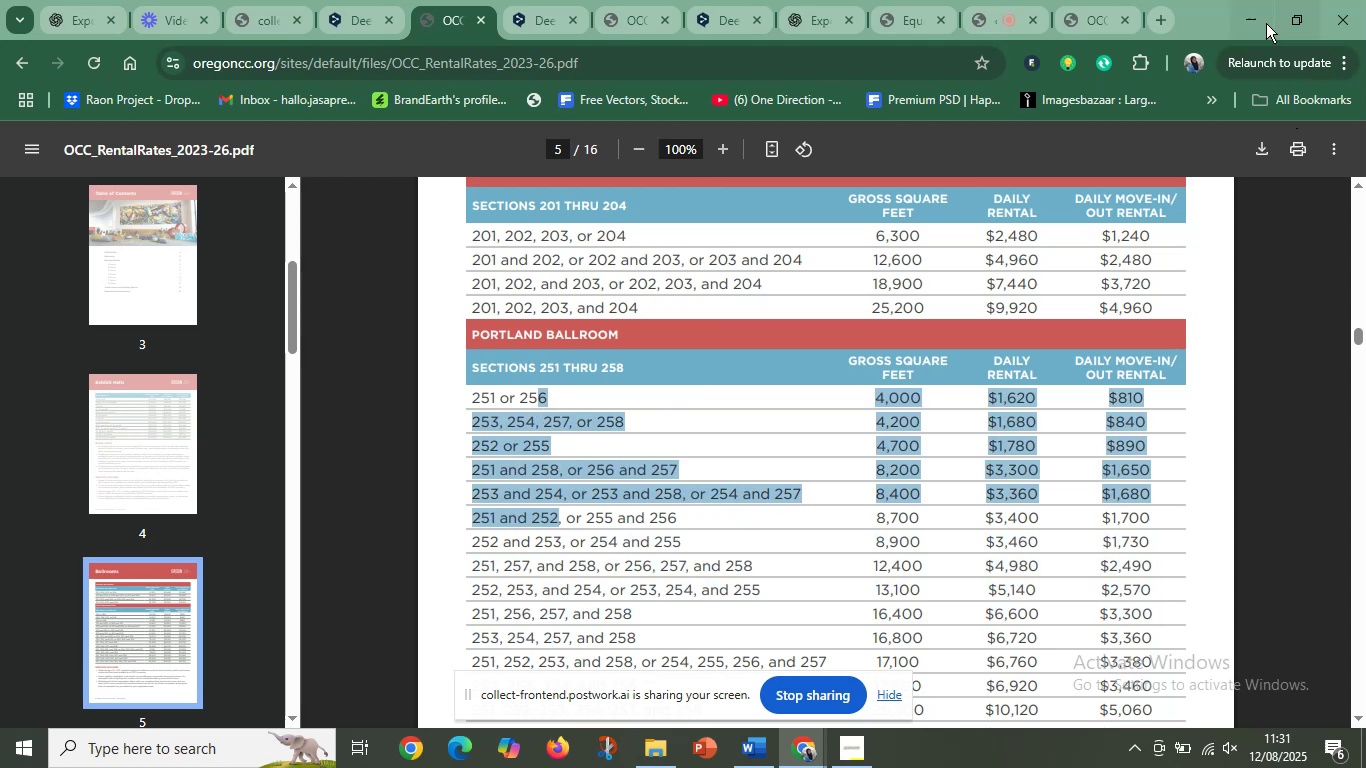 
left_click([1258, 19])
 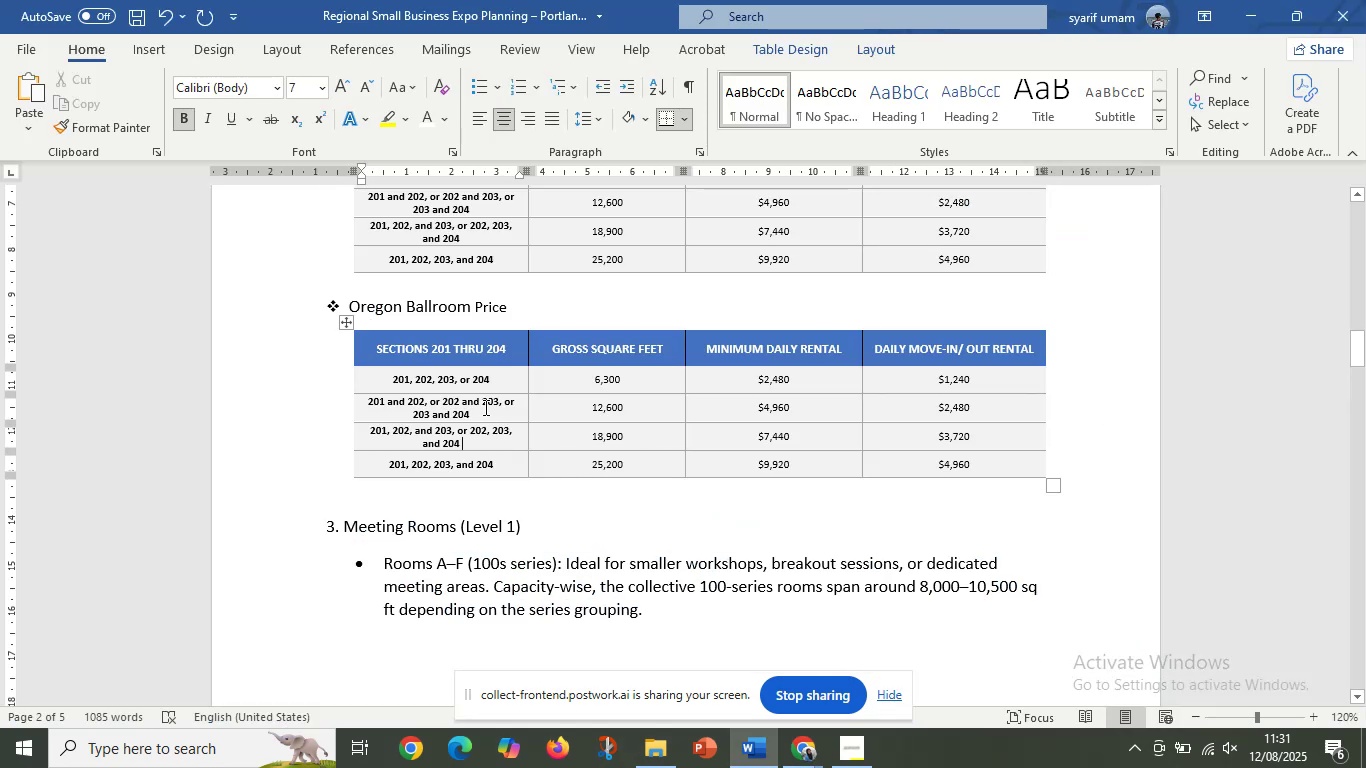 
left_click_drag(start_coordinate=[468, 384], to_coordinate=[938, 461])
 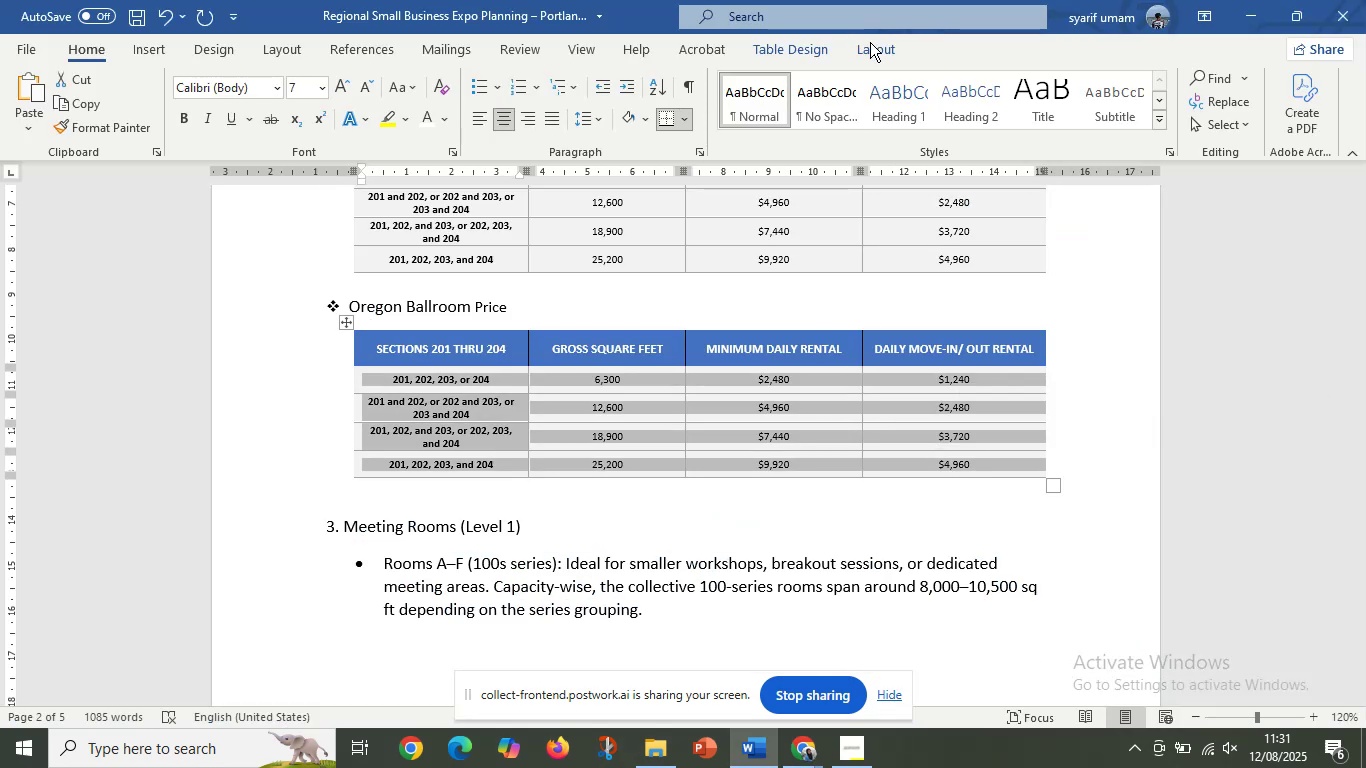 
left_click([877, 46])
 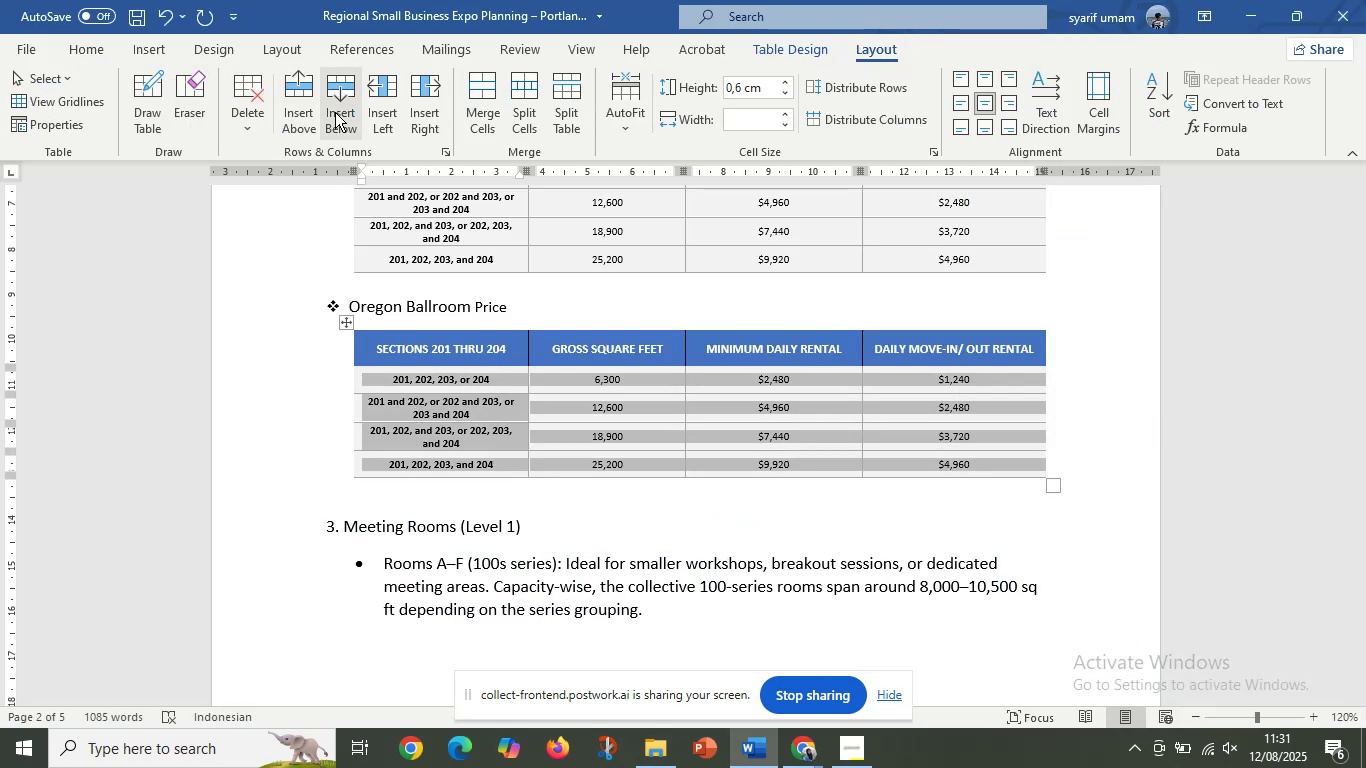 
left_click([343, 109])
 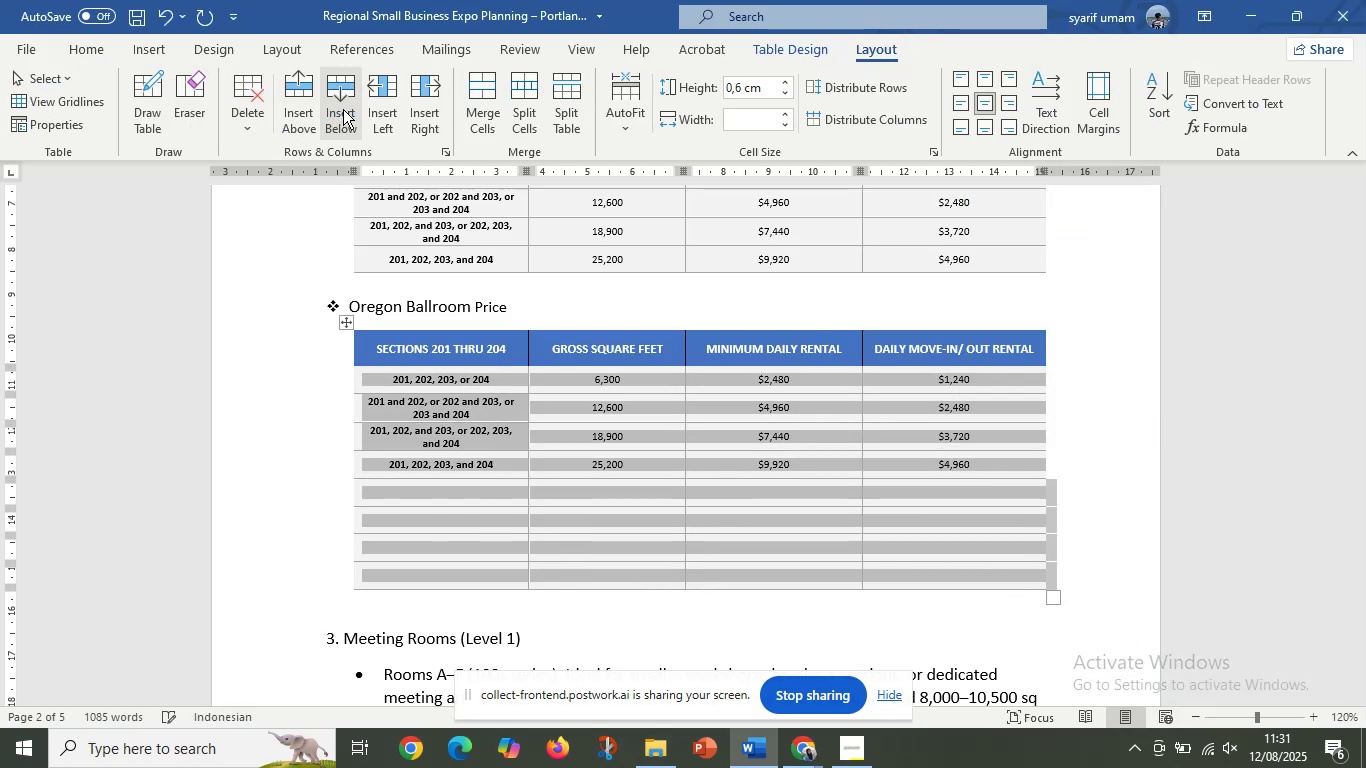 
left_click([343, 109])
 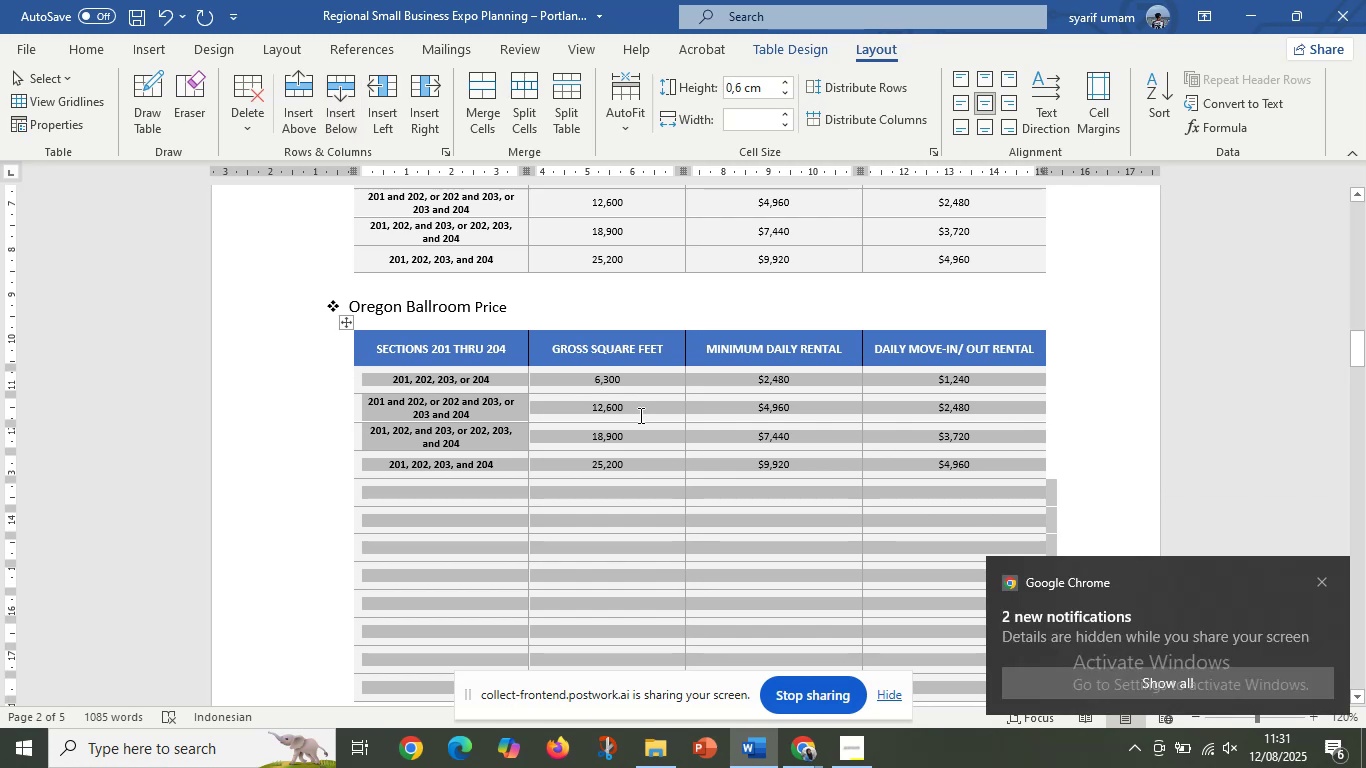 
left_click([639, 415])
 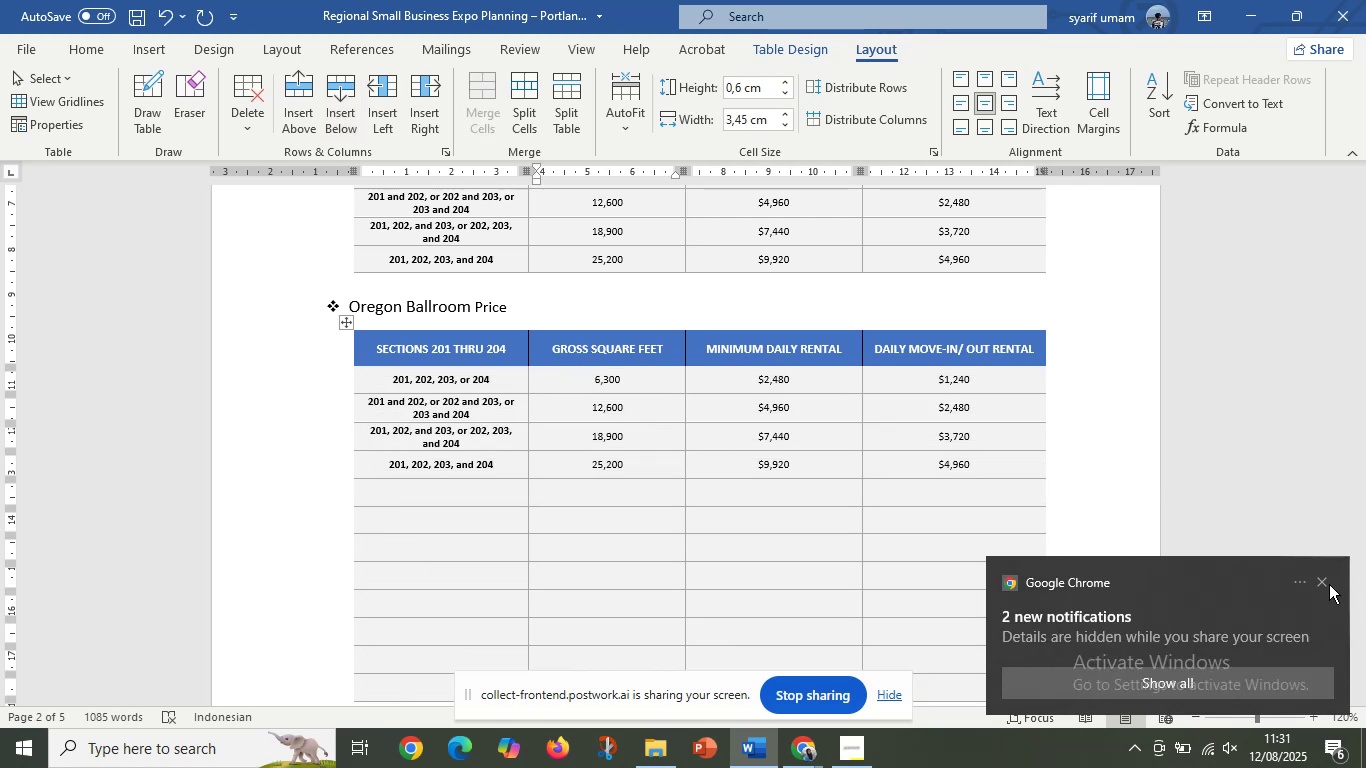 
left_click([1323, 578])
 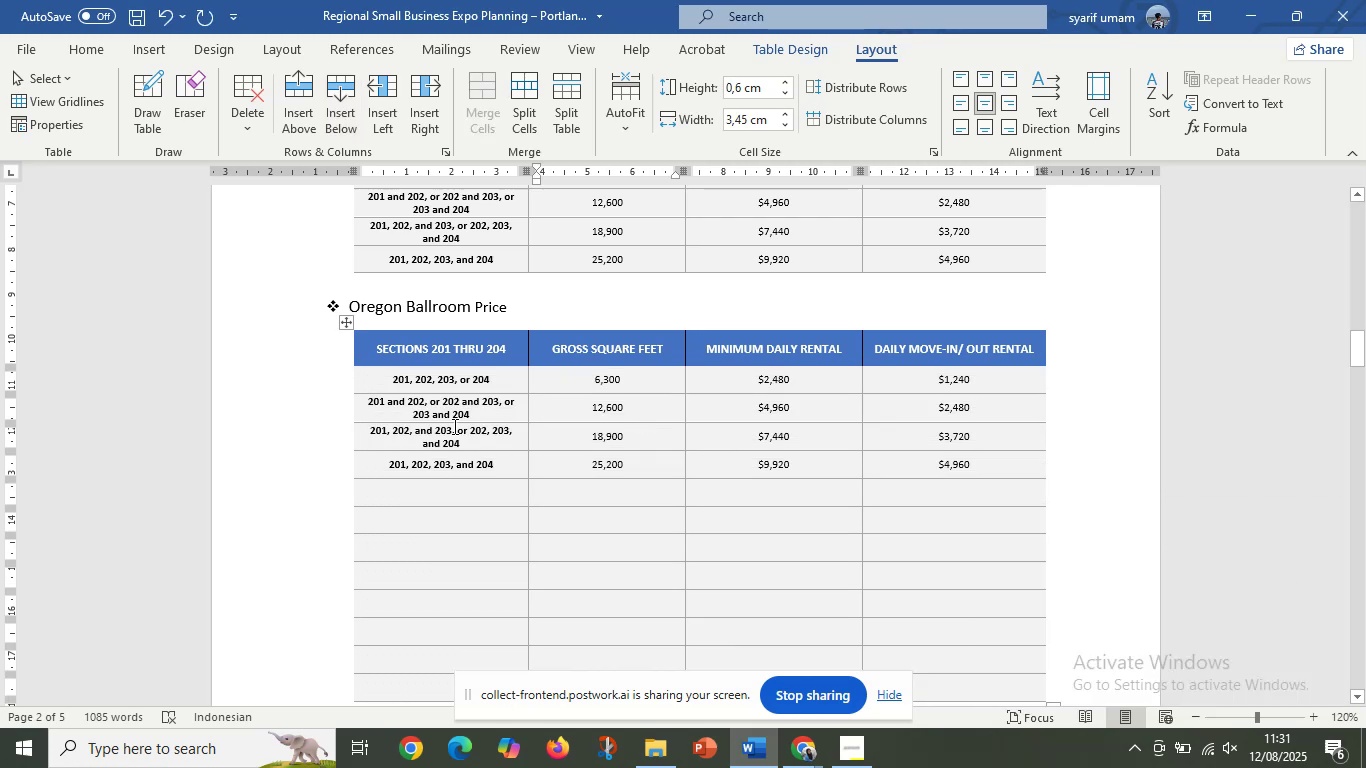 
left_click([453, 425])
 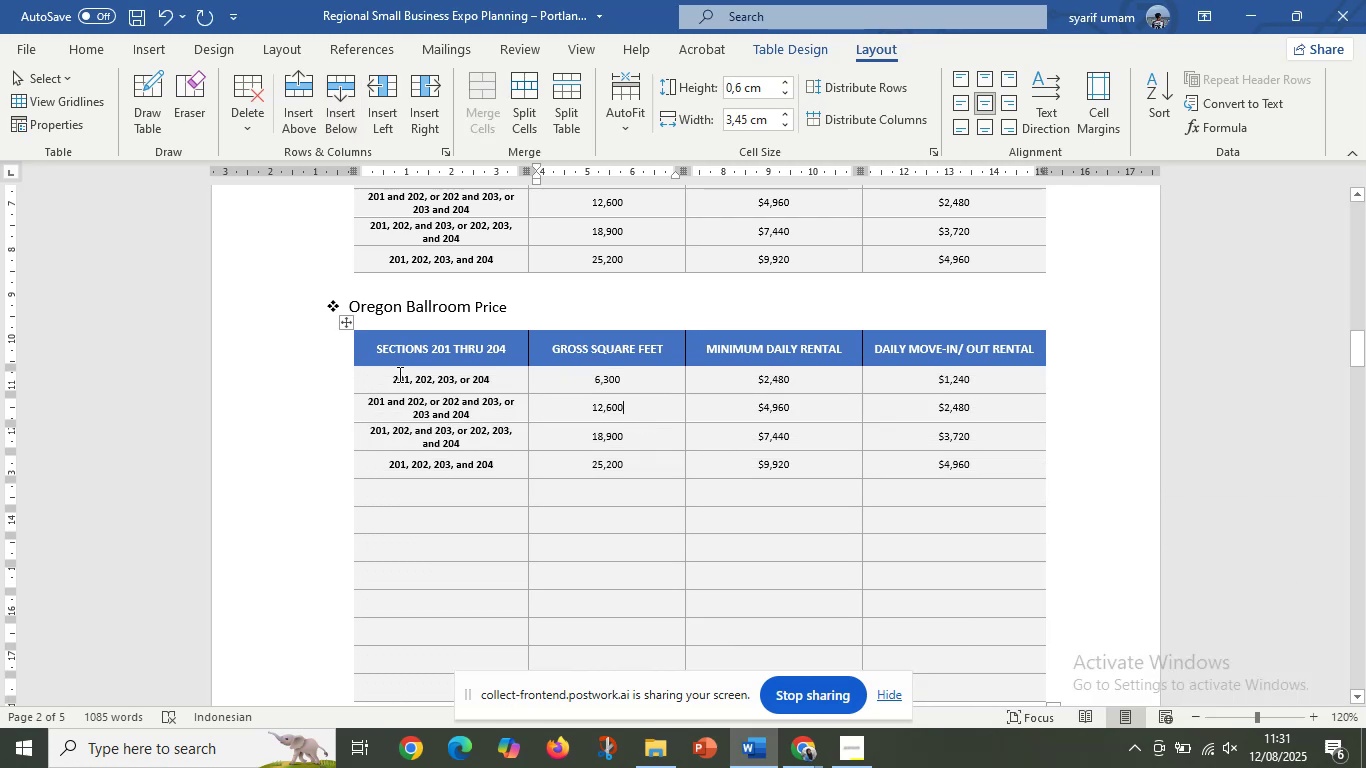 
left_click_drag(start_coordinate=[398, 374], to_coordinate=[468, 454])
 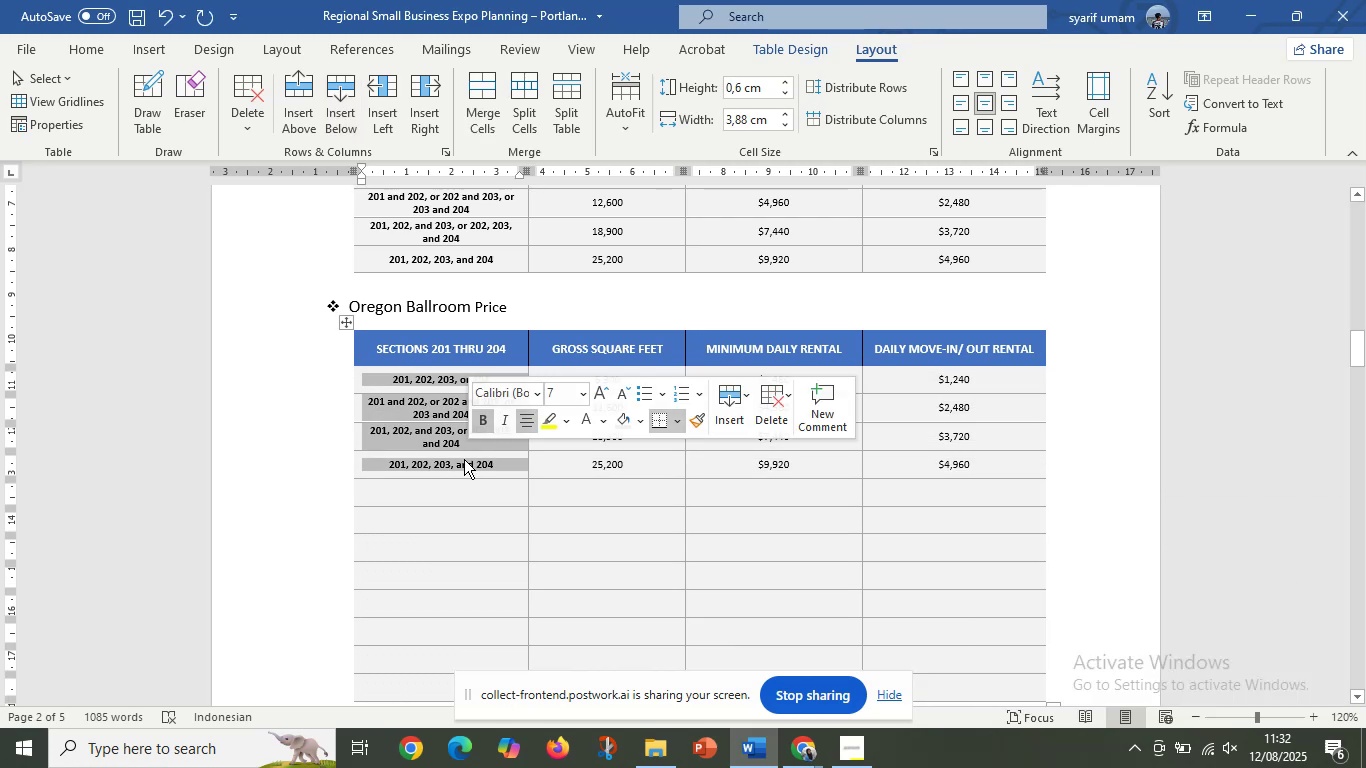 
key(Backspace)
 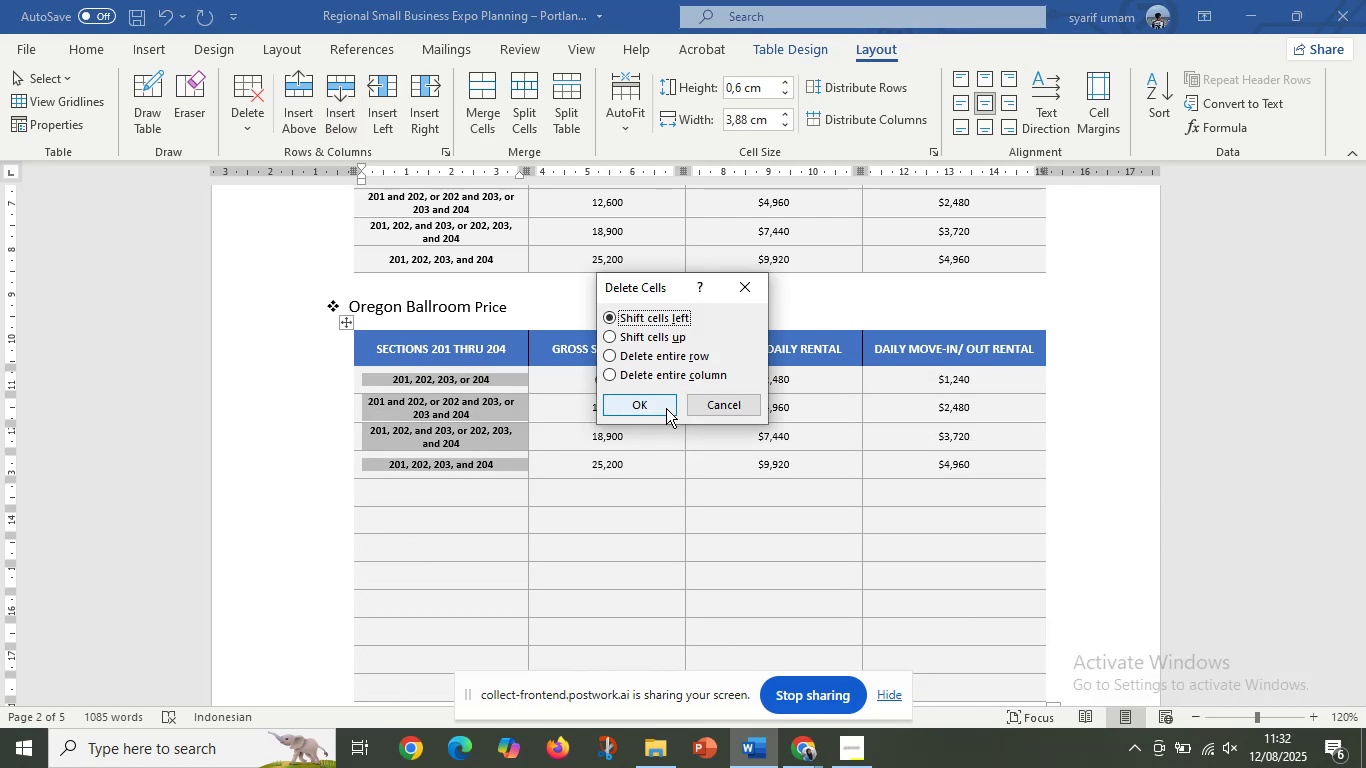 
left_click([660, 410])
 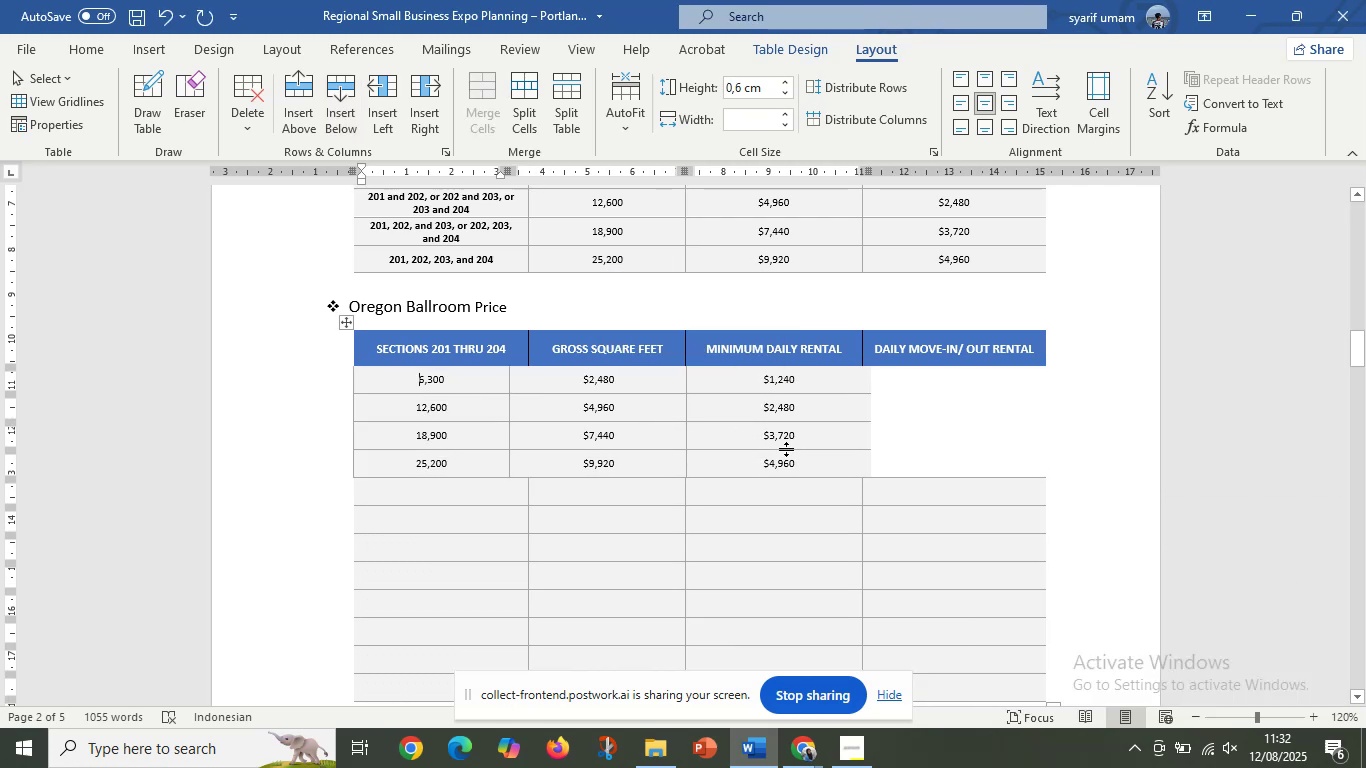 
key(Control+Z)
 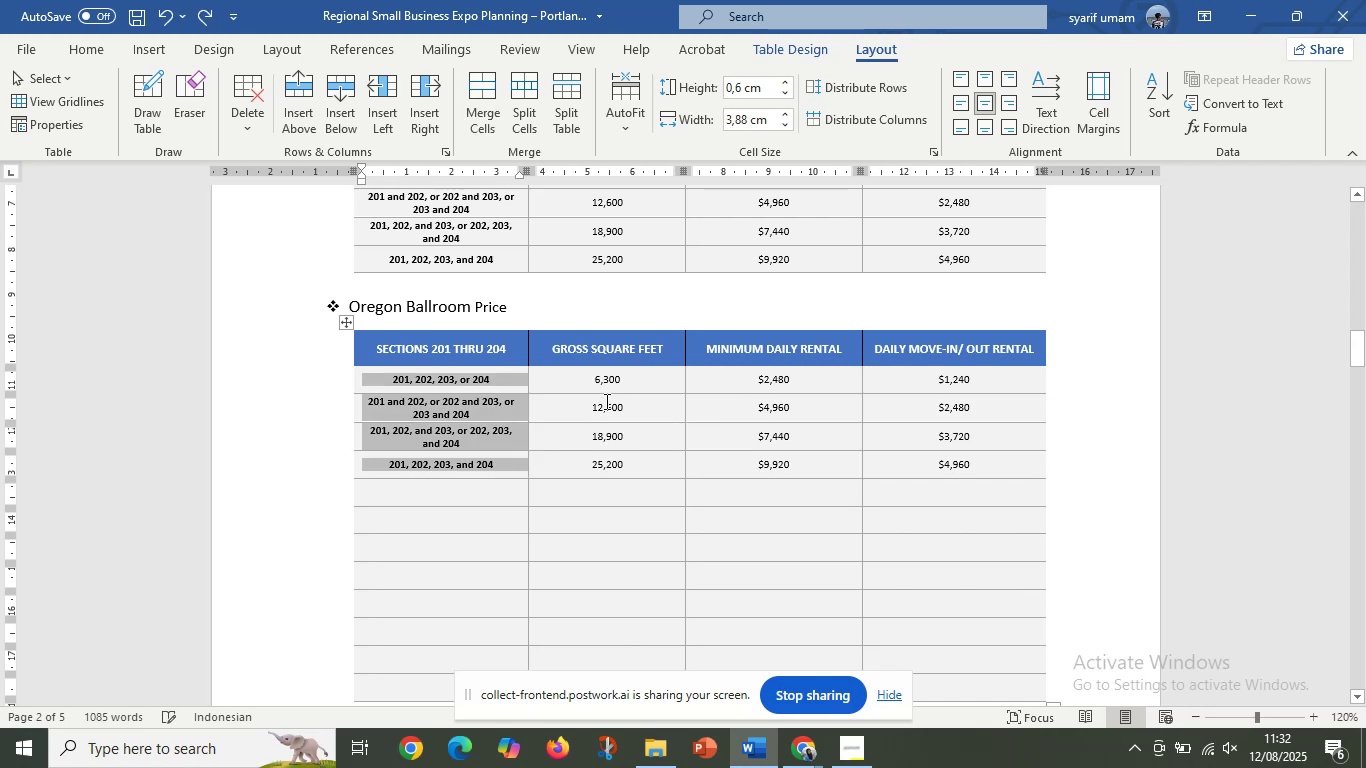 
left_click([605, 401])
 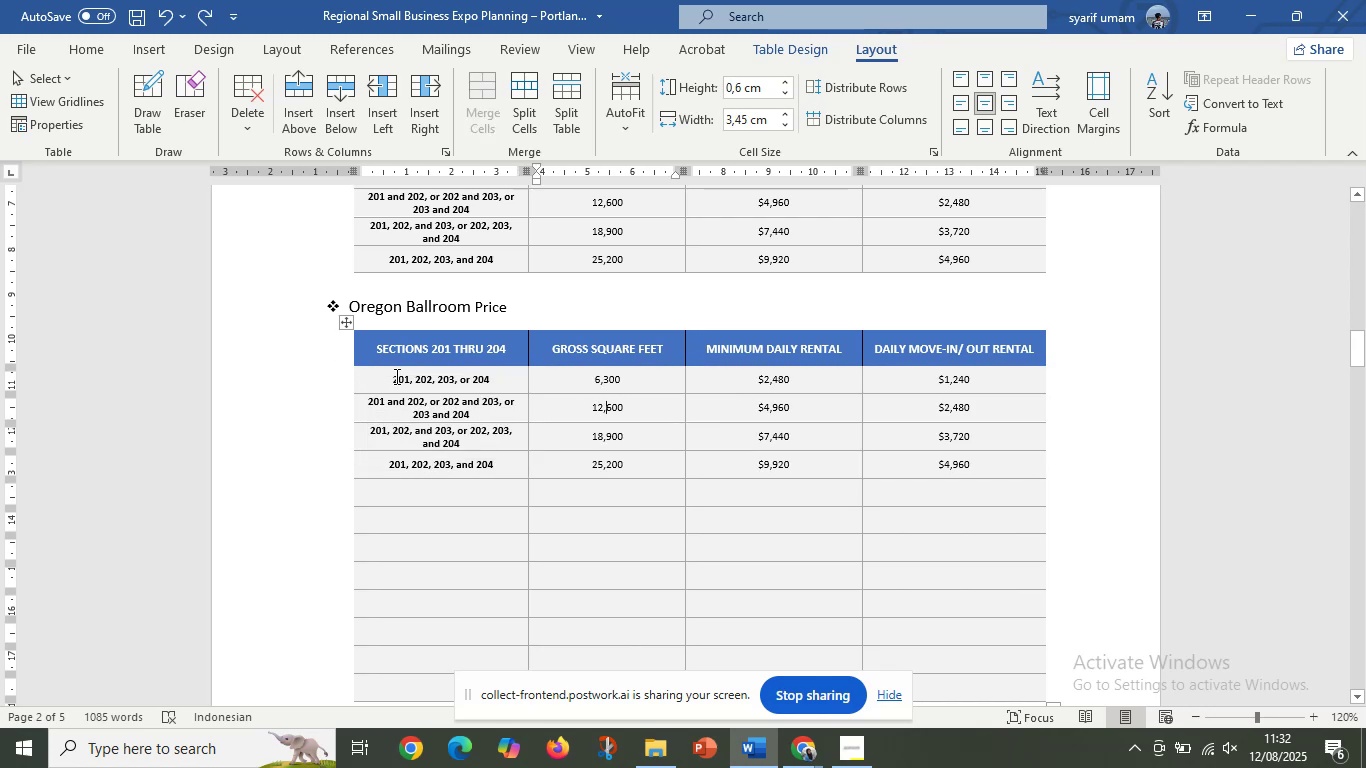 
left_click_drag(start_coordinate=[395, 376], to_coordinate=[508, 392])
 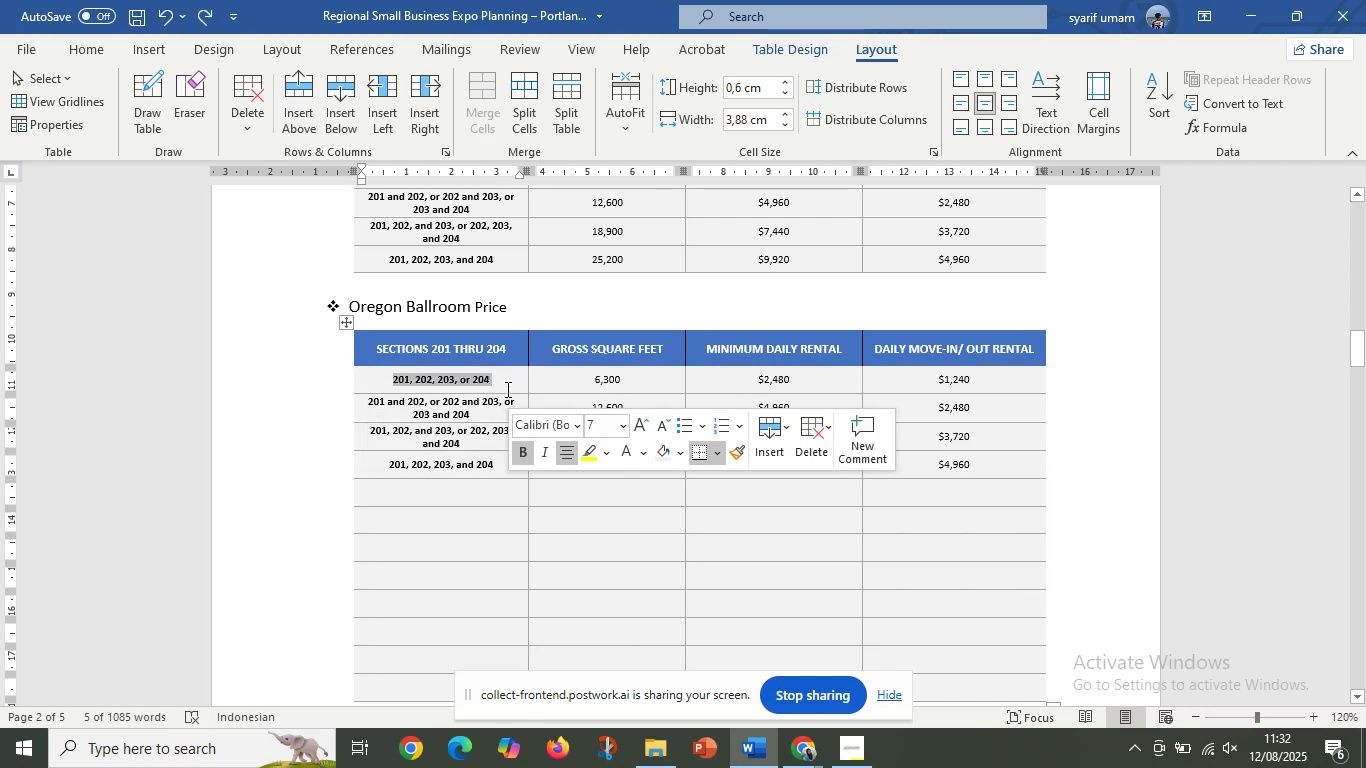 
key(Backspace)
 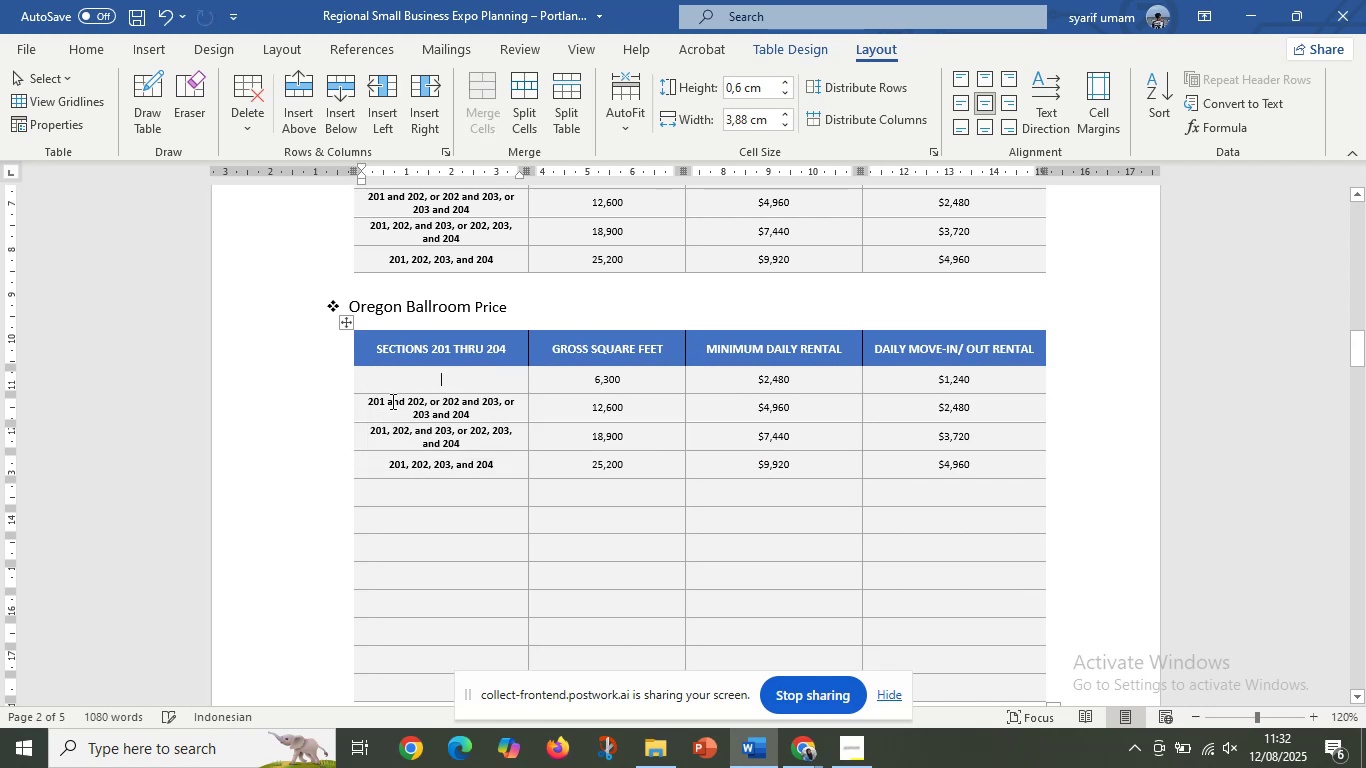 
left_click_drag(start_coordinate=[389, 401], to_coordinate=[522, 411])
 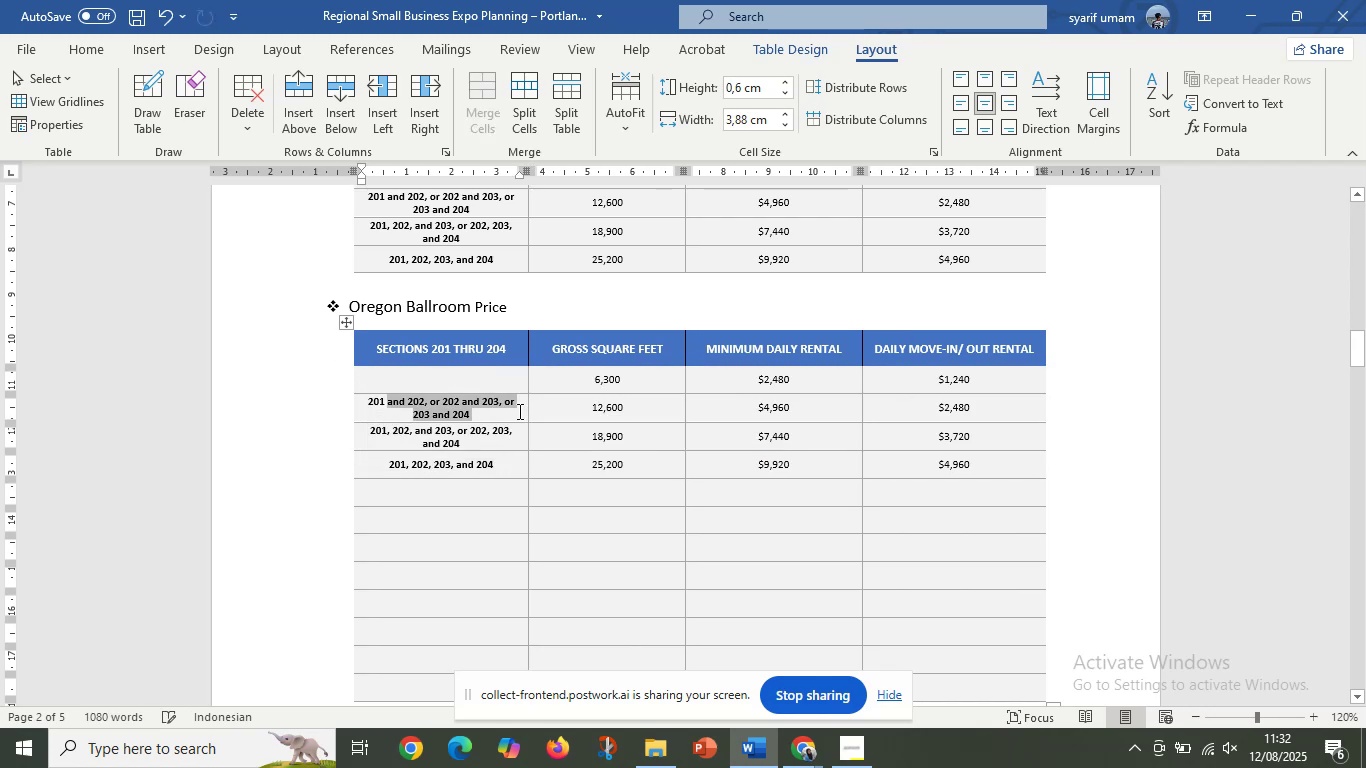 
key(Backspace)
 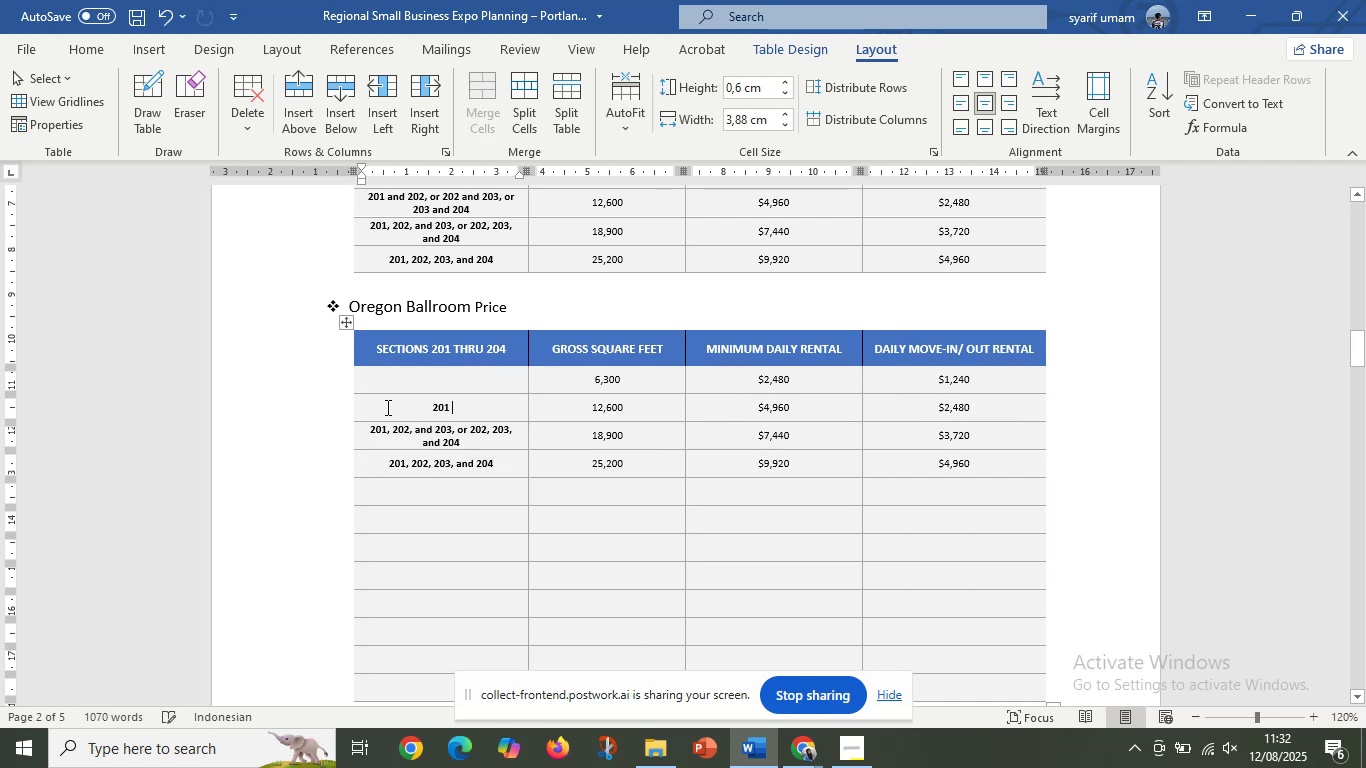 
left_click_drag(start_coordinate=[397, 406], to_coordinate=[492, 414])
 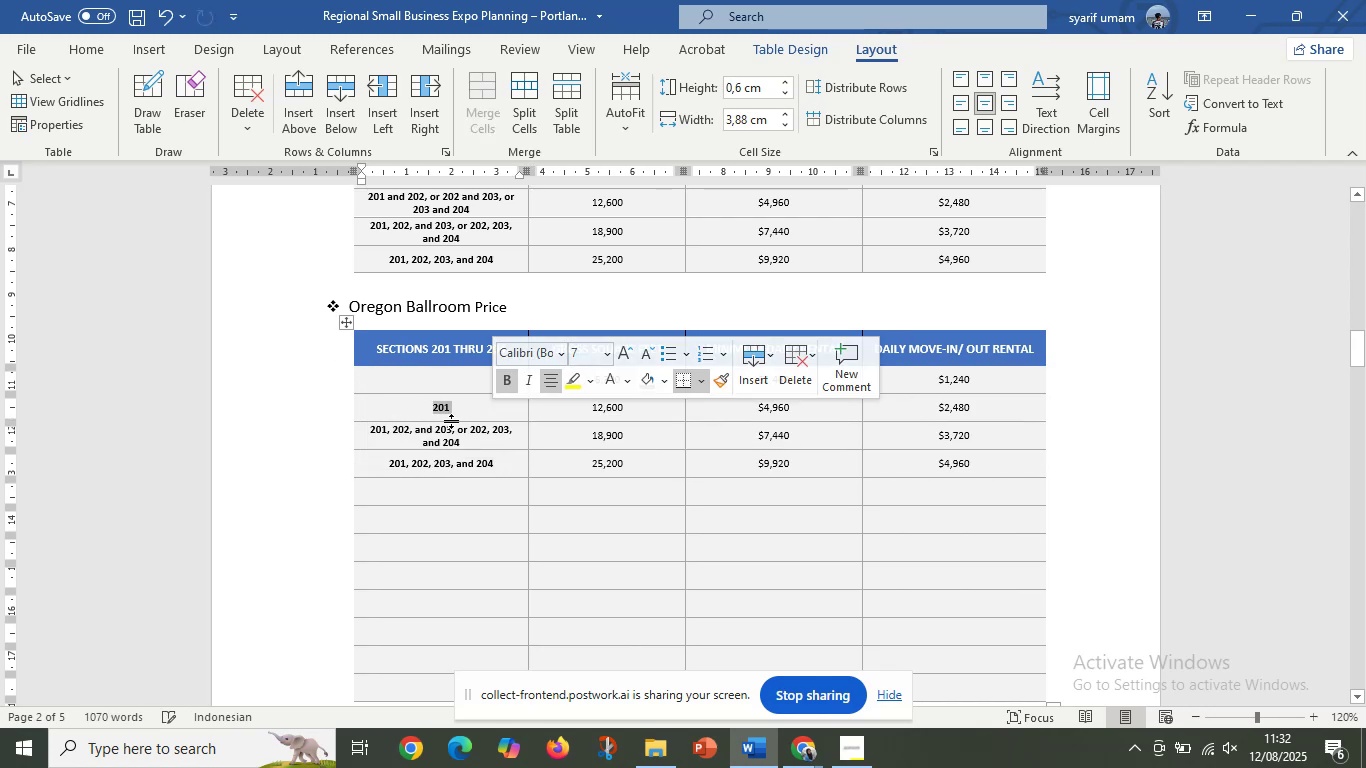 
key(Backspace)
 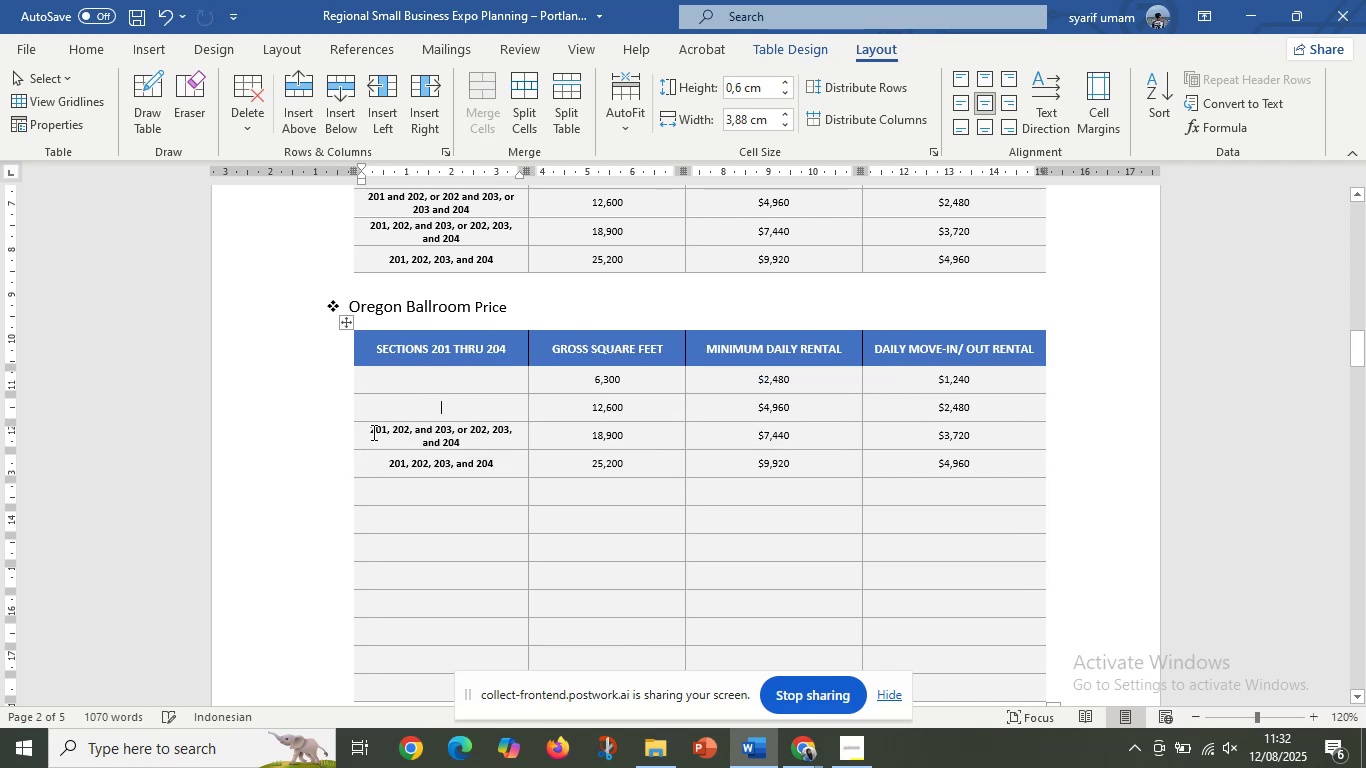 
left_click_drag(start_coordinate=[372, 432], to_coordinate=[517, 449])
 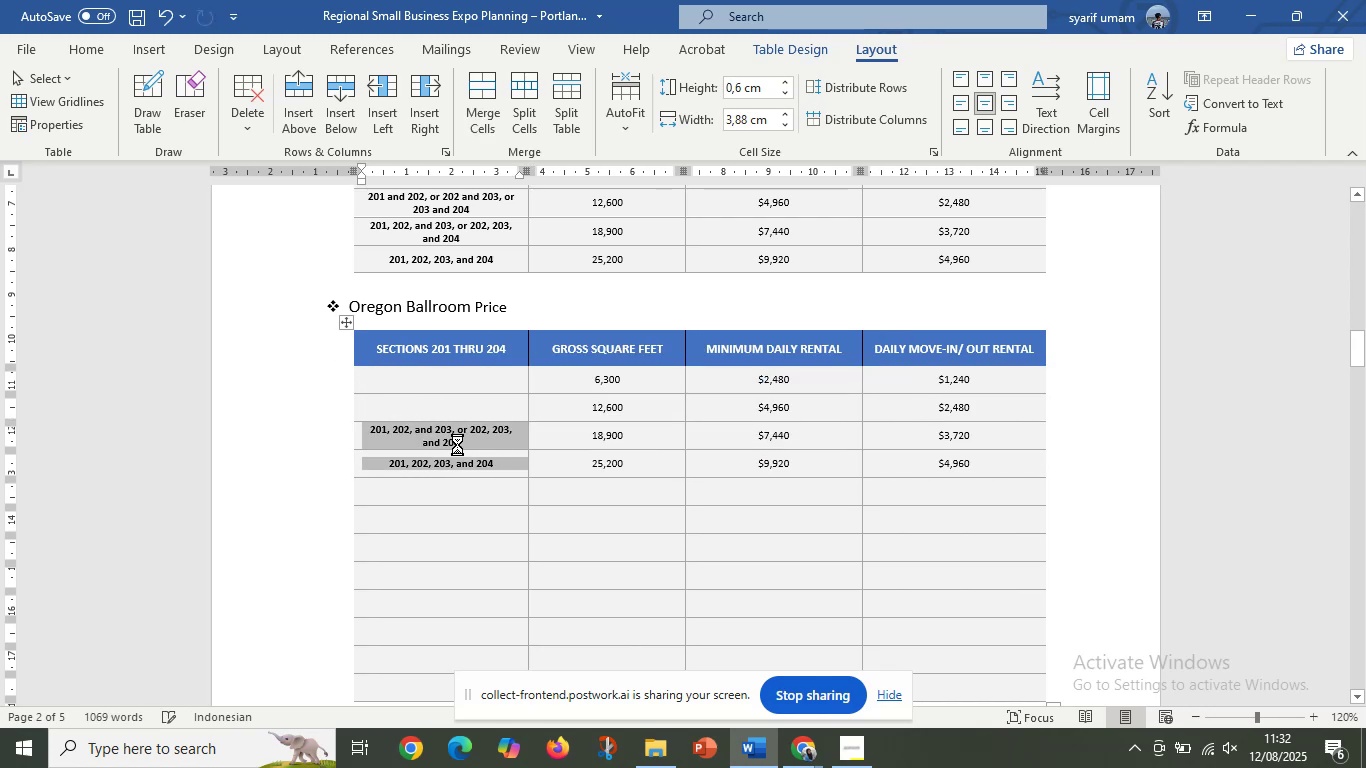 
key(Backspace)
 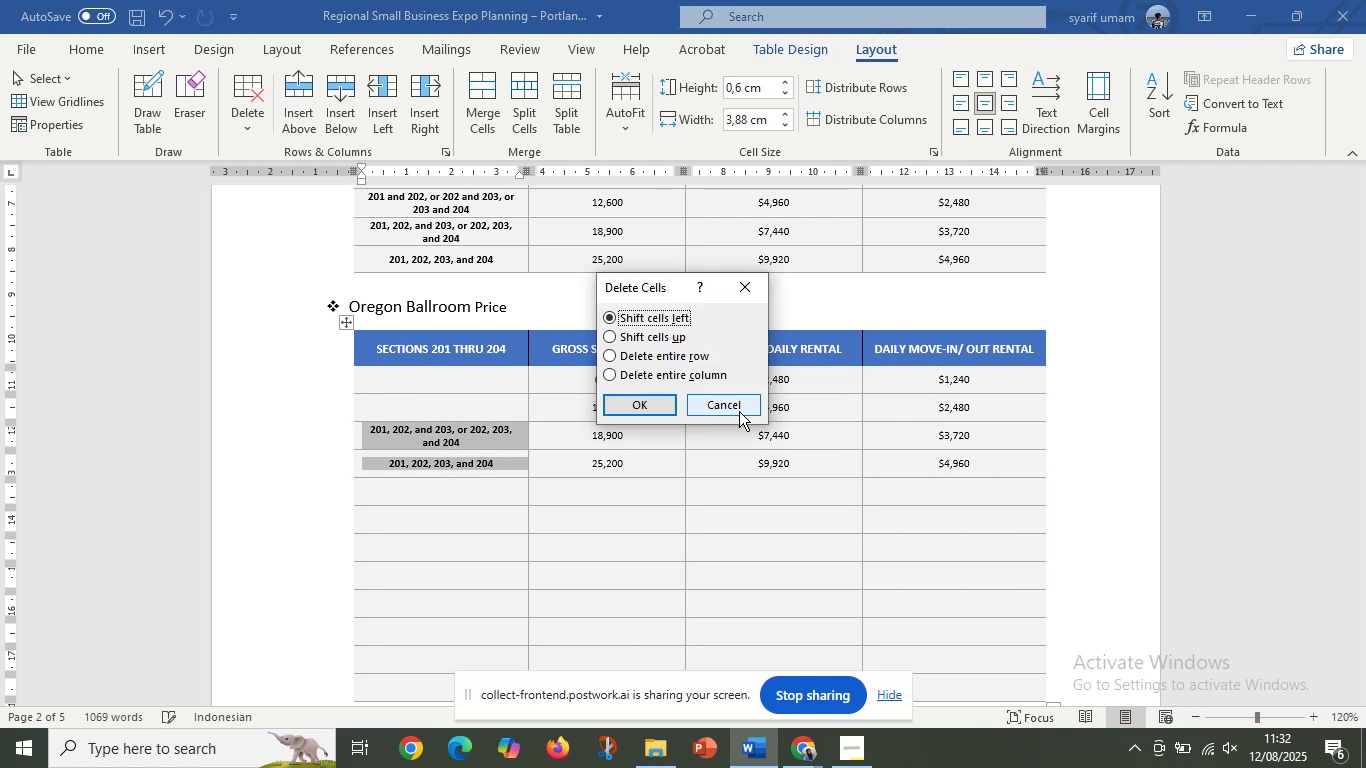 
left_click([740, 410])
 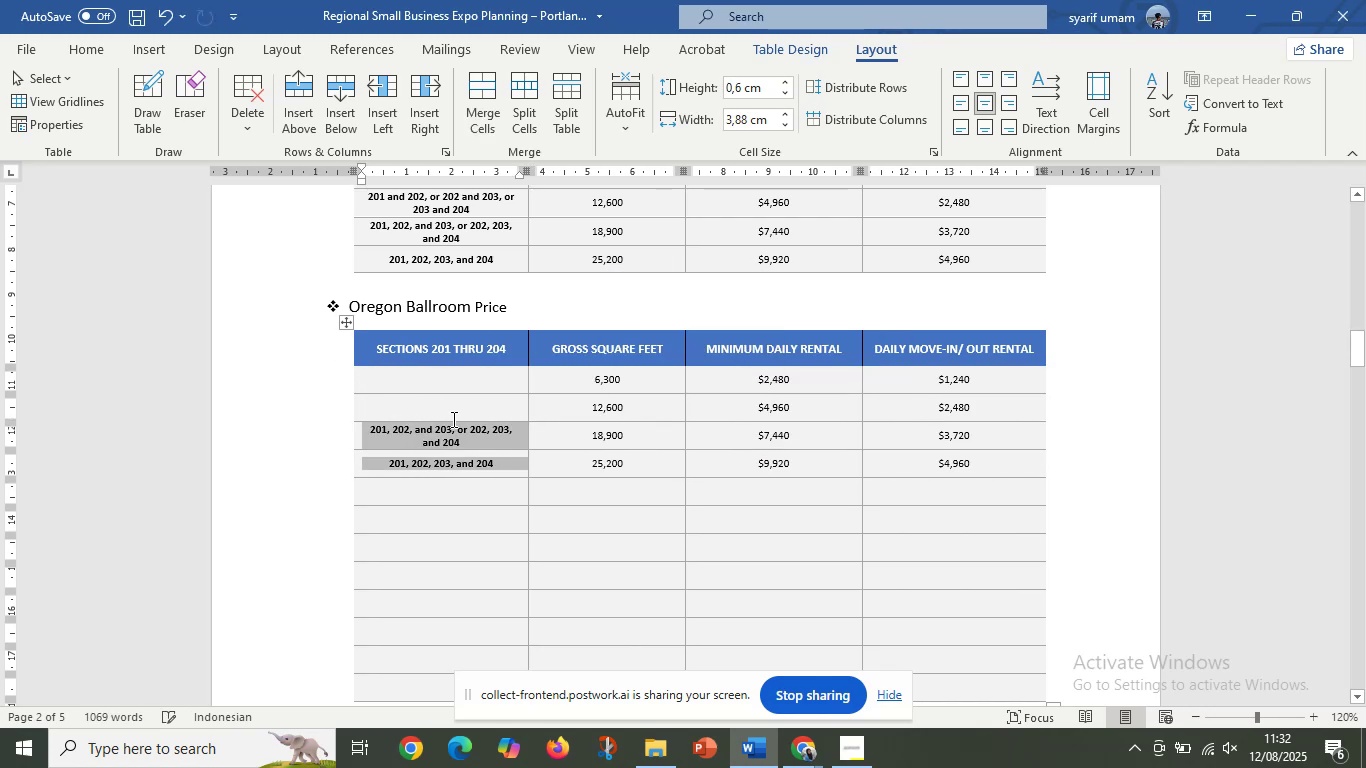 
left_click([452, 419])
 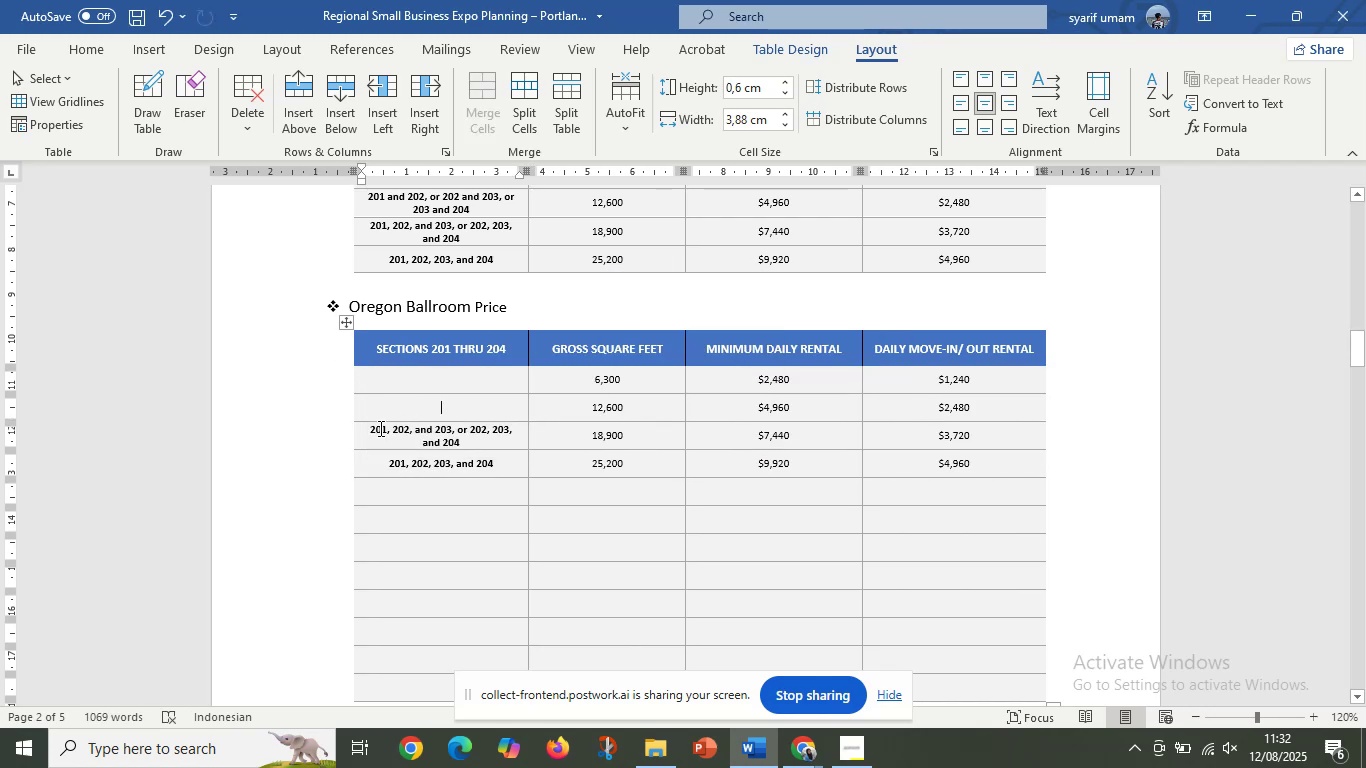 
left_click_drag(start_coordinate=[379, 428], to_coordinate=[535, 440])
 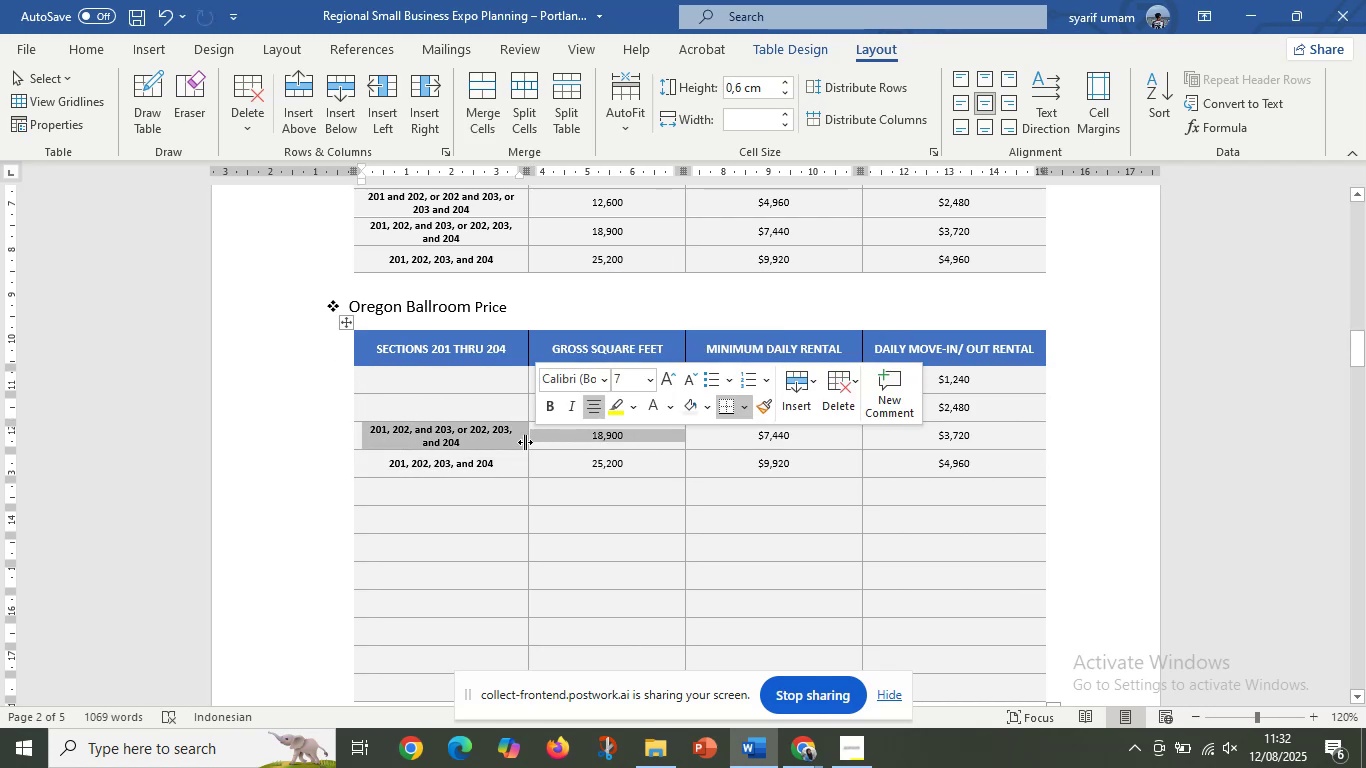 
key(Backspace)
 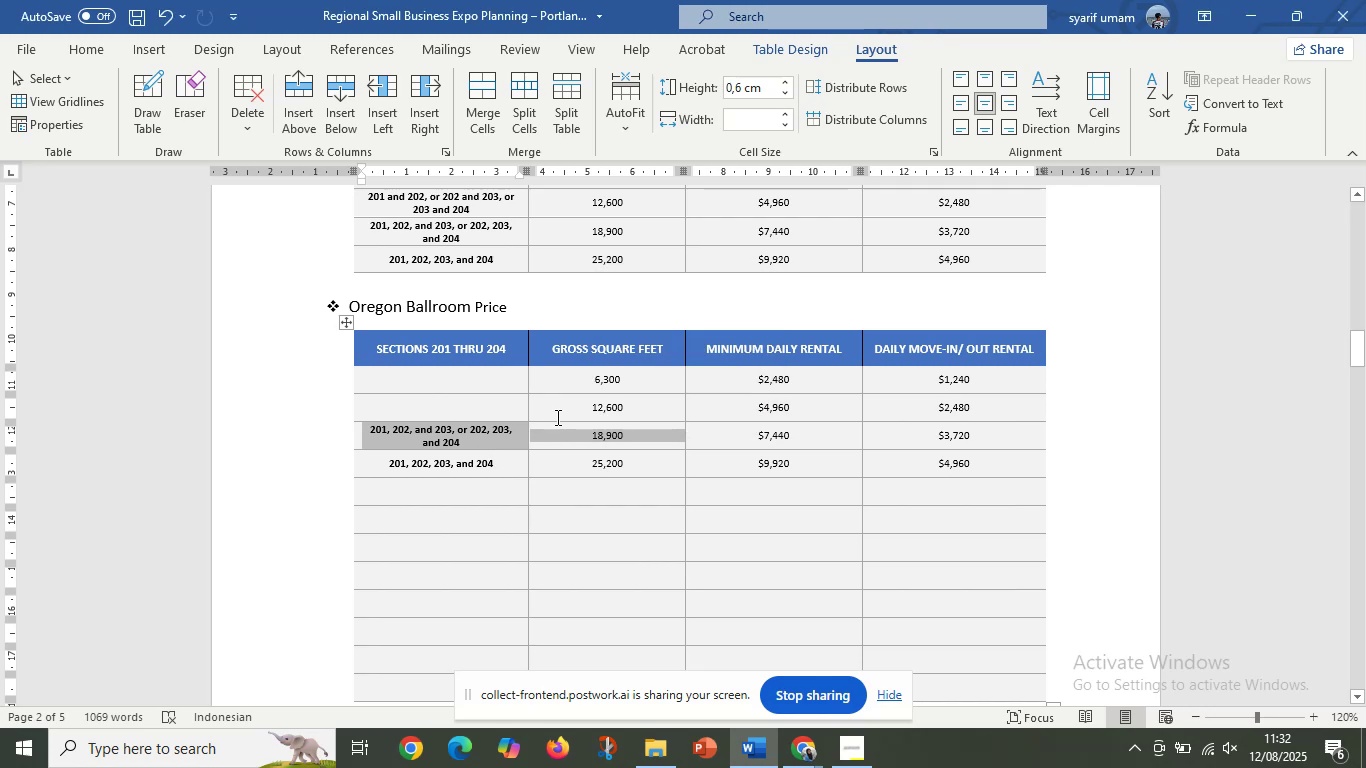 
double_click([449, 433])
 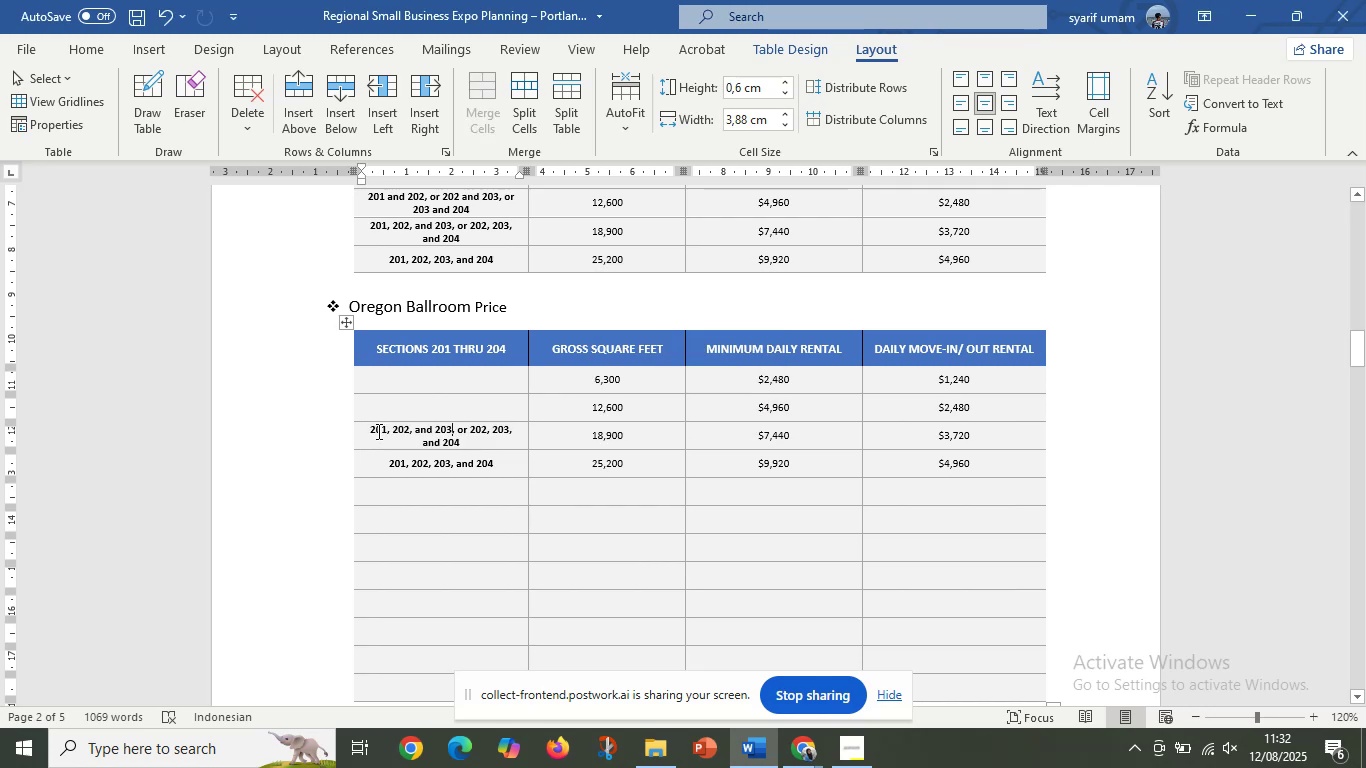 
left_click_drag(start_coordinate=[377, 431], to_coordinate=[524, 432])
 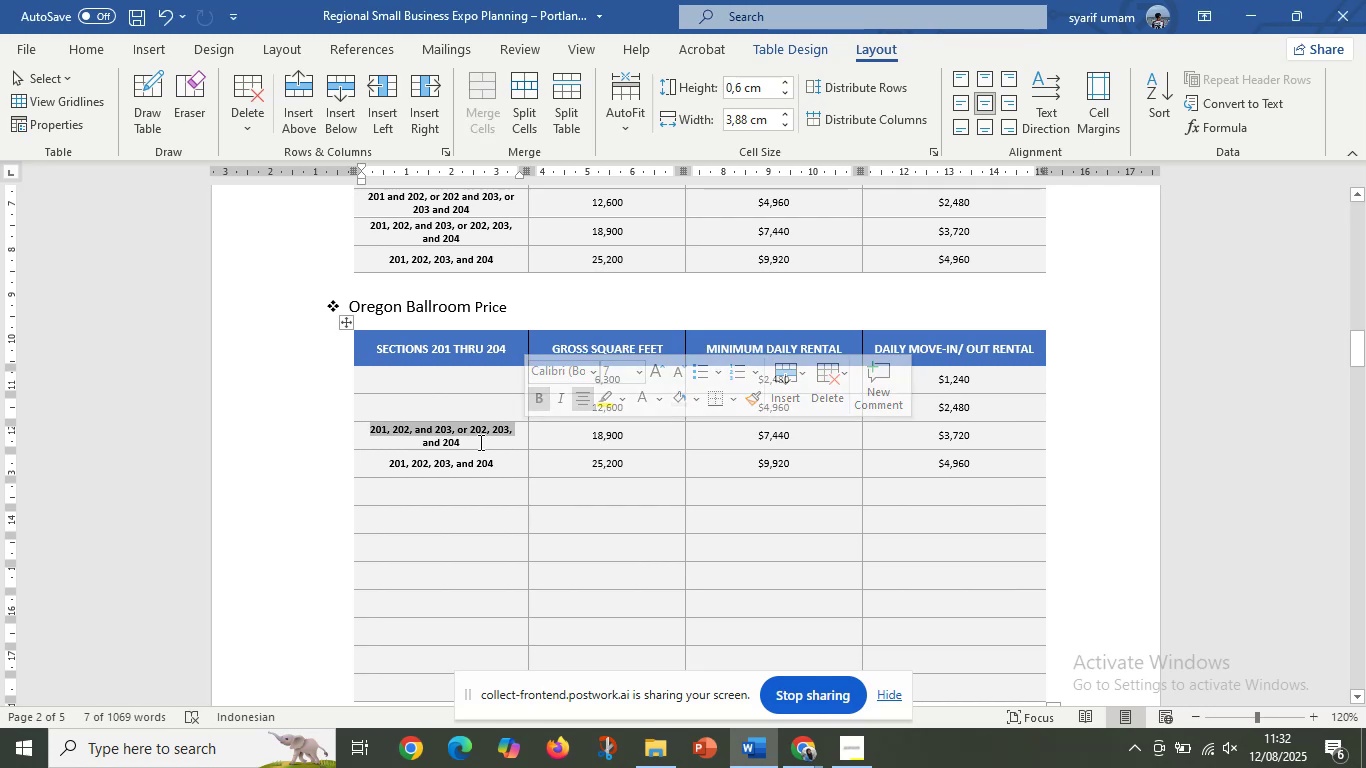 
key(Delete)
 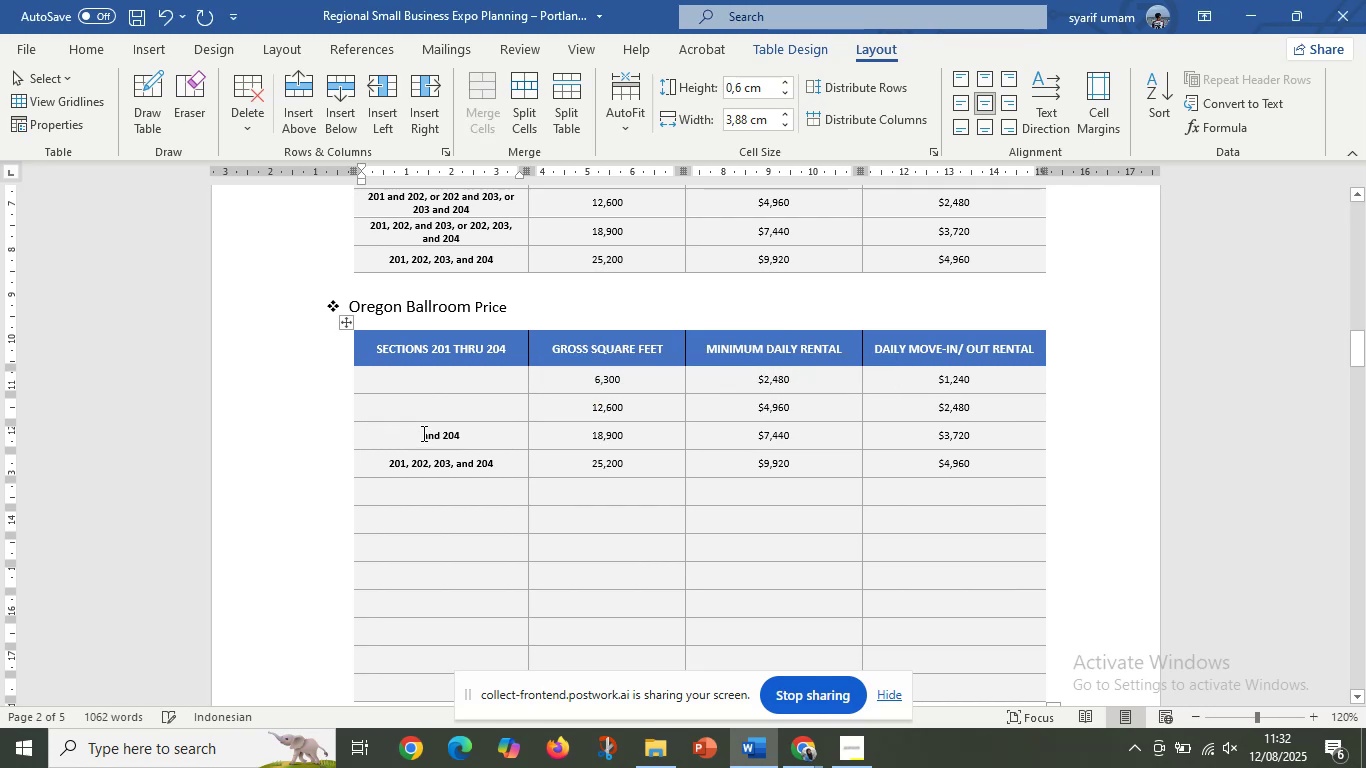 
left_click_drag(start_coordinate=[420, 432], to_coordinate=[647, 492])
 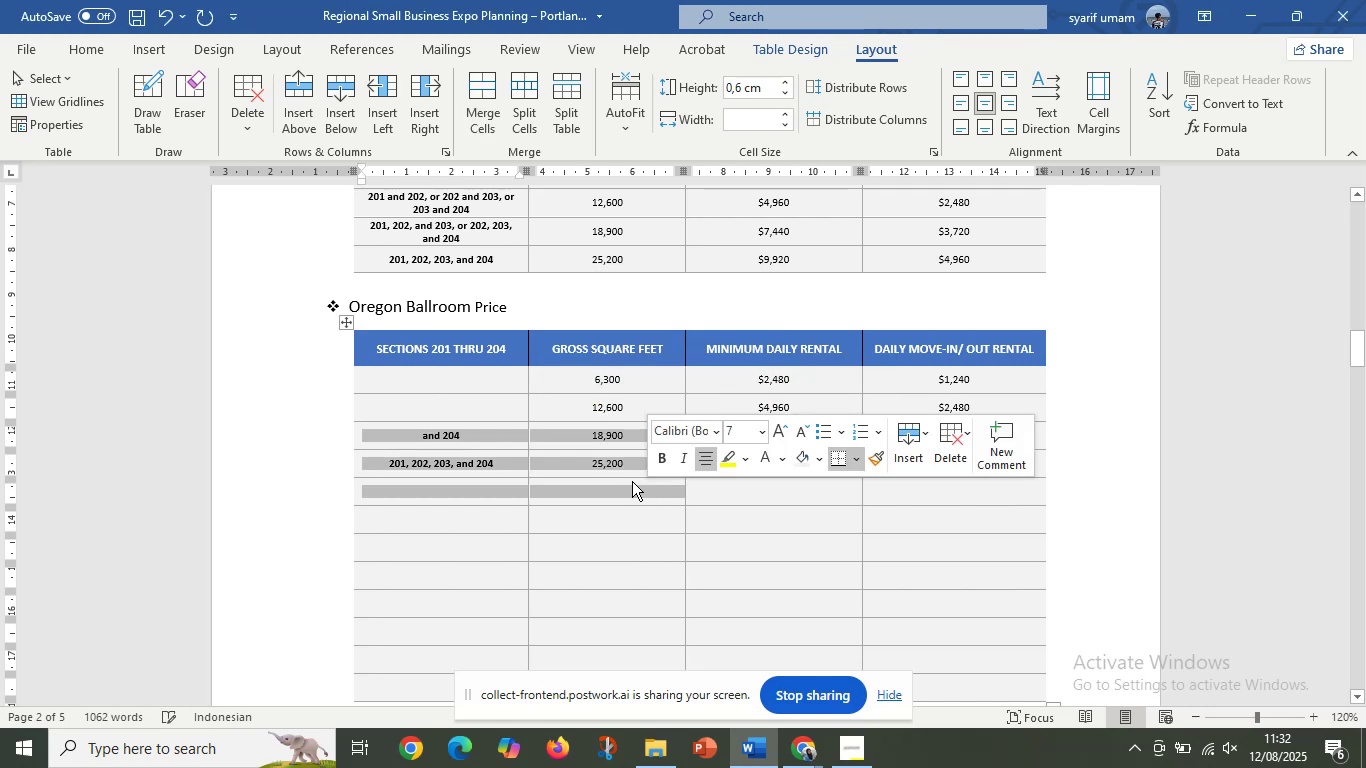 
key(Delete)
 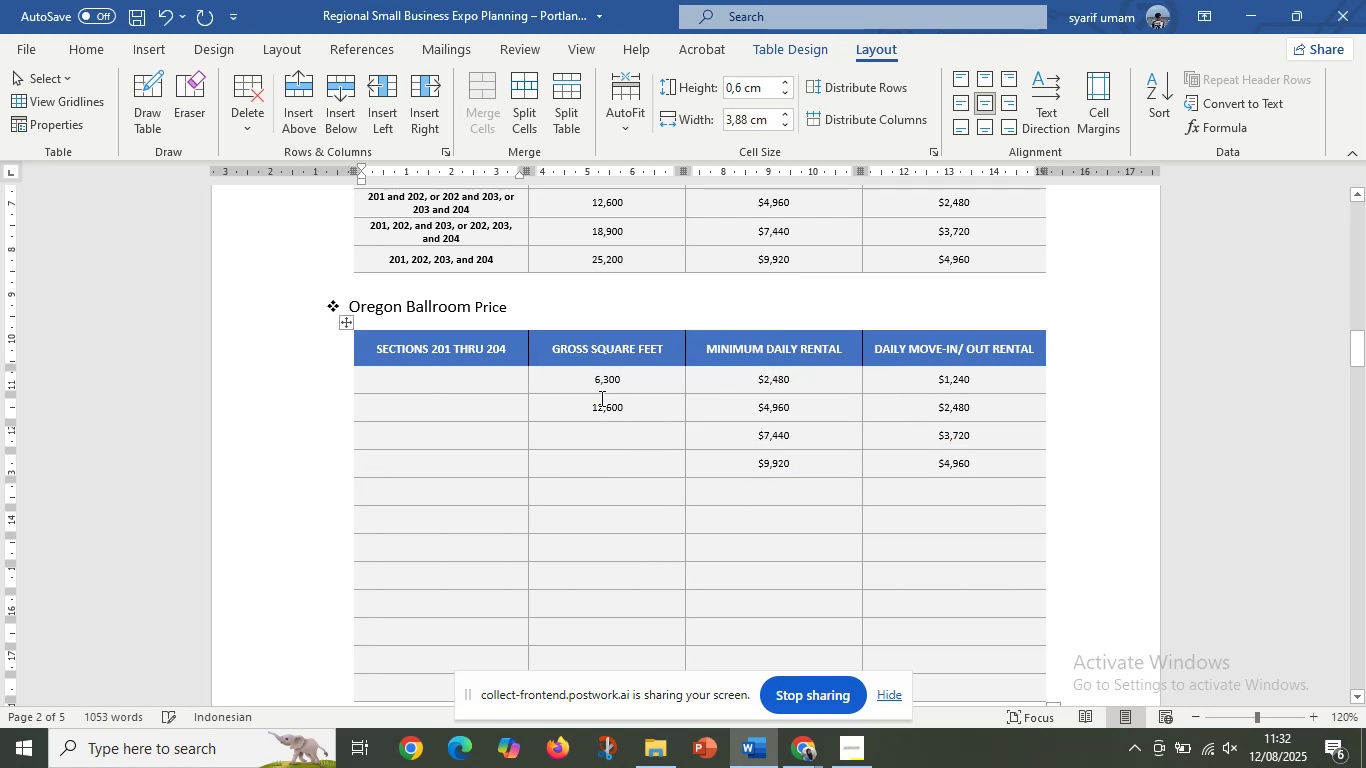 
left_click_drag(start_coordinate=[583, 387], to_coordinate=[945, 489])
 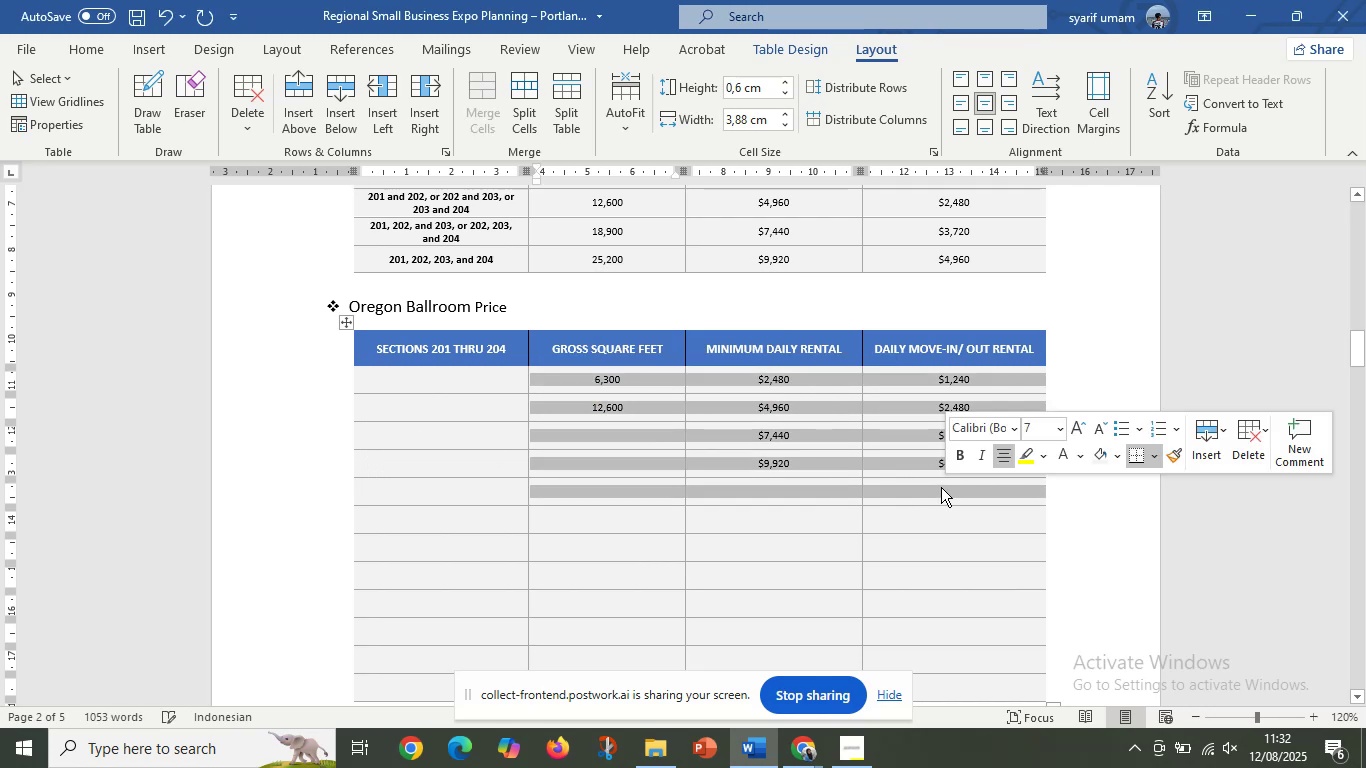 
key(Delete)
 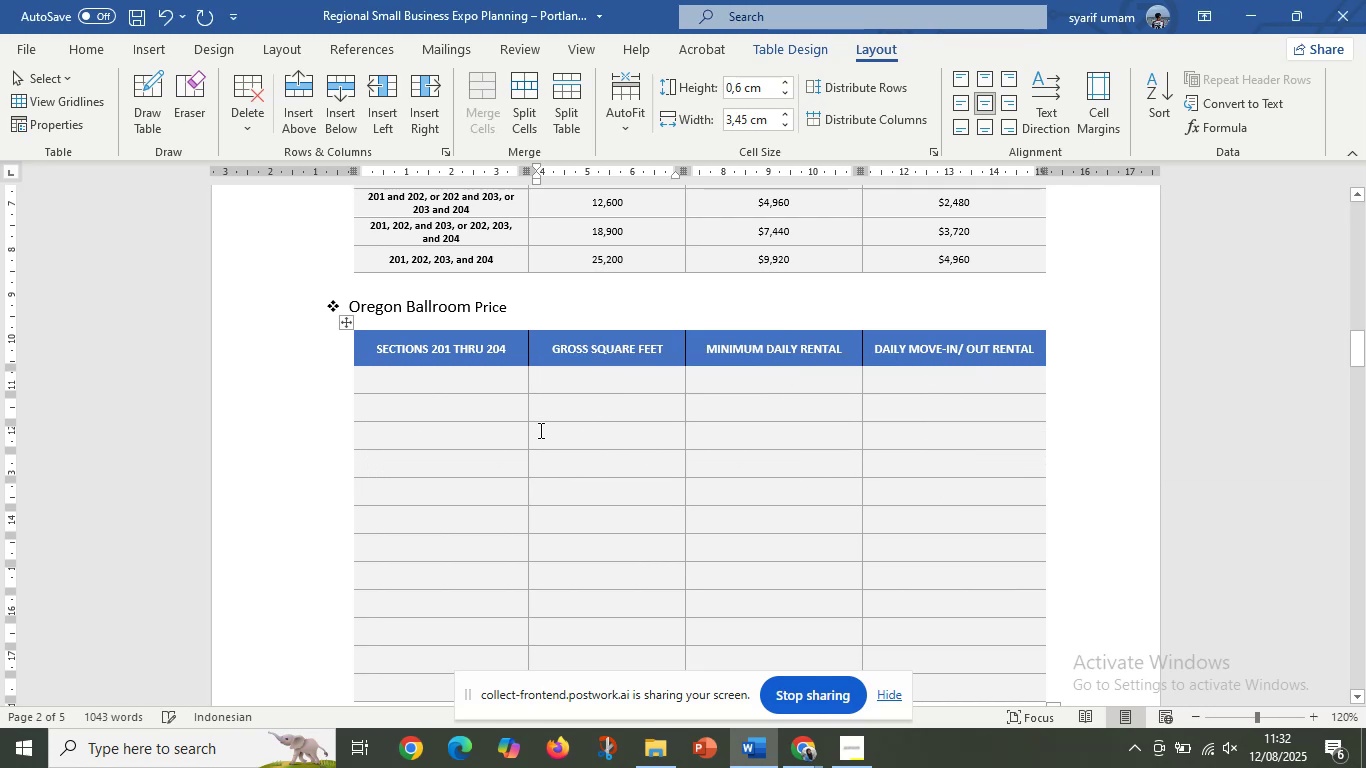 
left_click([539, 430])
 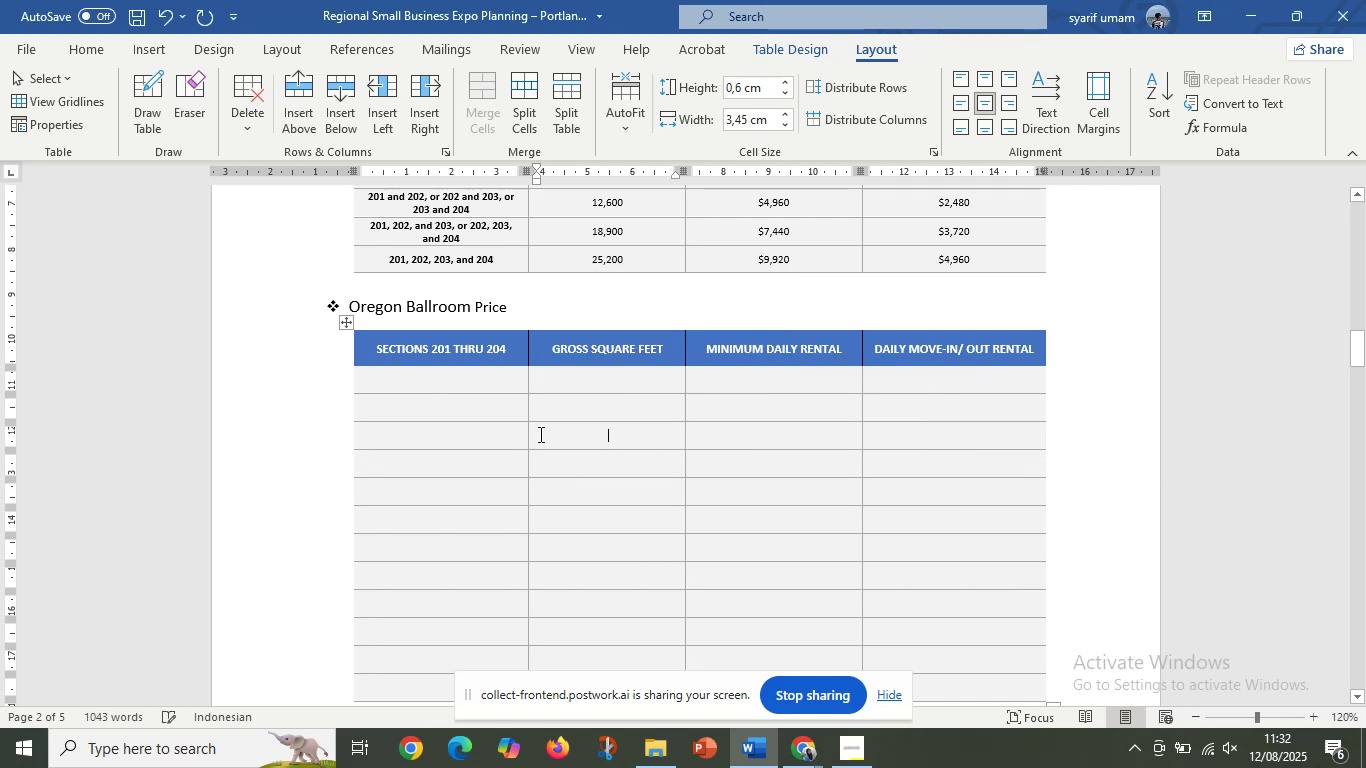 
scroll: coordinate [540, 434], scroll_direction: up, amount: 4.0
 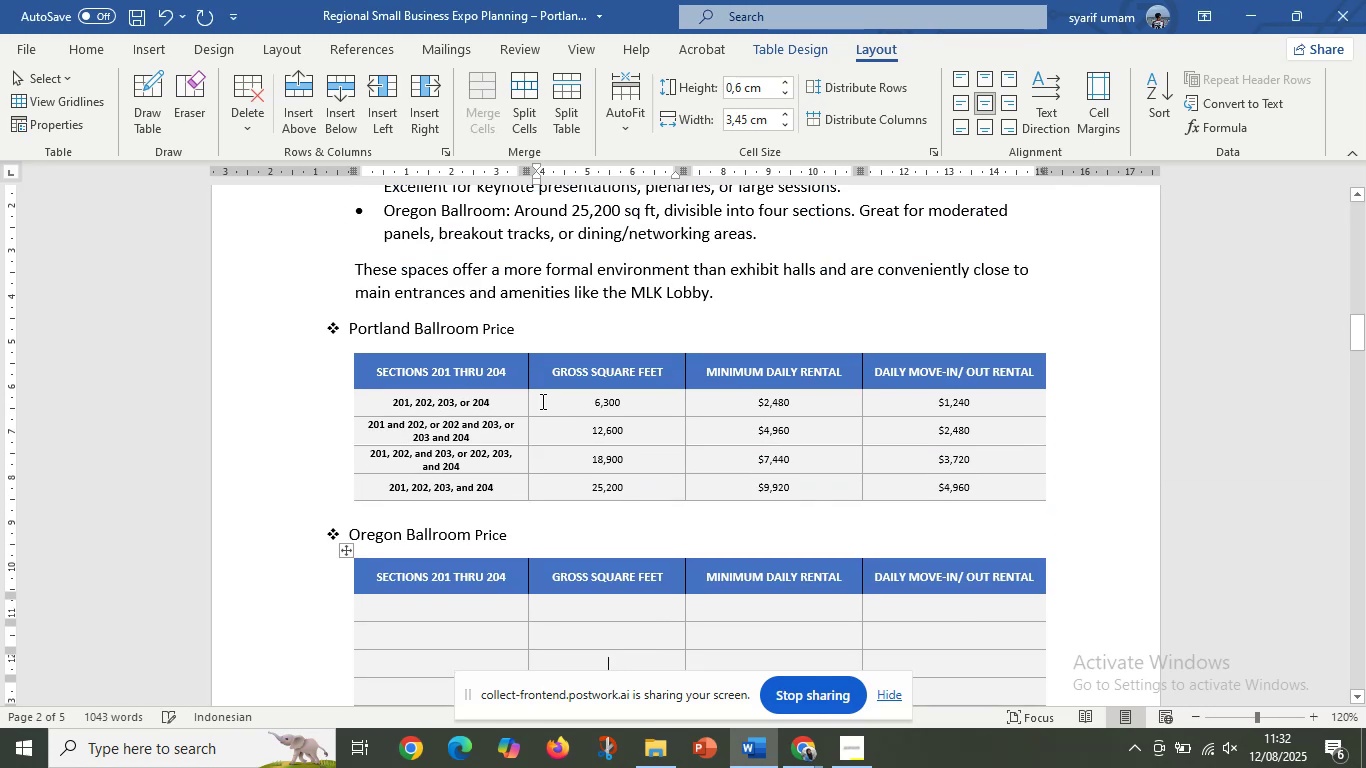 
scroll: coordinate [543, 416], scroll_direction: down, amount: 2.0
 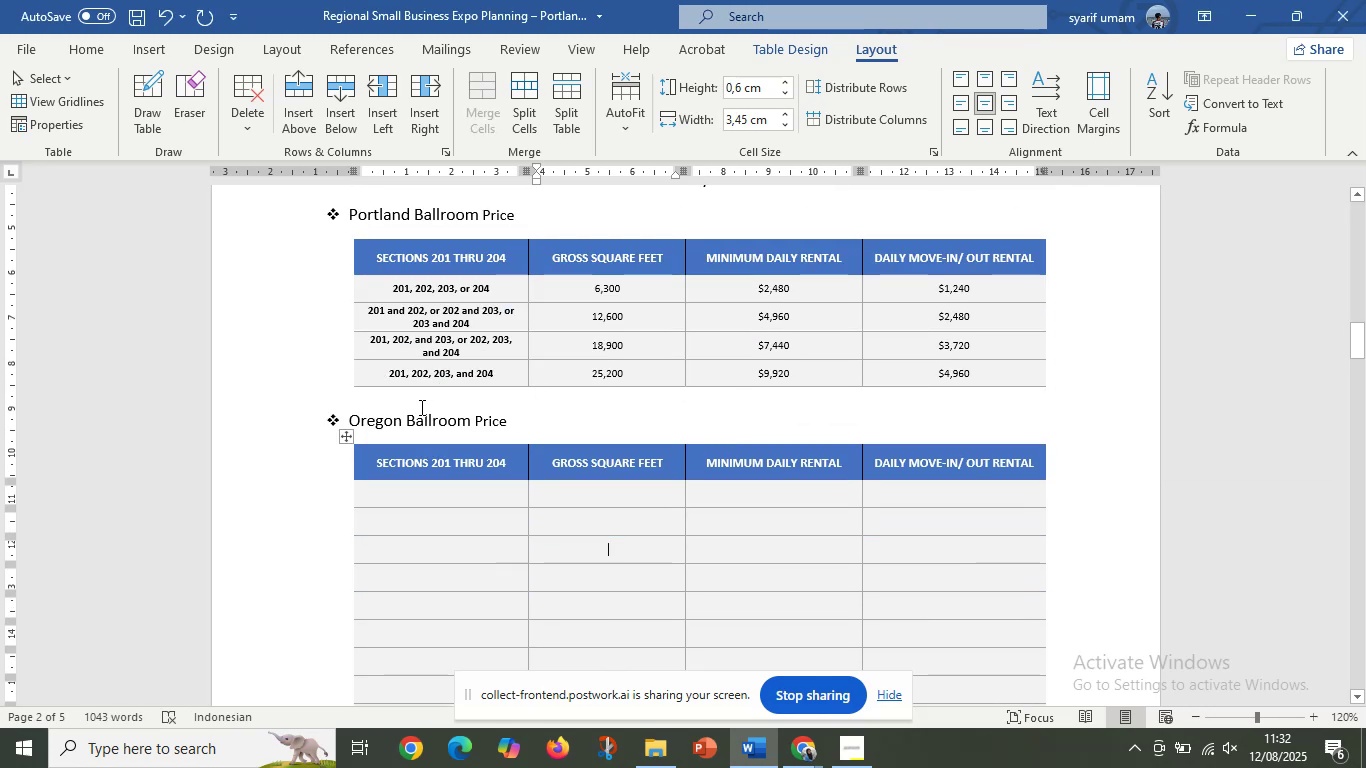 
left_click([420, 407])
 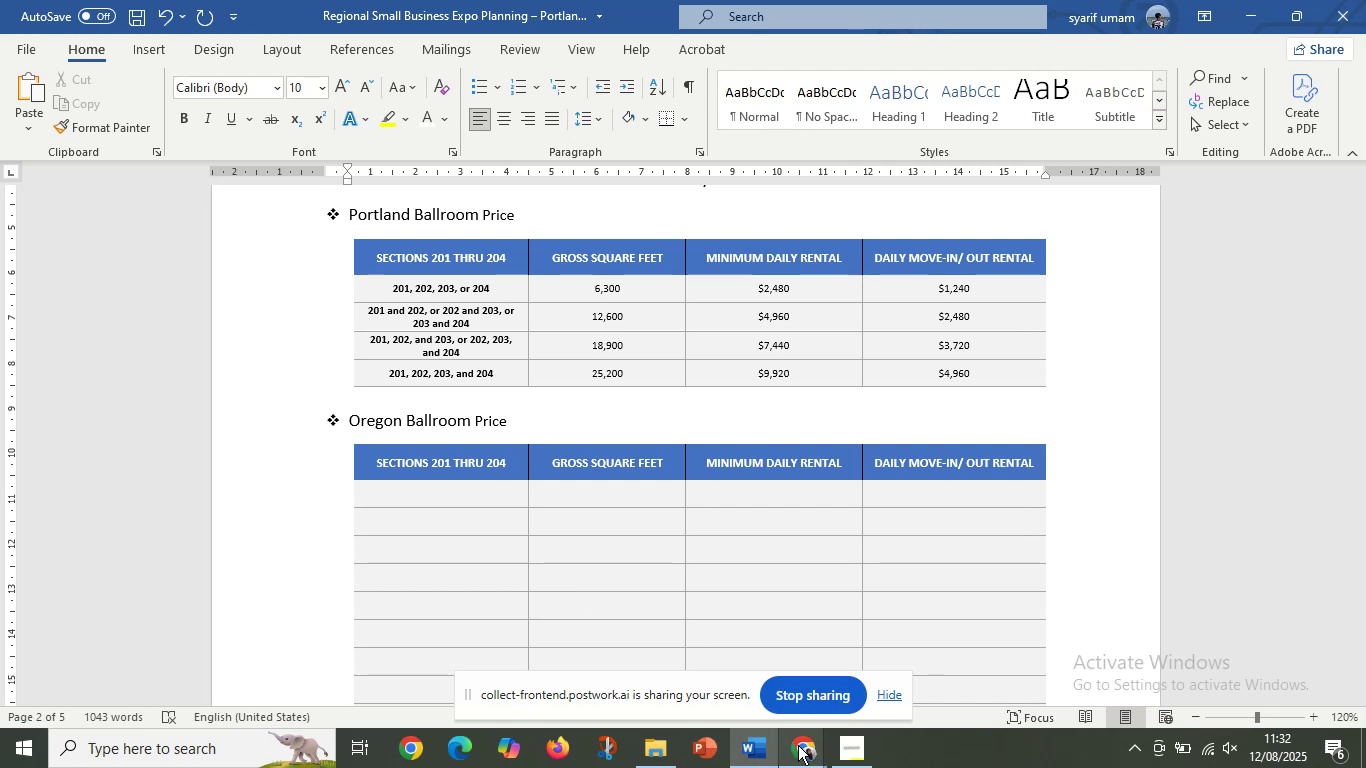 
left_click([733, 675])
 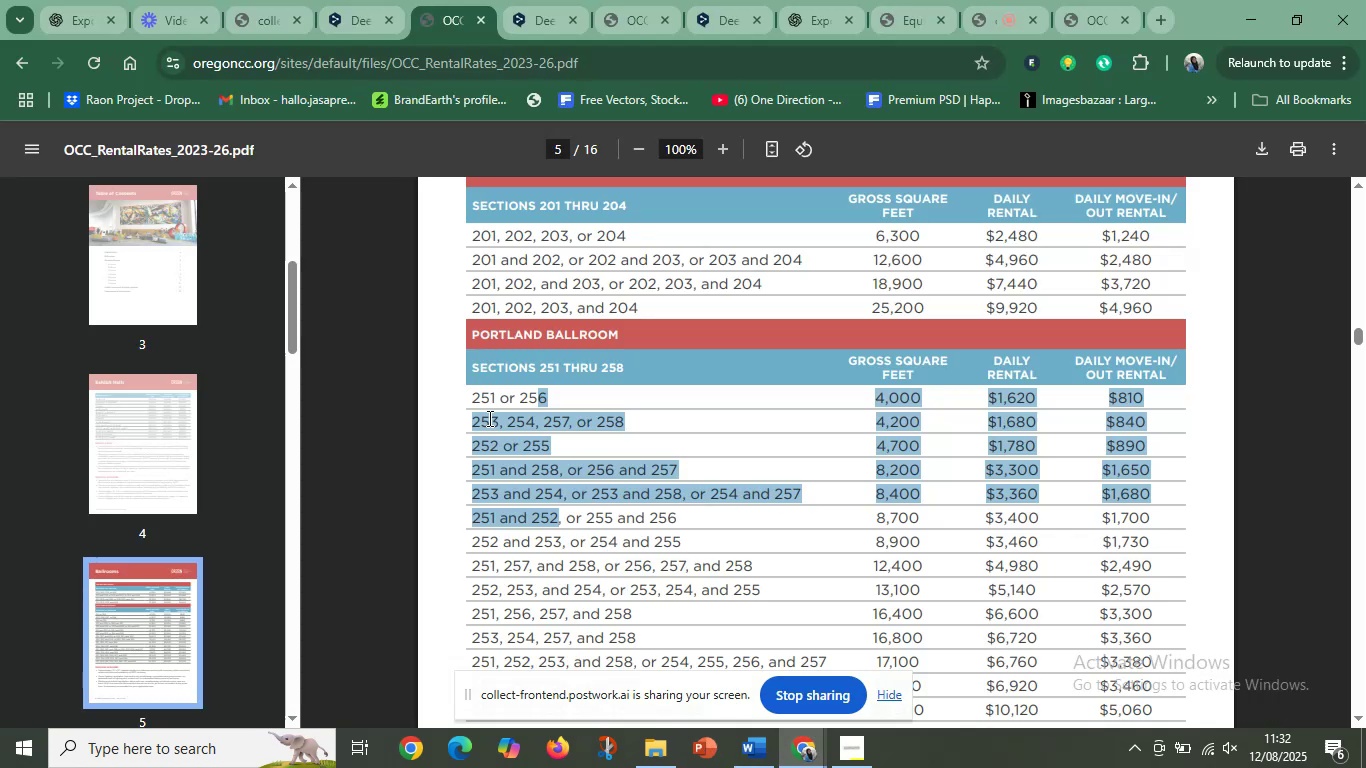 
left_click([488, 418])
 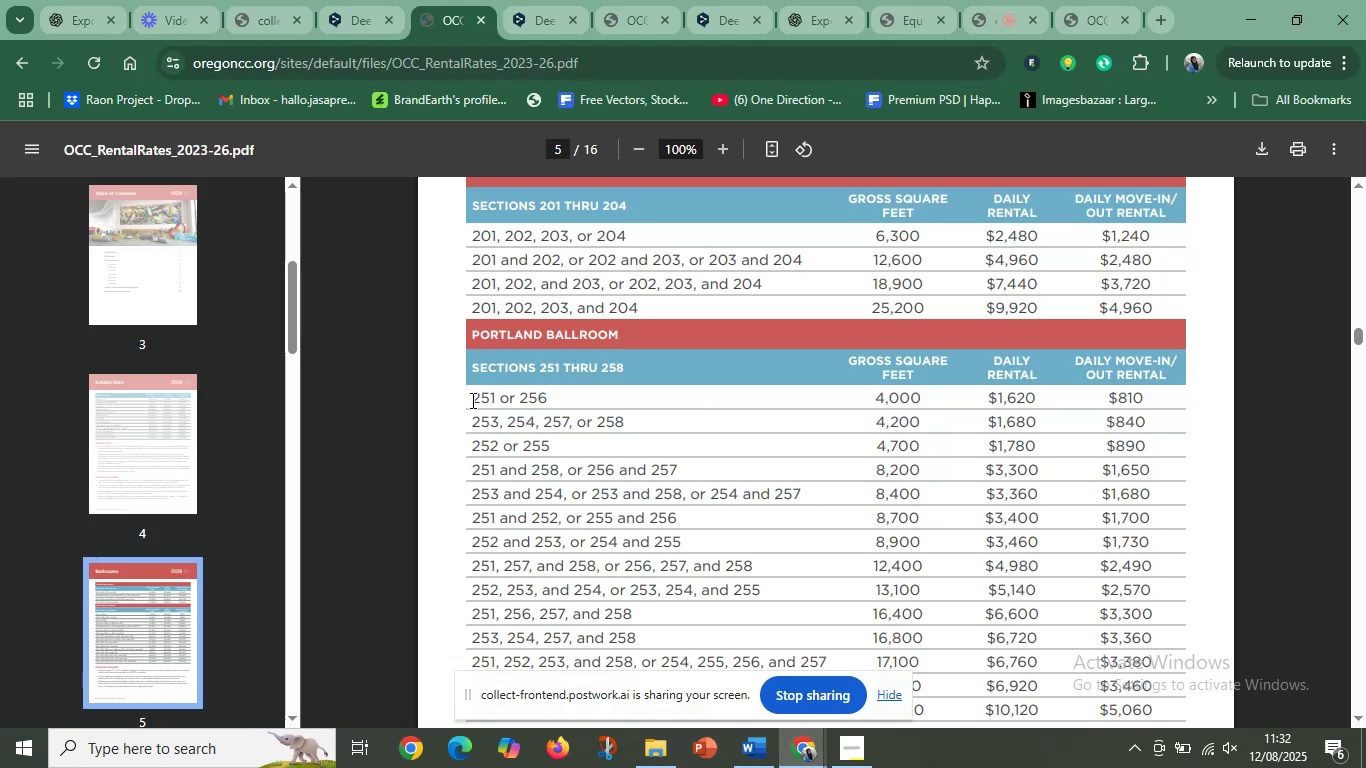 
left_click_drag(start_coordinate=[471, 400], to_coordinate=[1147, 393])
 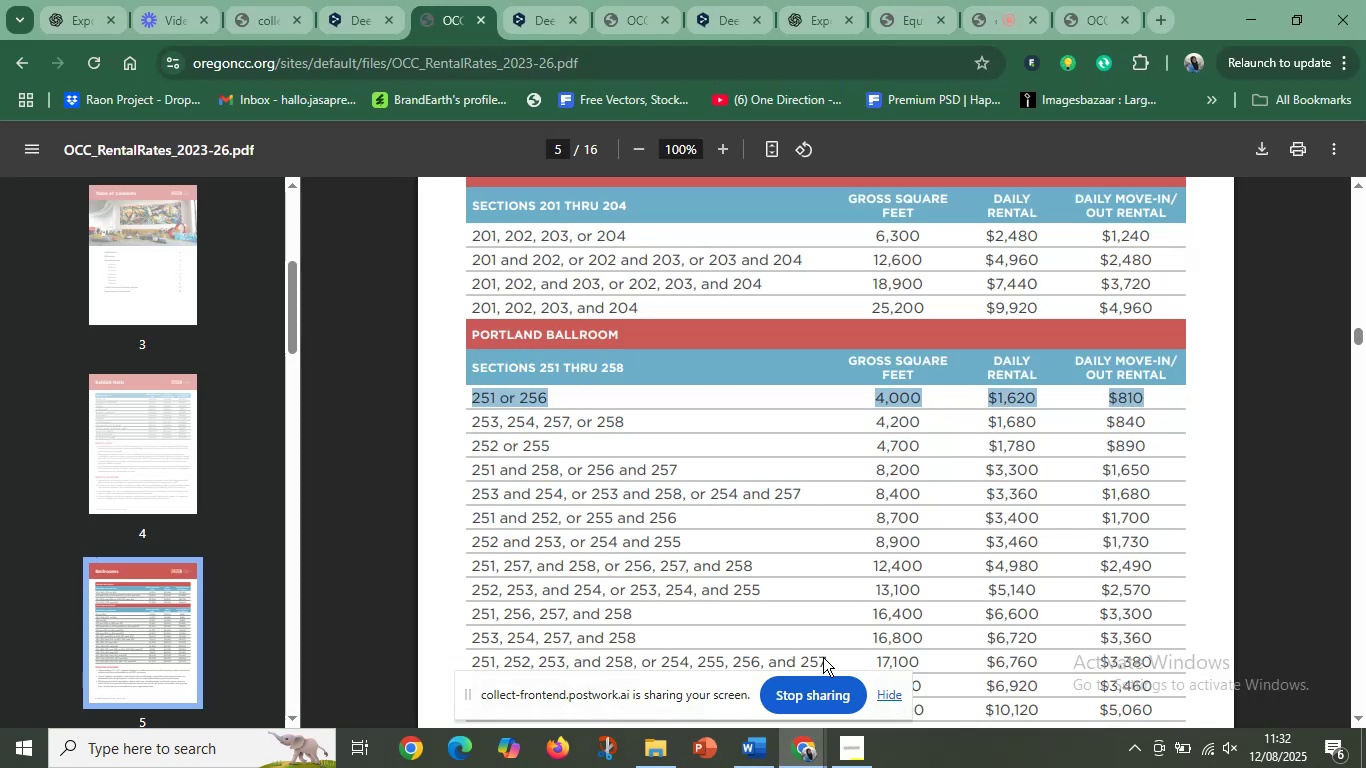 
key(Control+C)
 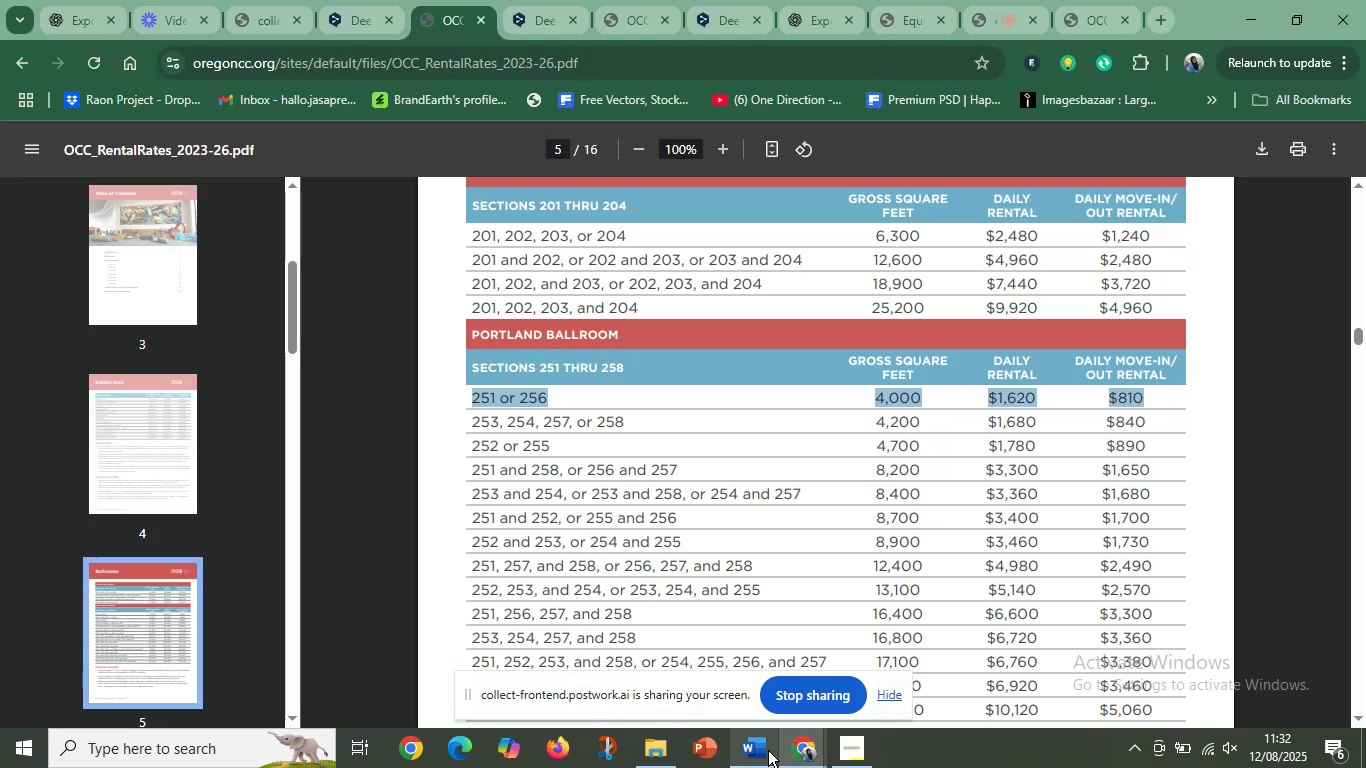 
left_click([766, 751])
 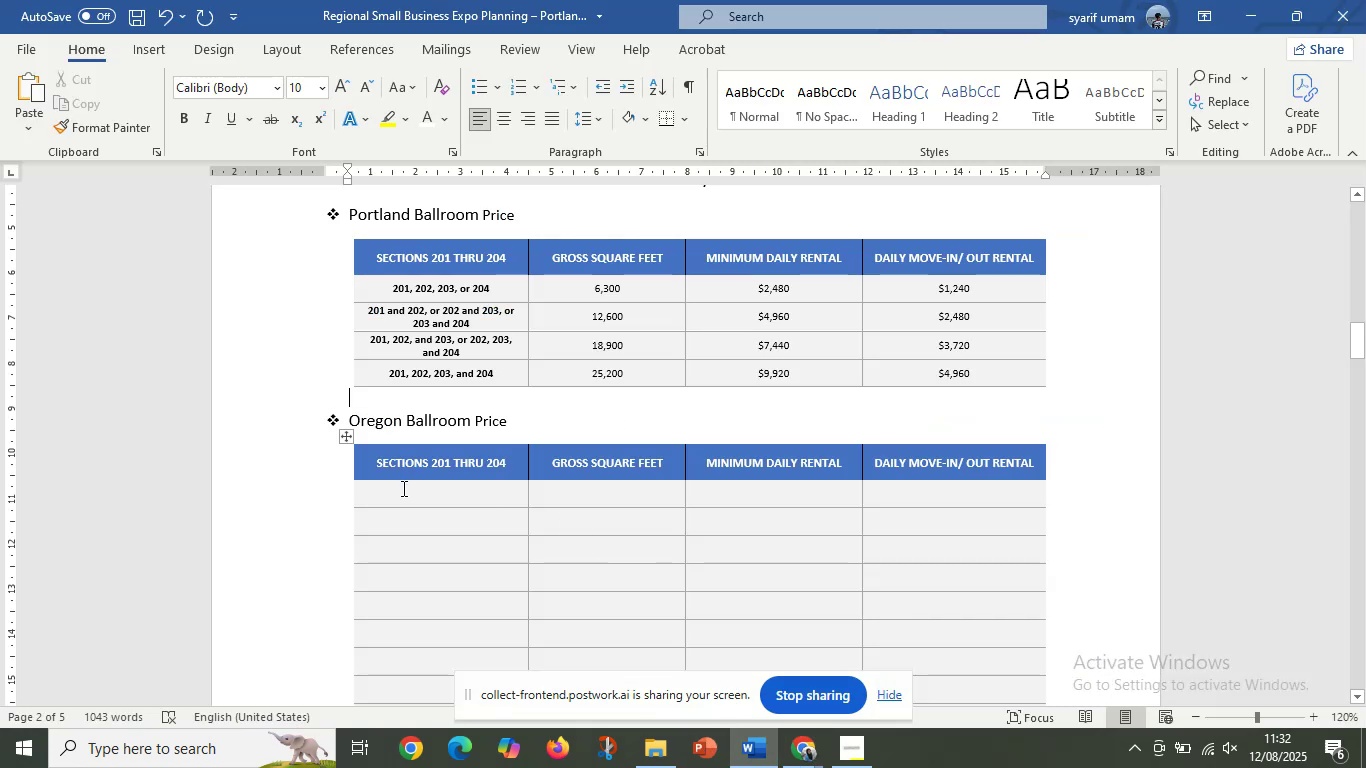 
left_click([402, 488])
 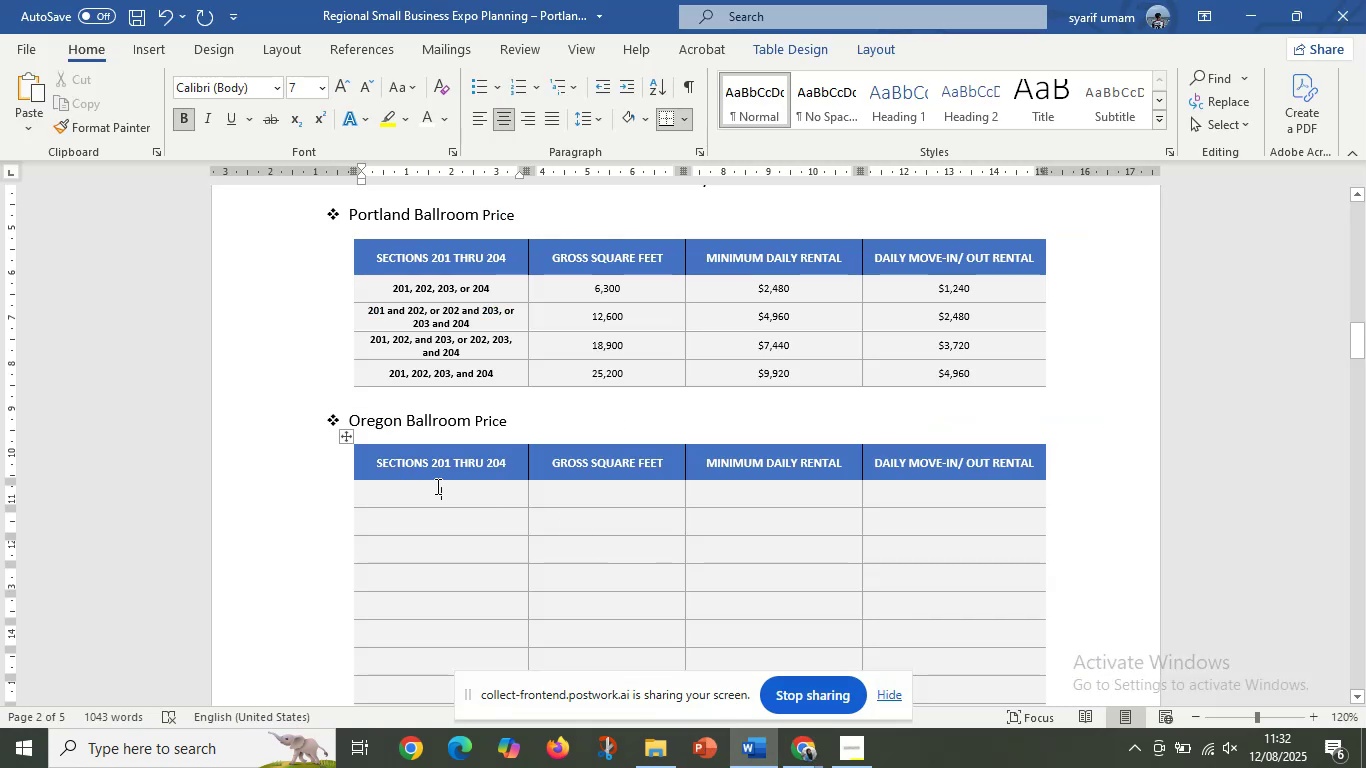 
key(Control+V)
 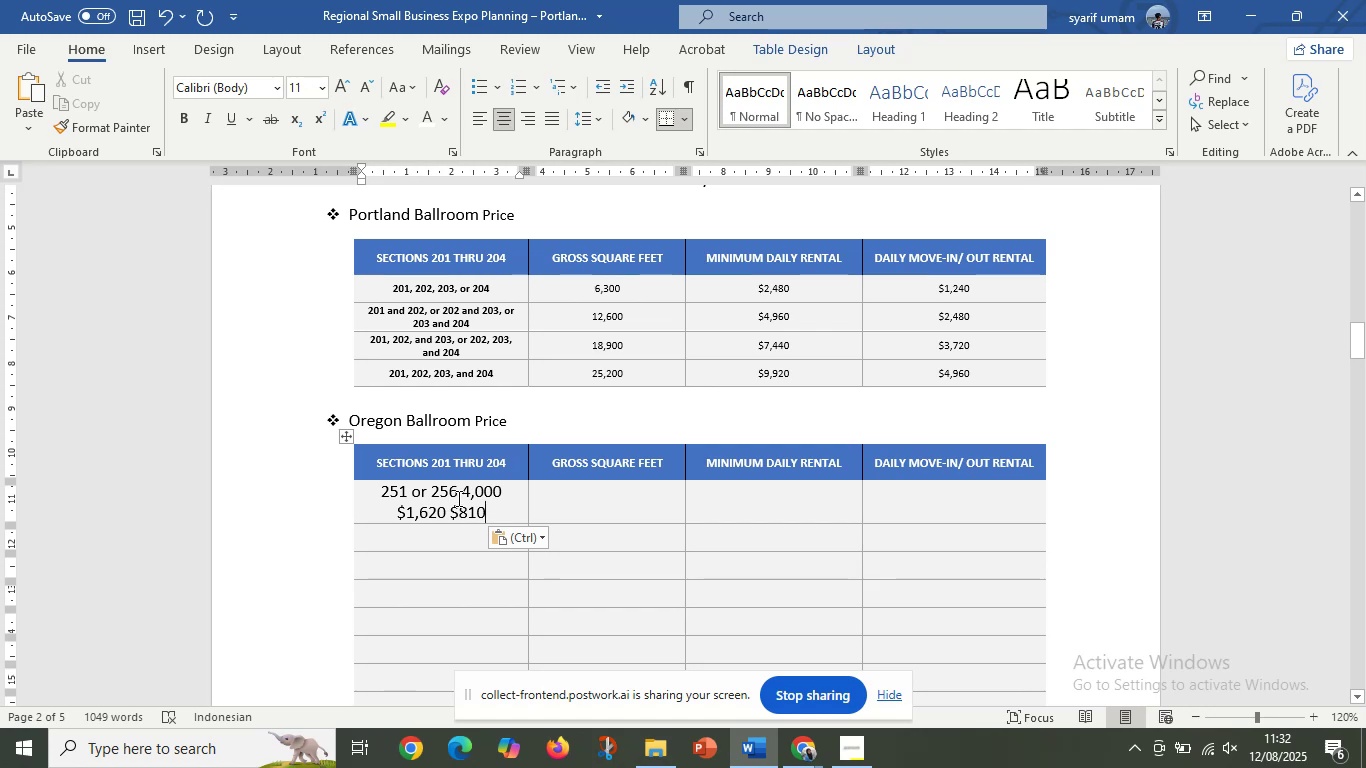 
left_click_drag(start_coordinate=[463, 495], to_coordinate=[494, 527])
 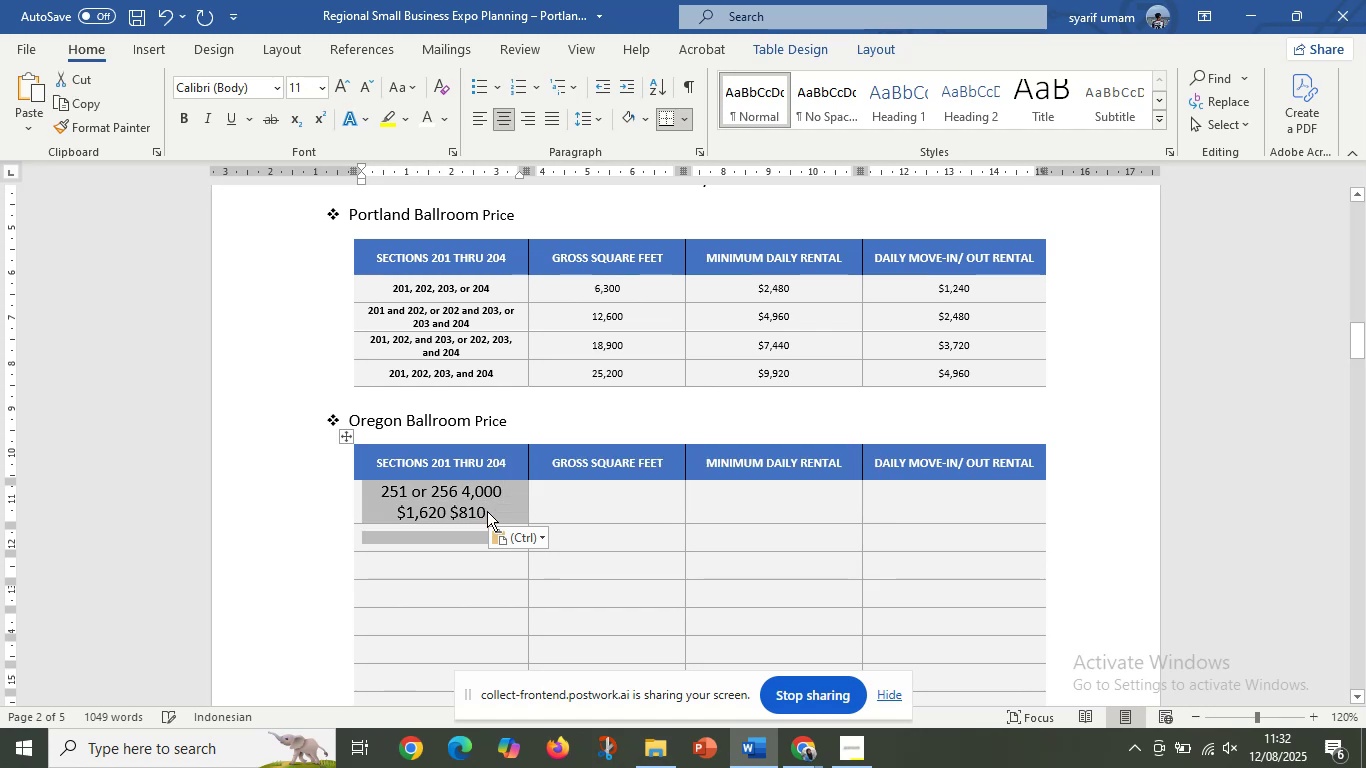 
left_click([487, 511])
 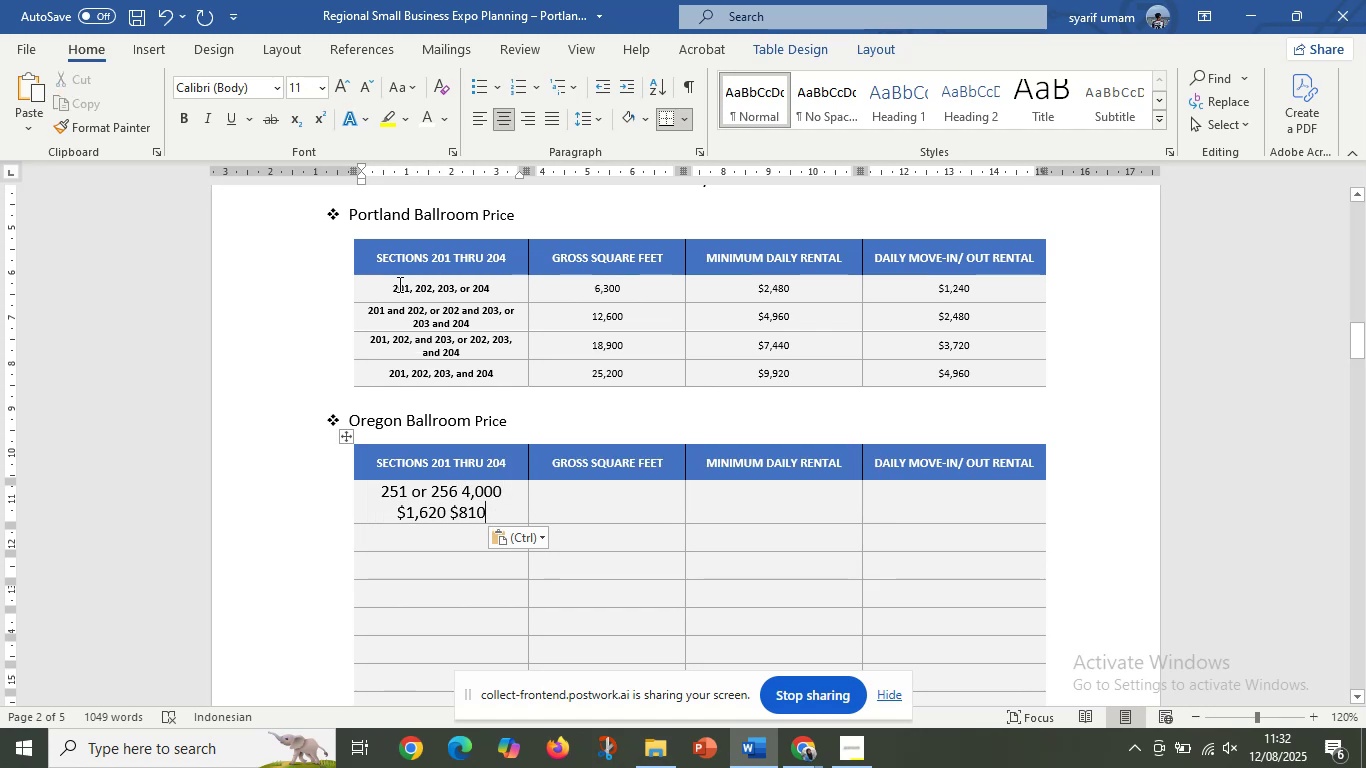 
left_click_drag(start_coordinate=[394, 284], to_coordinate=[482, 353])
 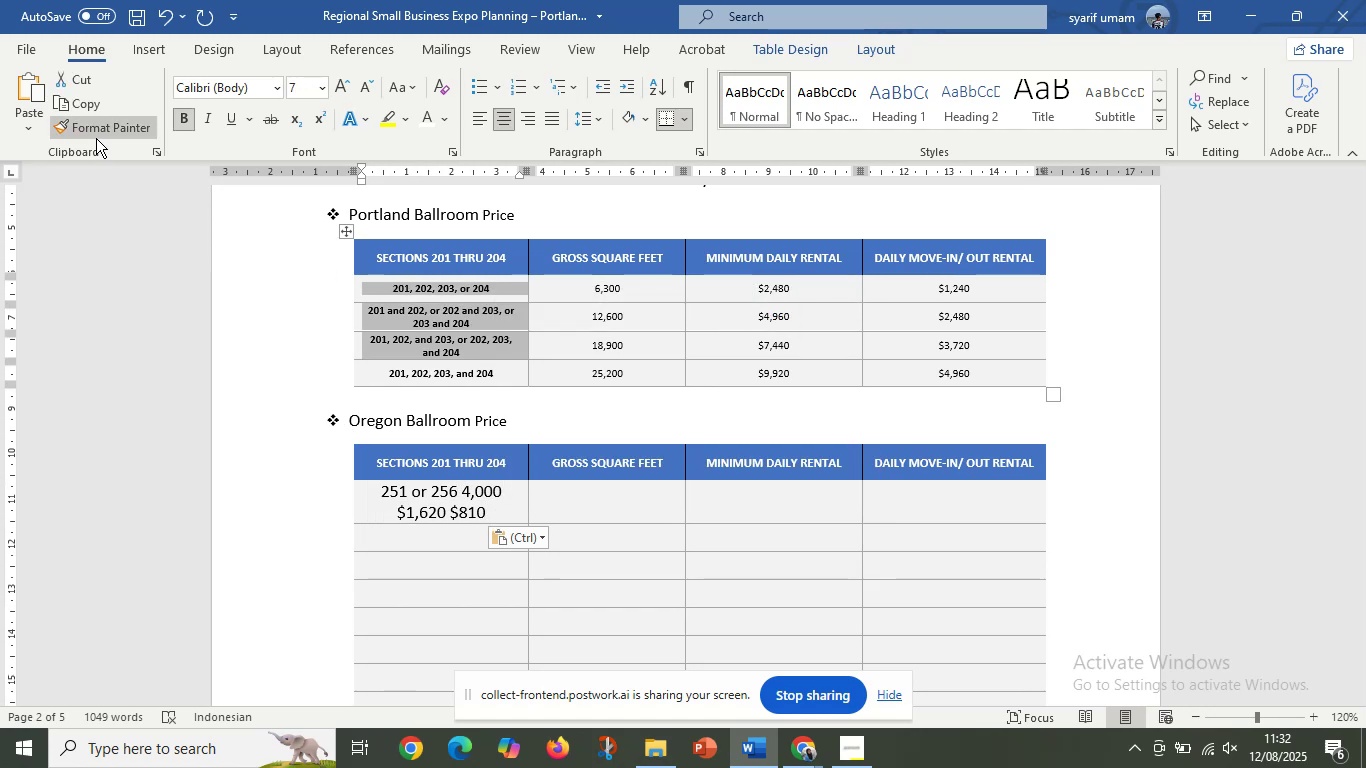 
double_click([96, 138])
 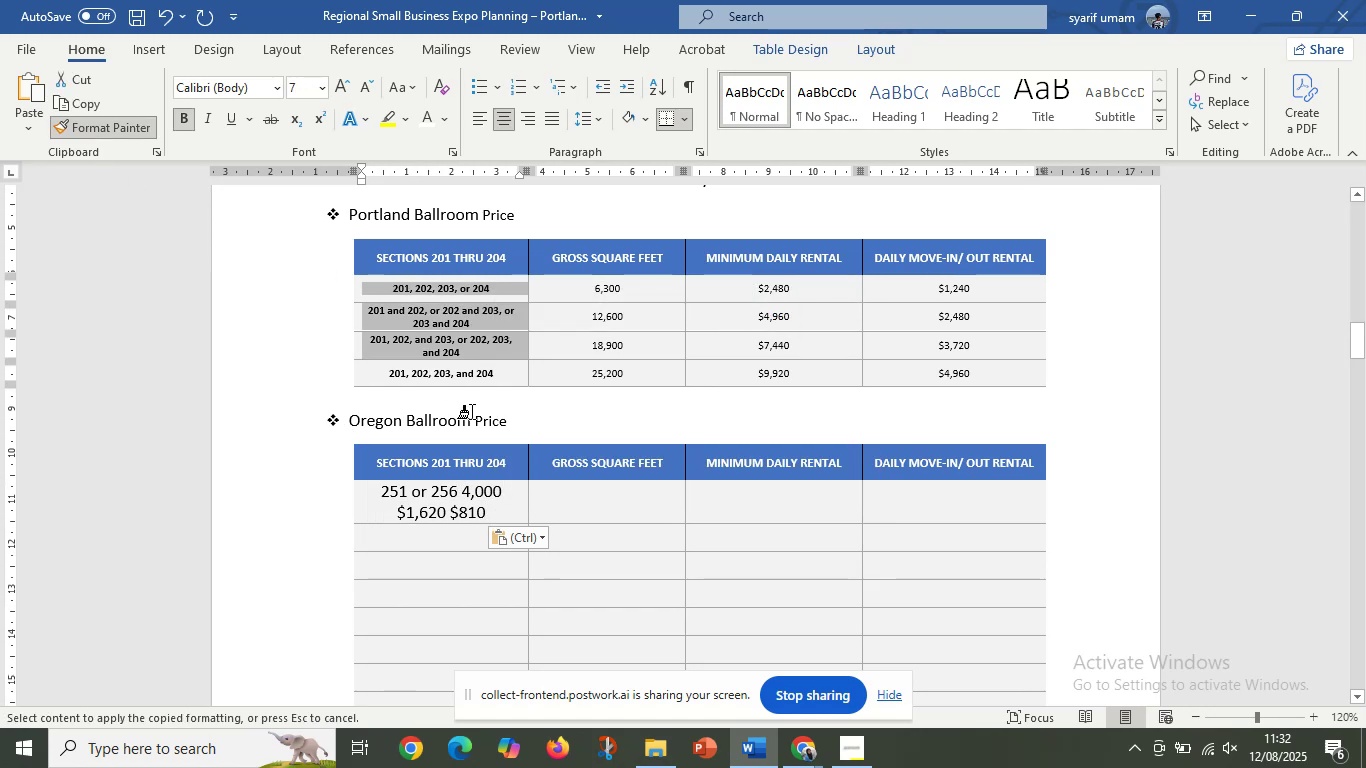 
scroll: coordinate [474, 413], scroll_direction: down, amount: 3.0
 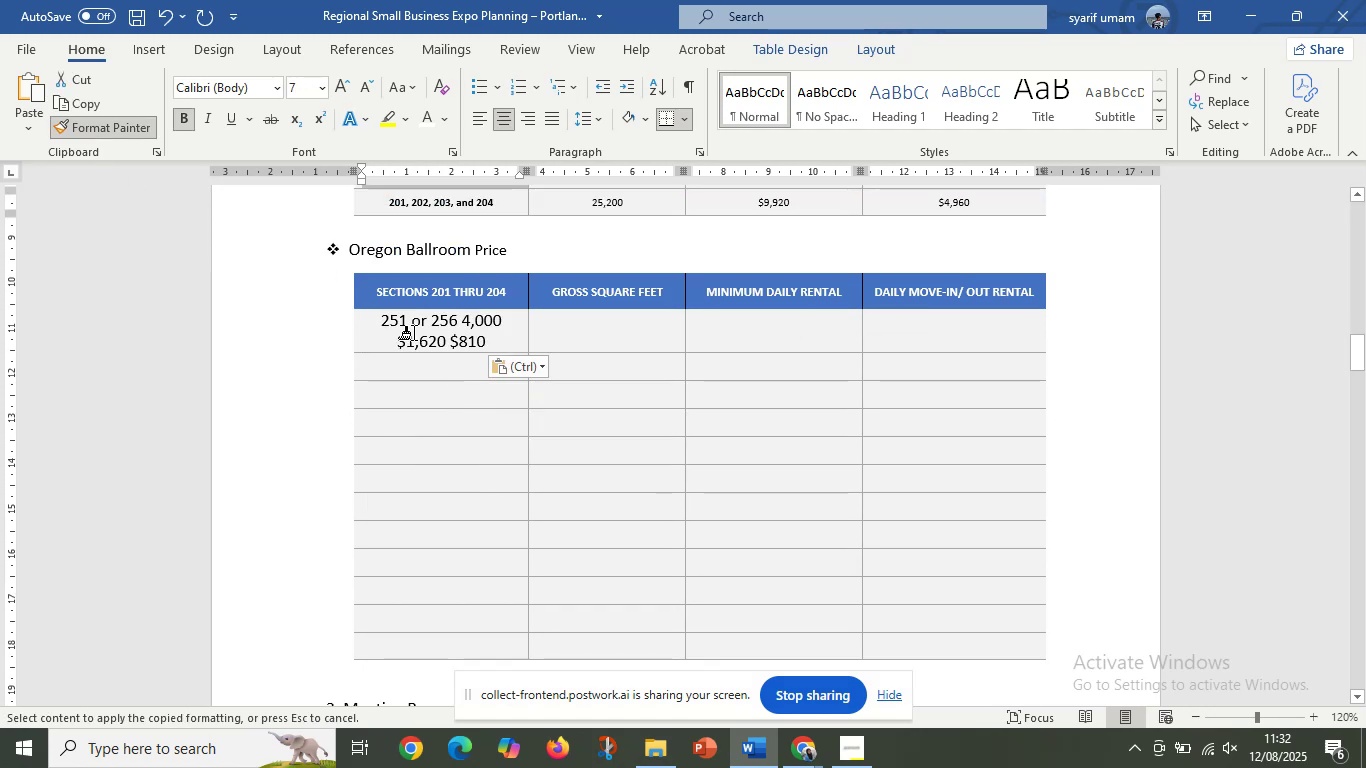 
left_click_drag(start_coordinate=[411, 329], to_coordinate=[461, 413])
 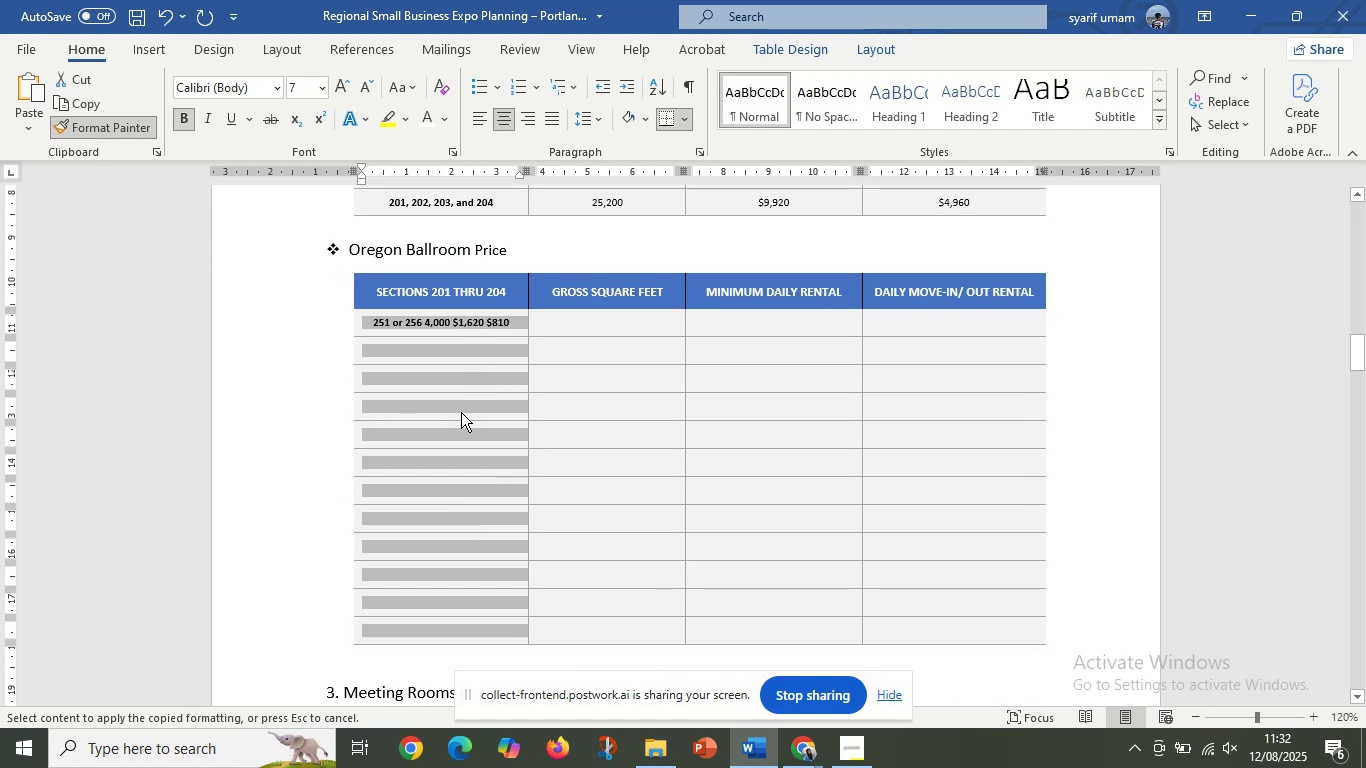 
scroll: coordinate [542, 514], scroll_direction: down, amount: 4.0
 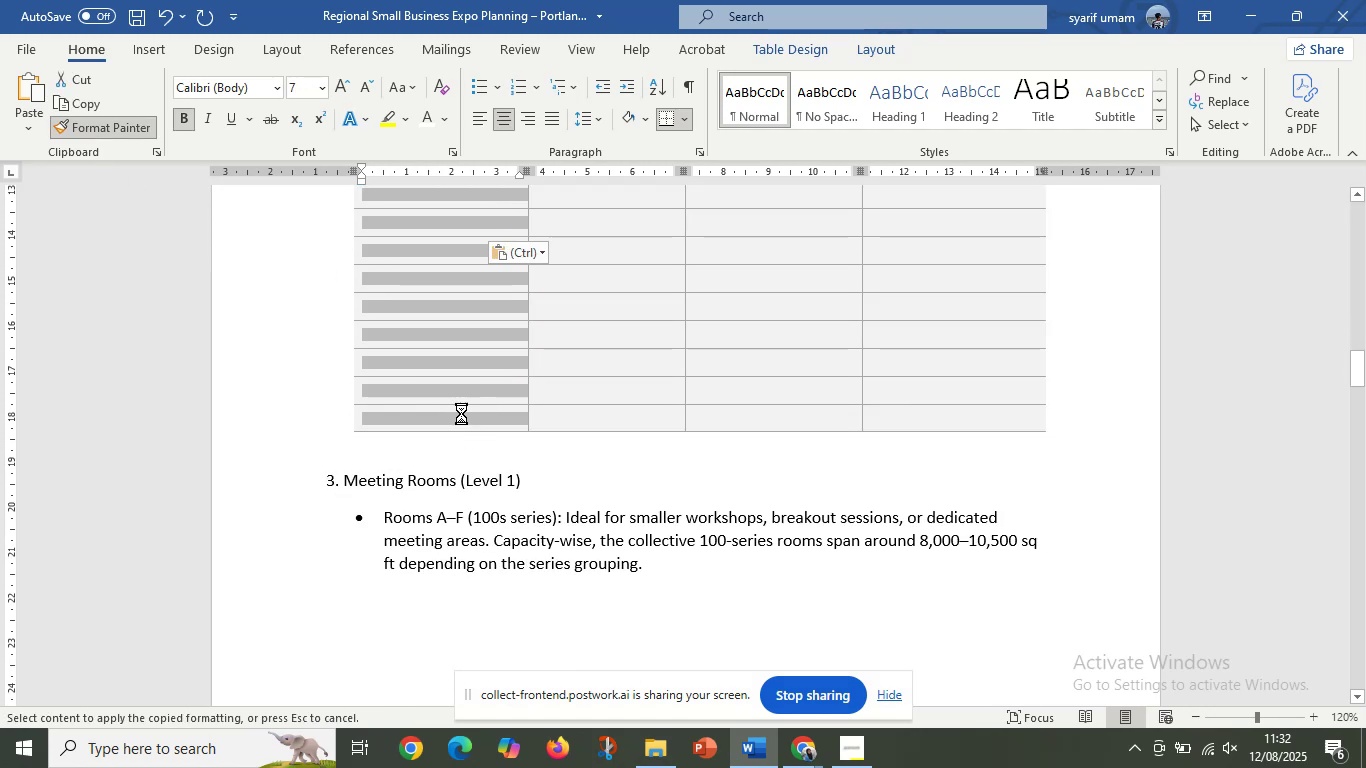 
scroll: coordinate [461, 412], scroll_direction: up, amount: 5.0
 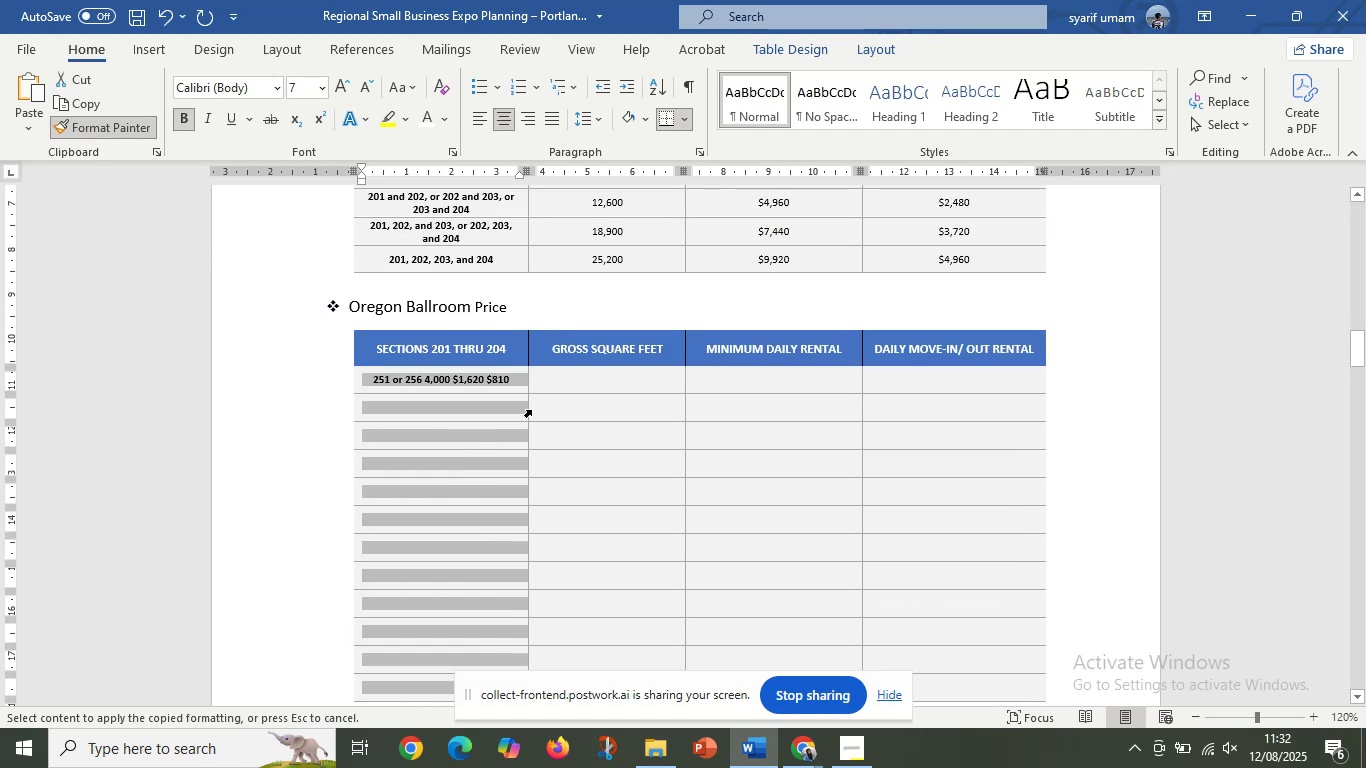 
left_click([531, 410])
 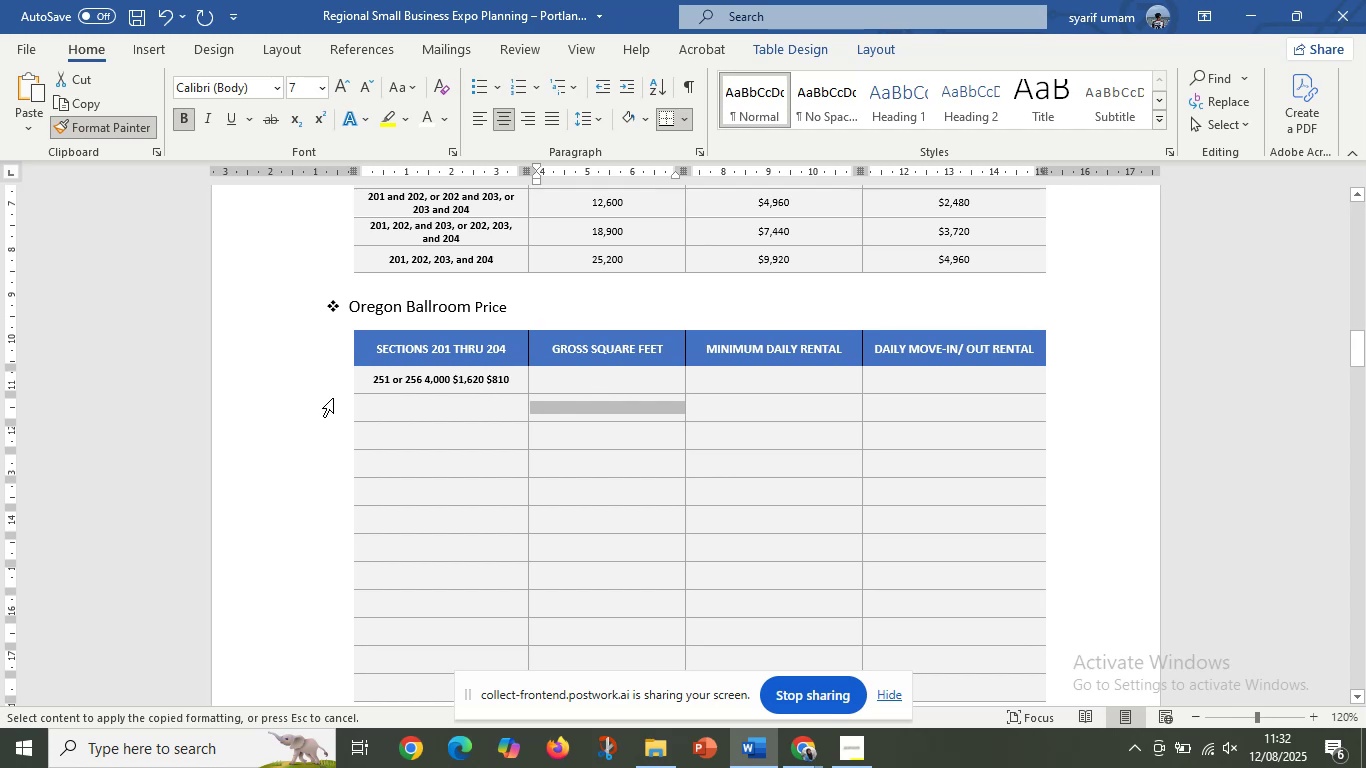 
left_click([329, 399])
 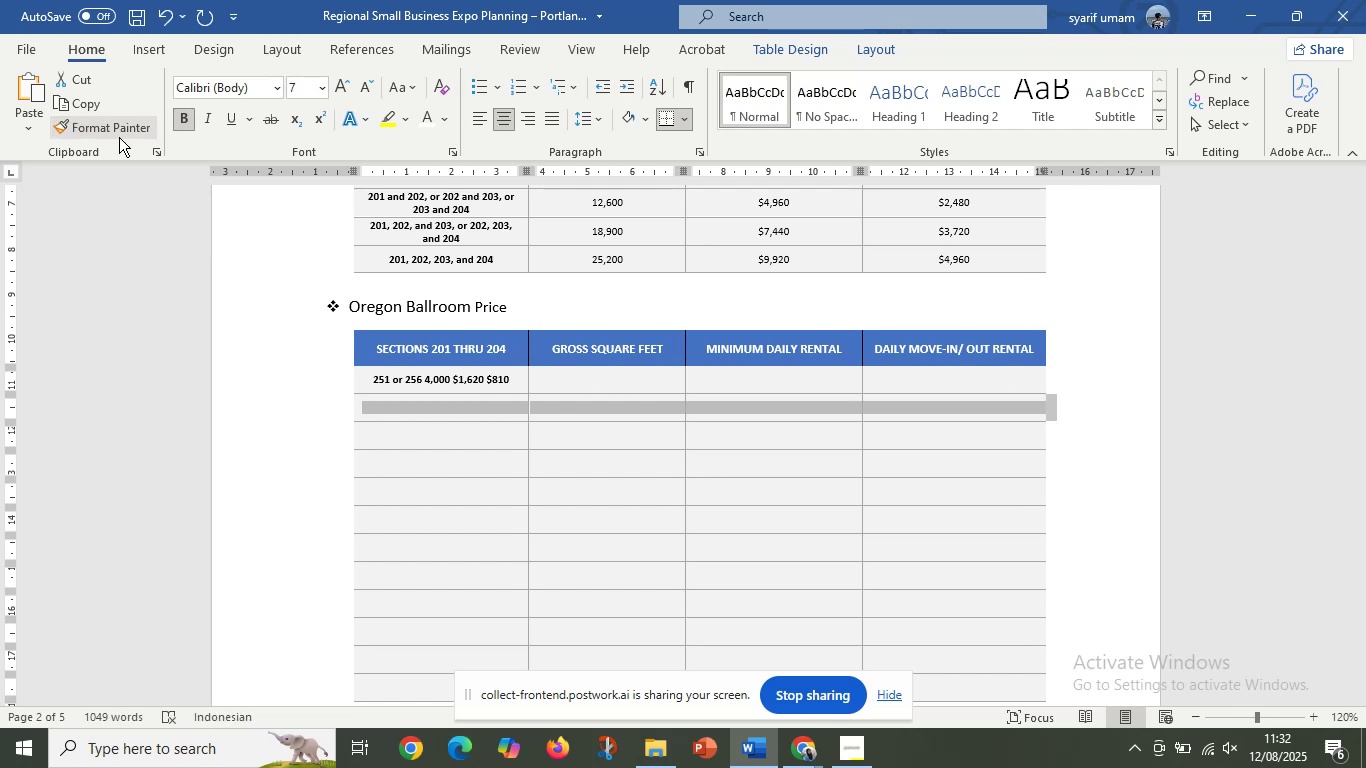 
left_click([432, 386])
 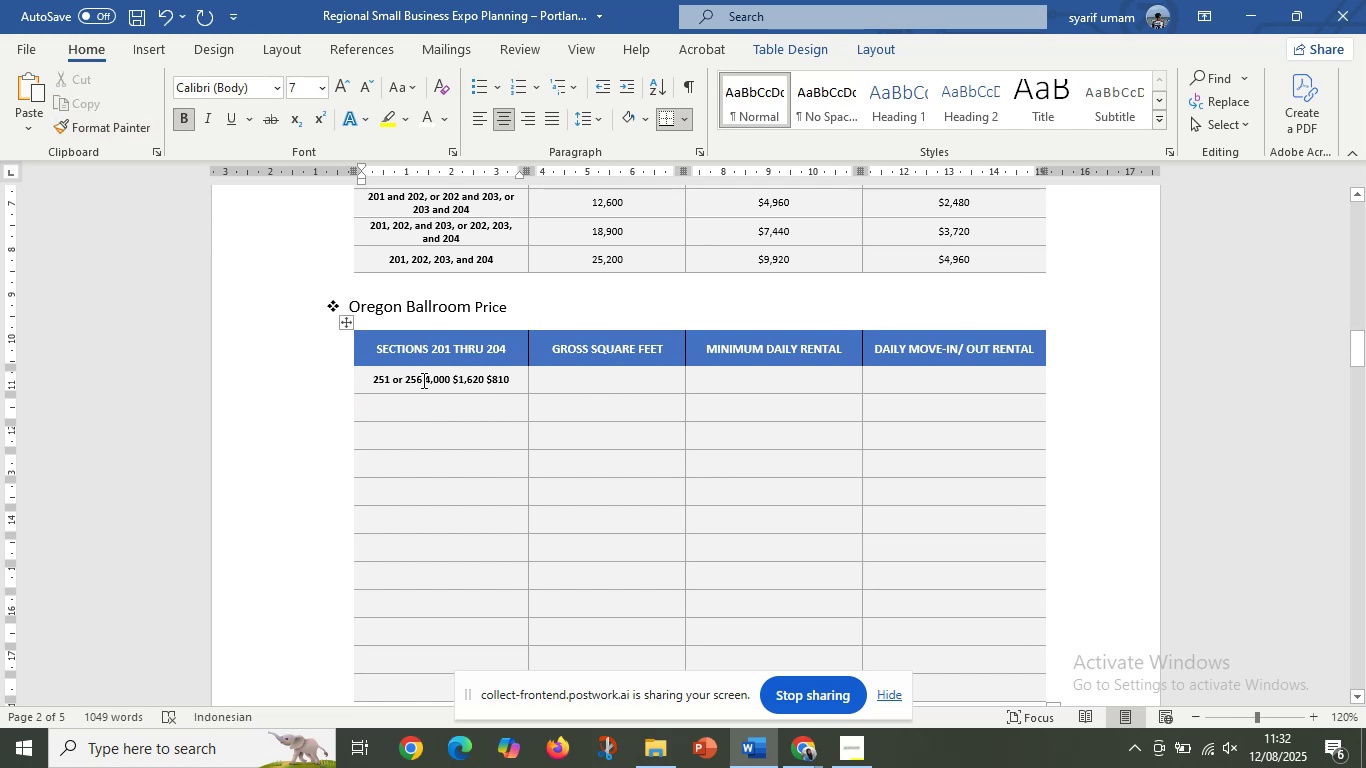 
left_click_drag(start_coordinate=[422, 379], to_coordinate=[527, 381])
 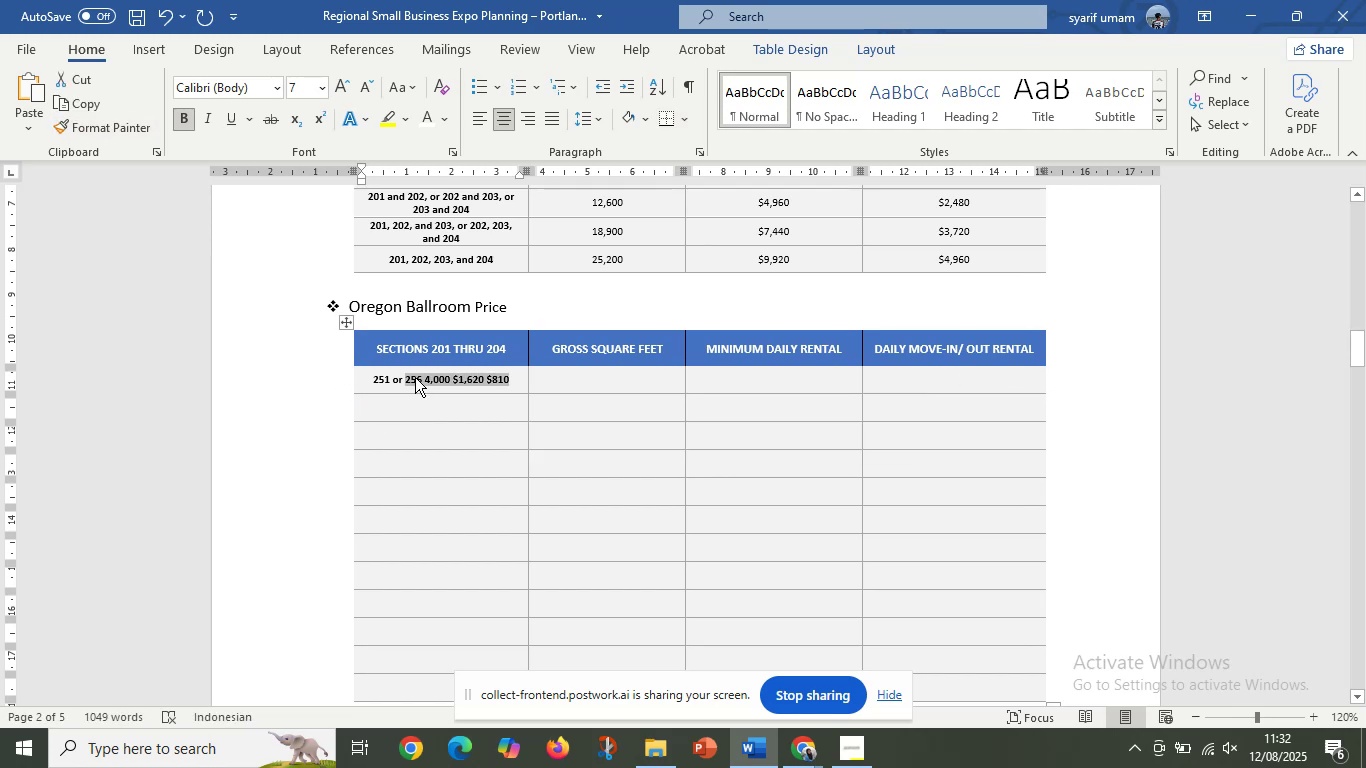 
left_click([415, 377])
 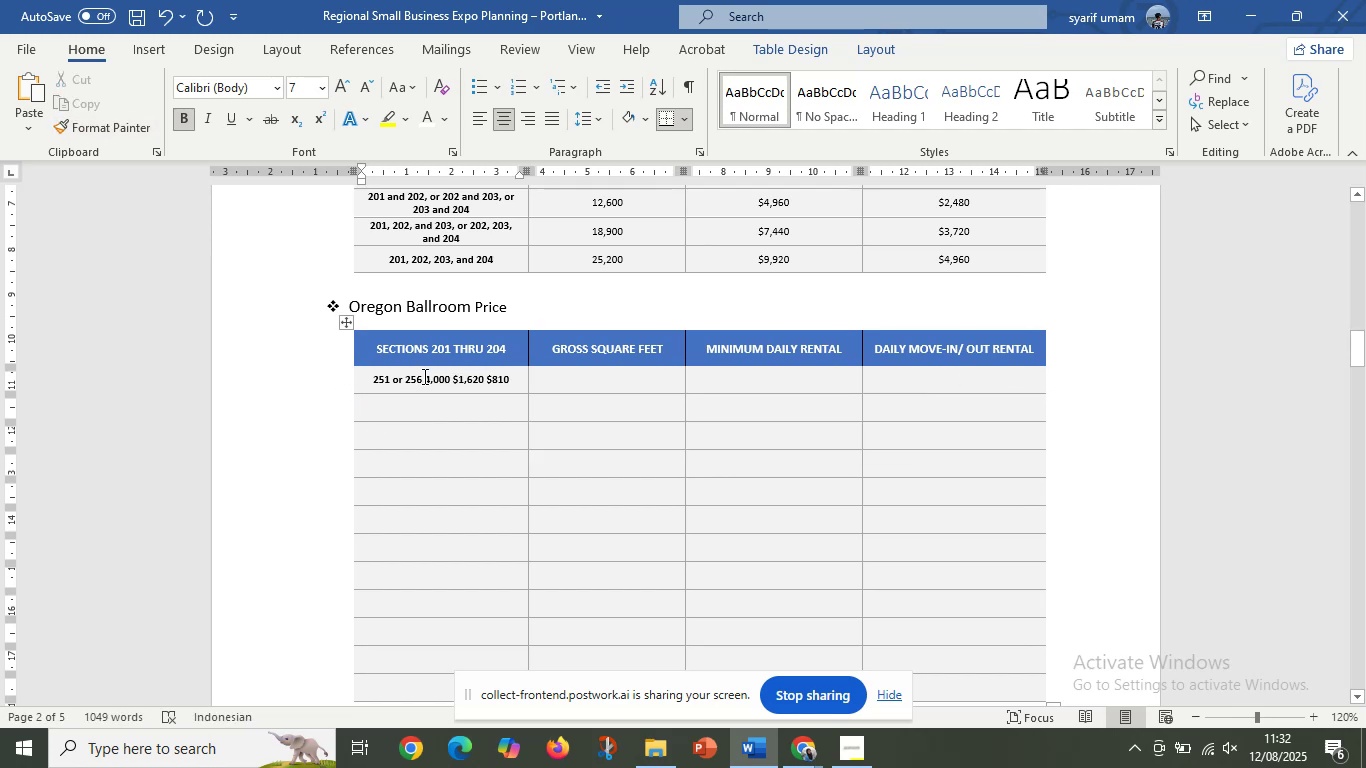 
left_click_drag(start_coordinate=[424, 378], to_coordinate=[518, 381])
 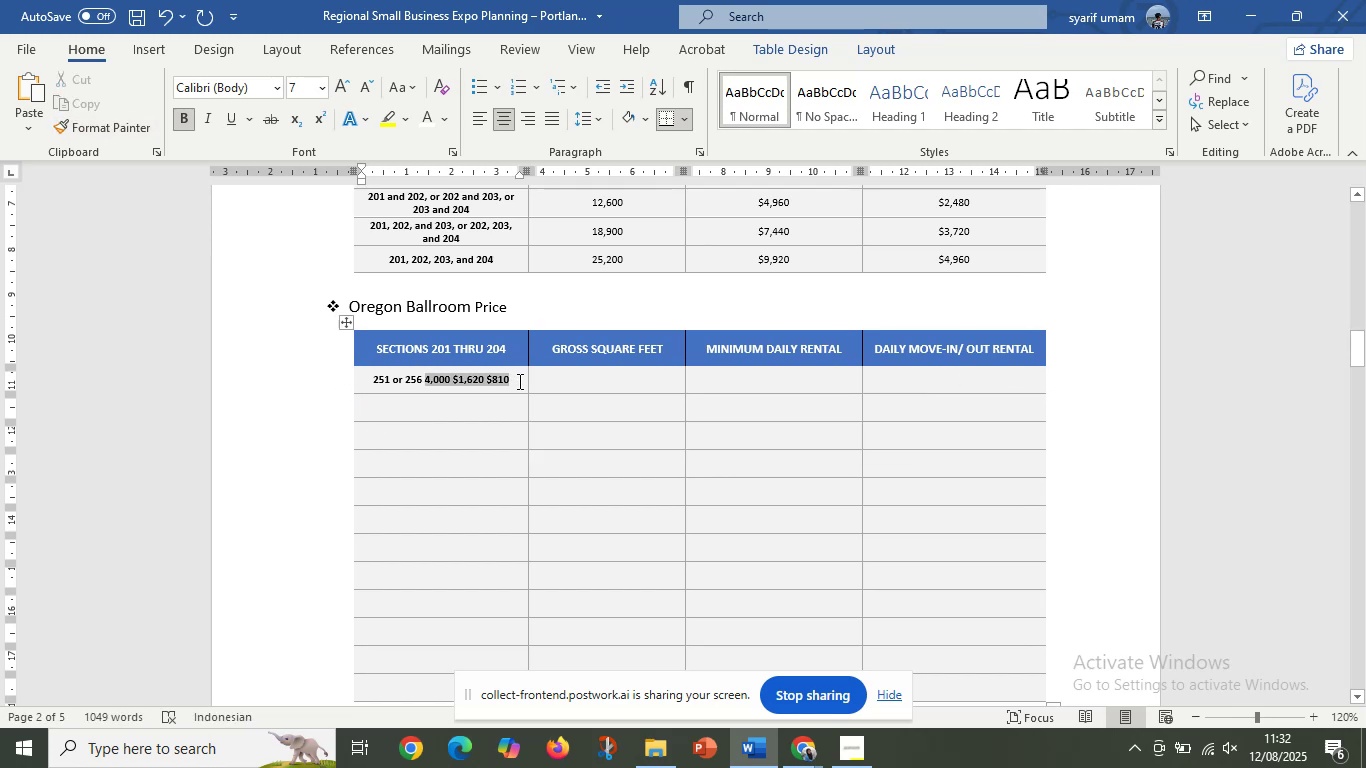 
key(Control+X)
 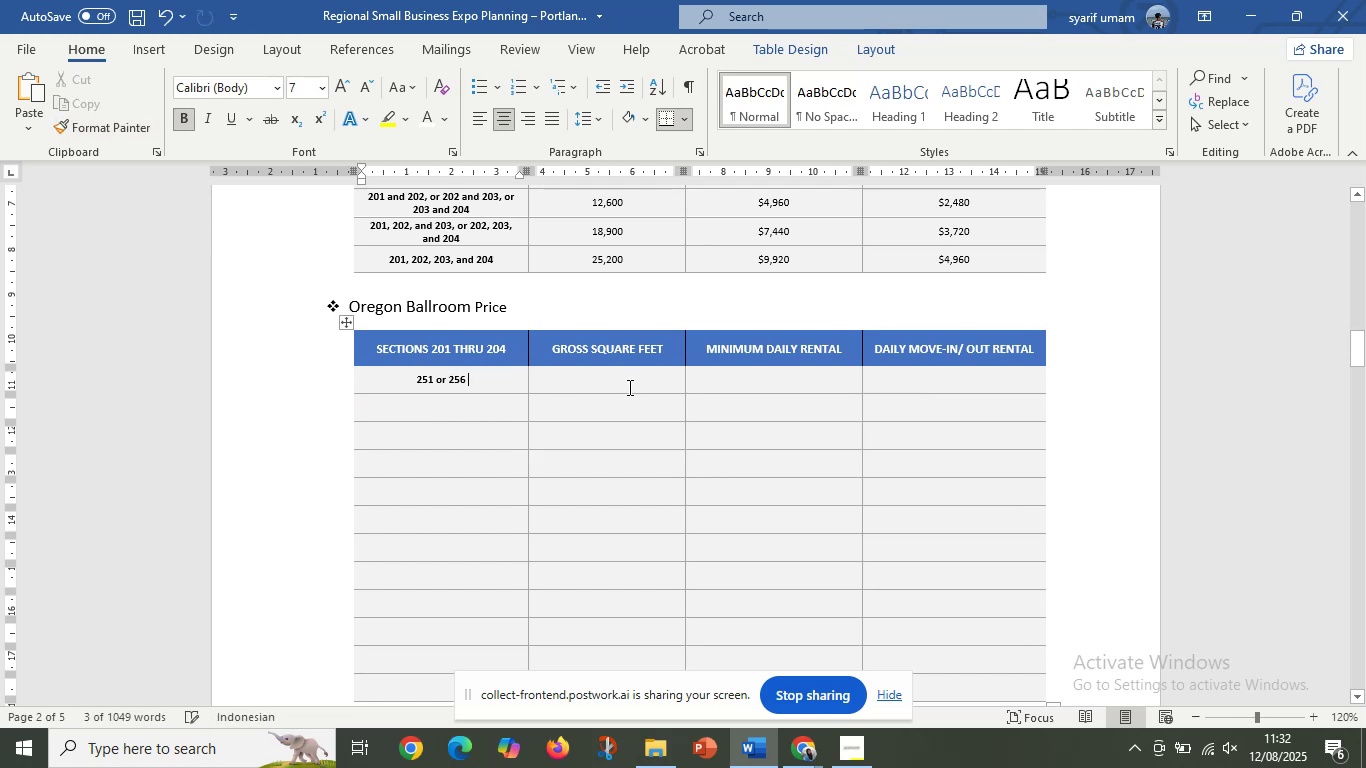 
left_click([628, 387])
 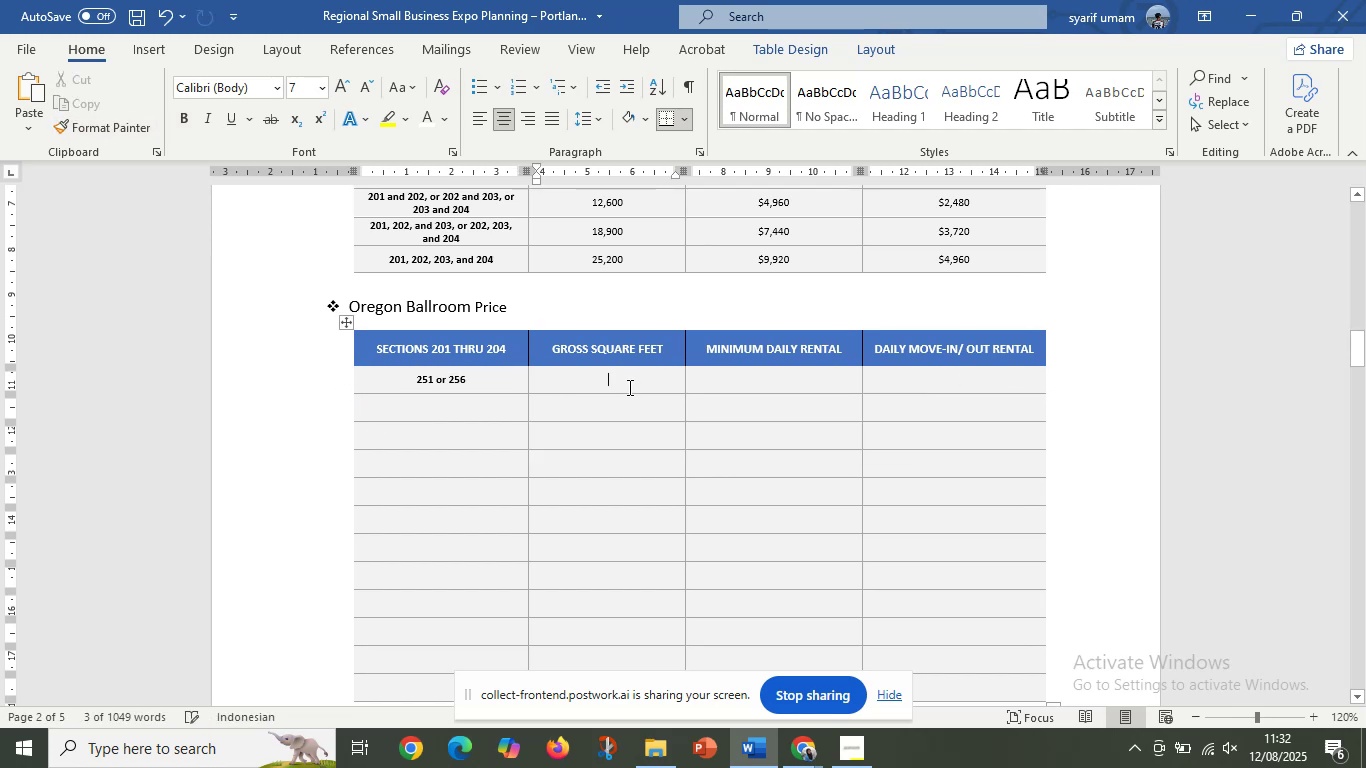 
key(Control+V)
 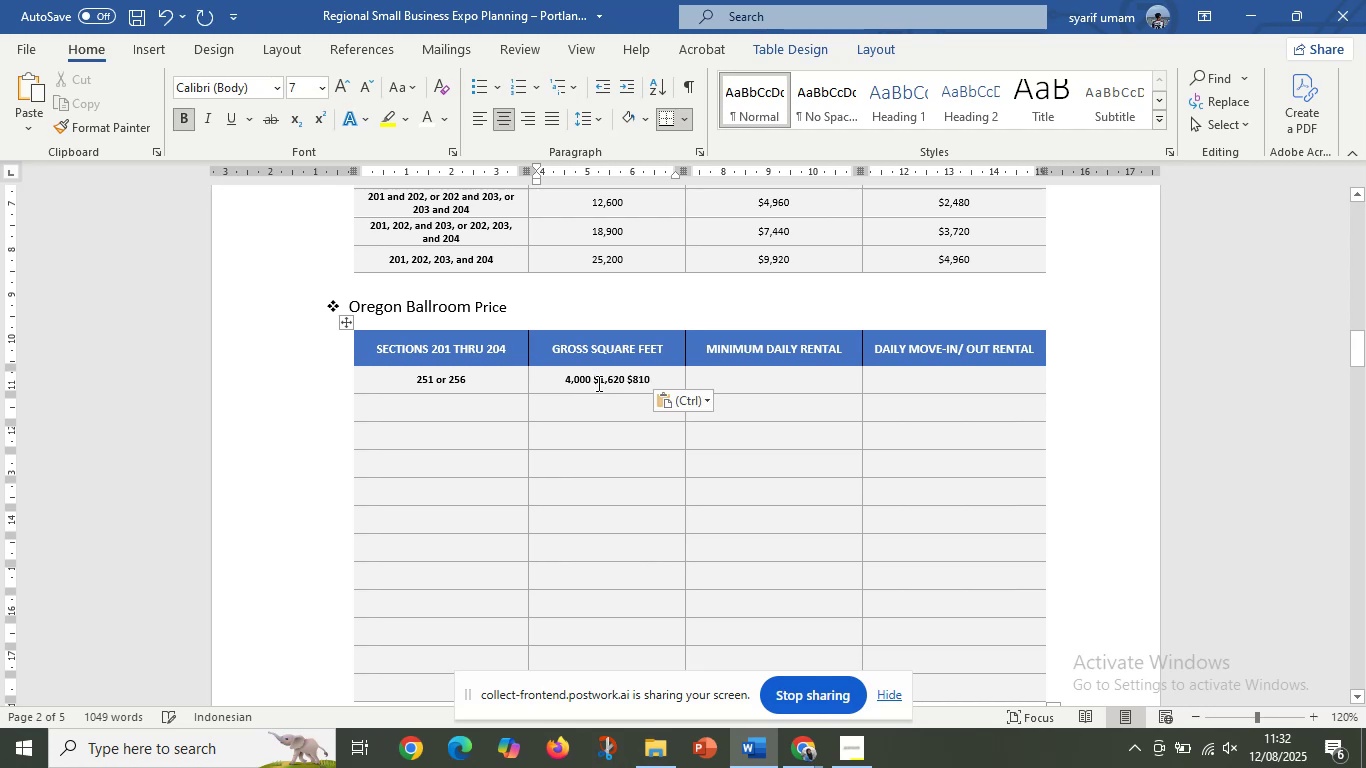 
left_click_drag(start_coordinate=[597, 383], to_coordinate=[689, 378])
 